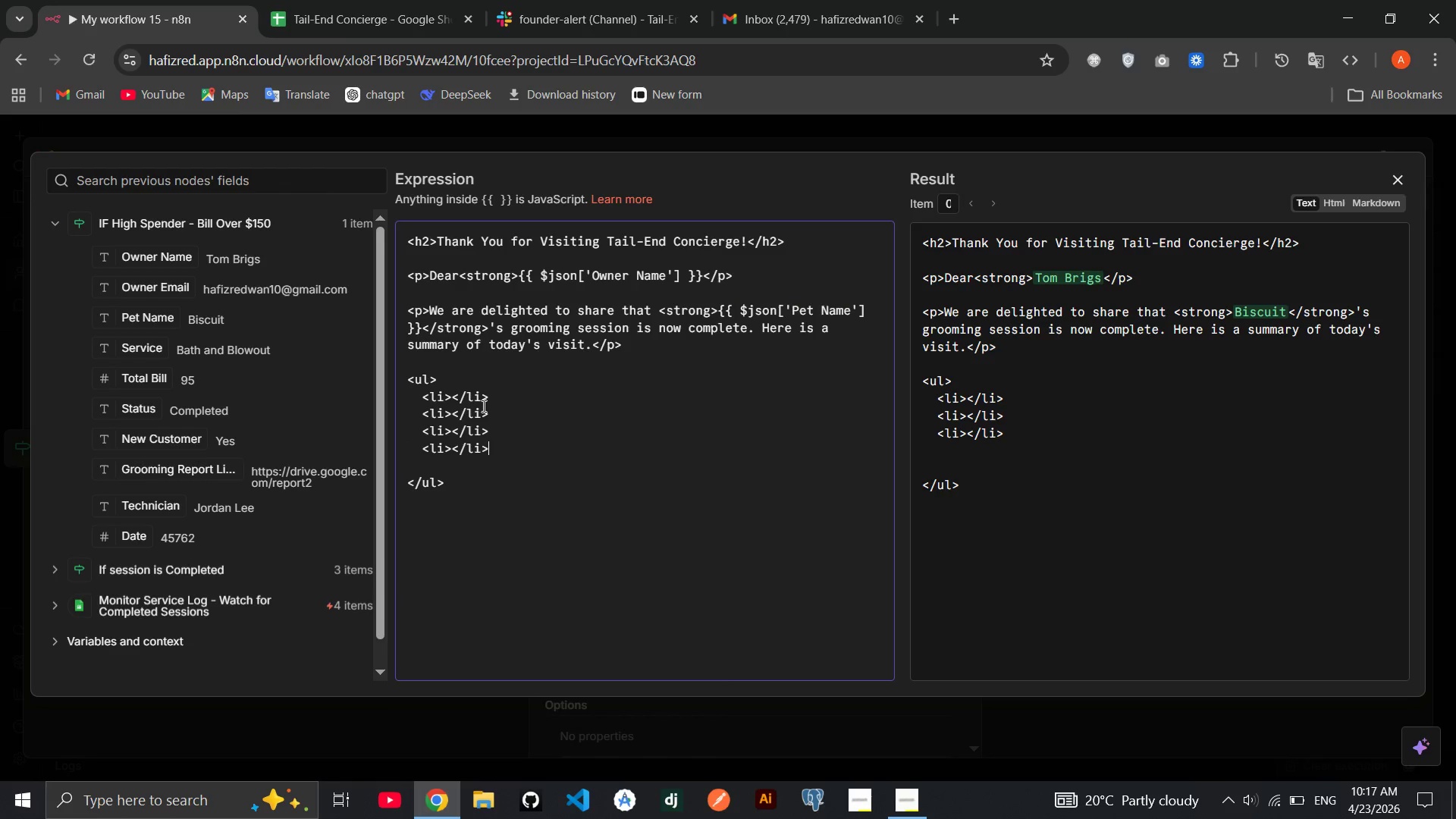 
key(Control+V)
 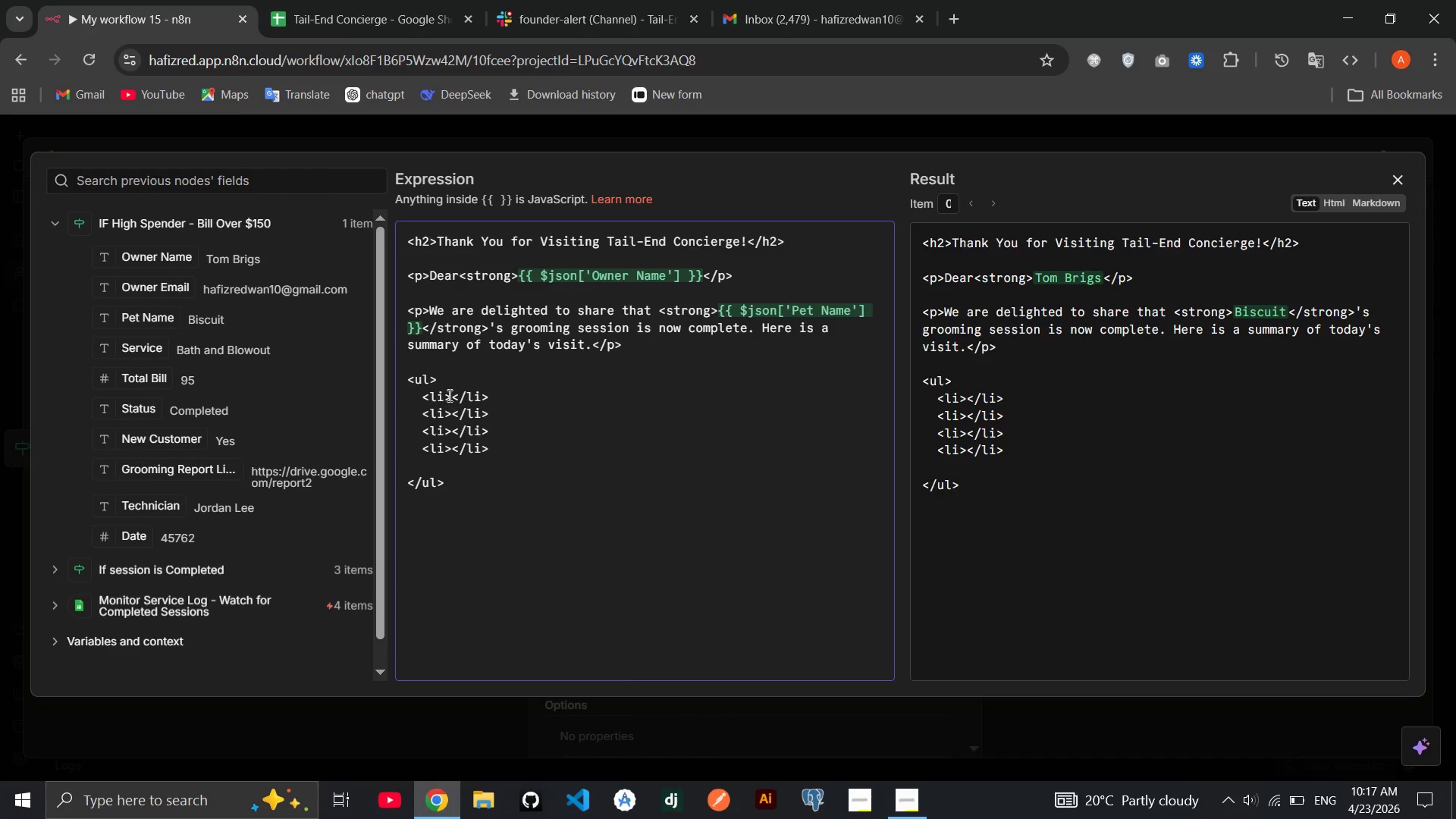 
left_click([448, 397])
 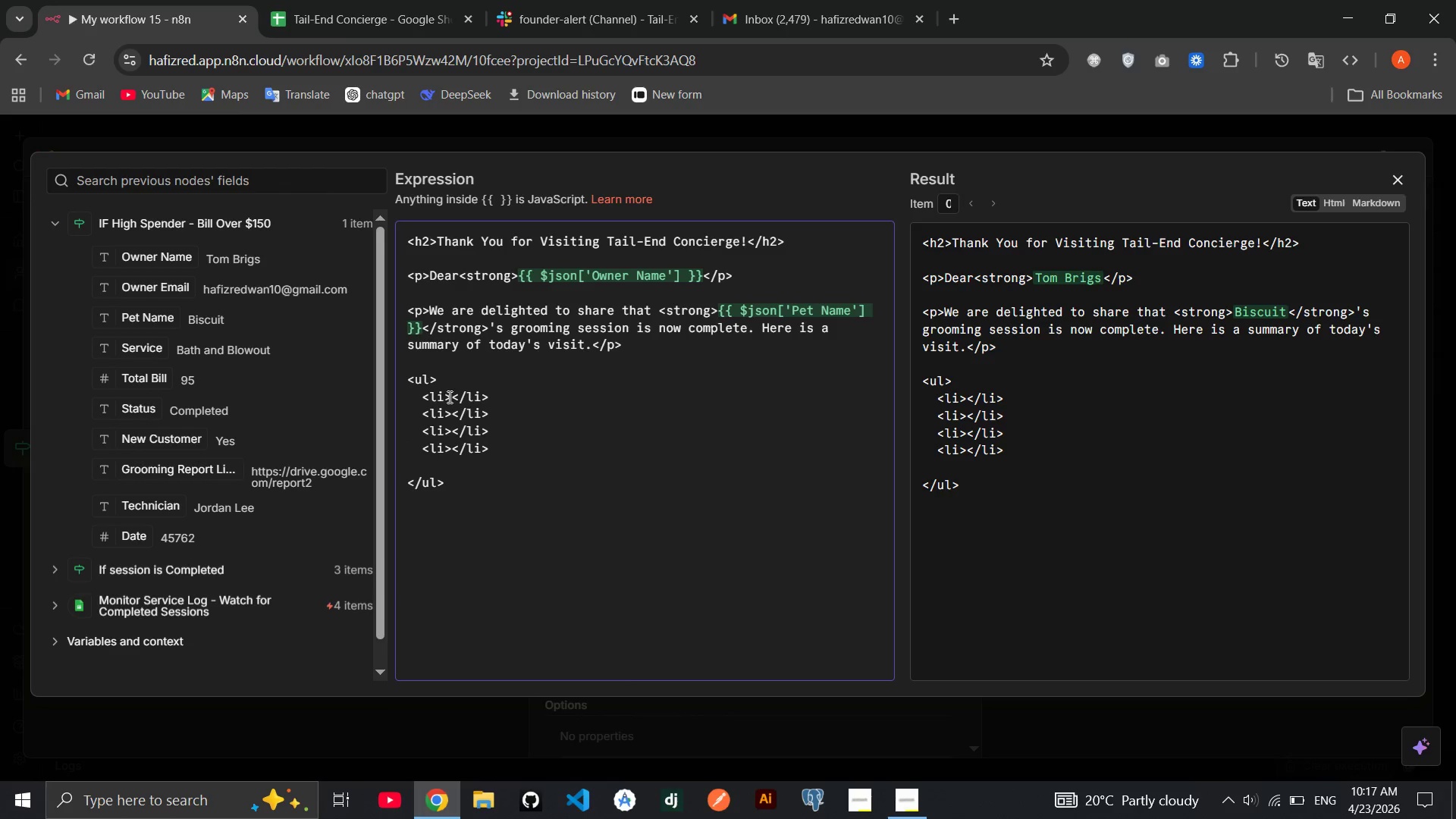 
key(ArrowRight)
 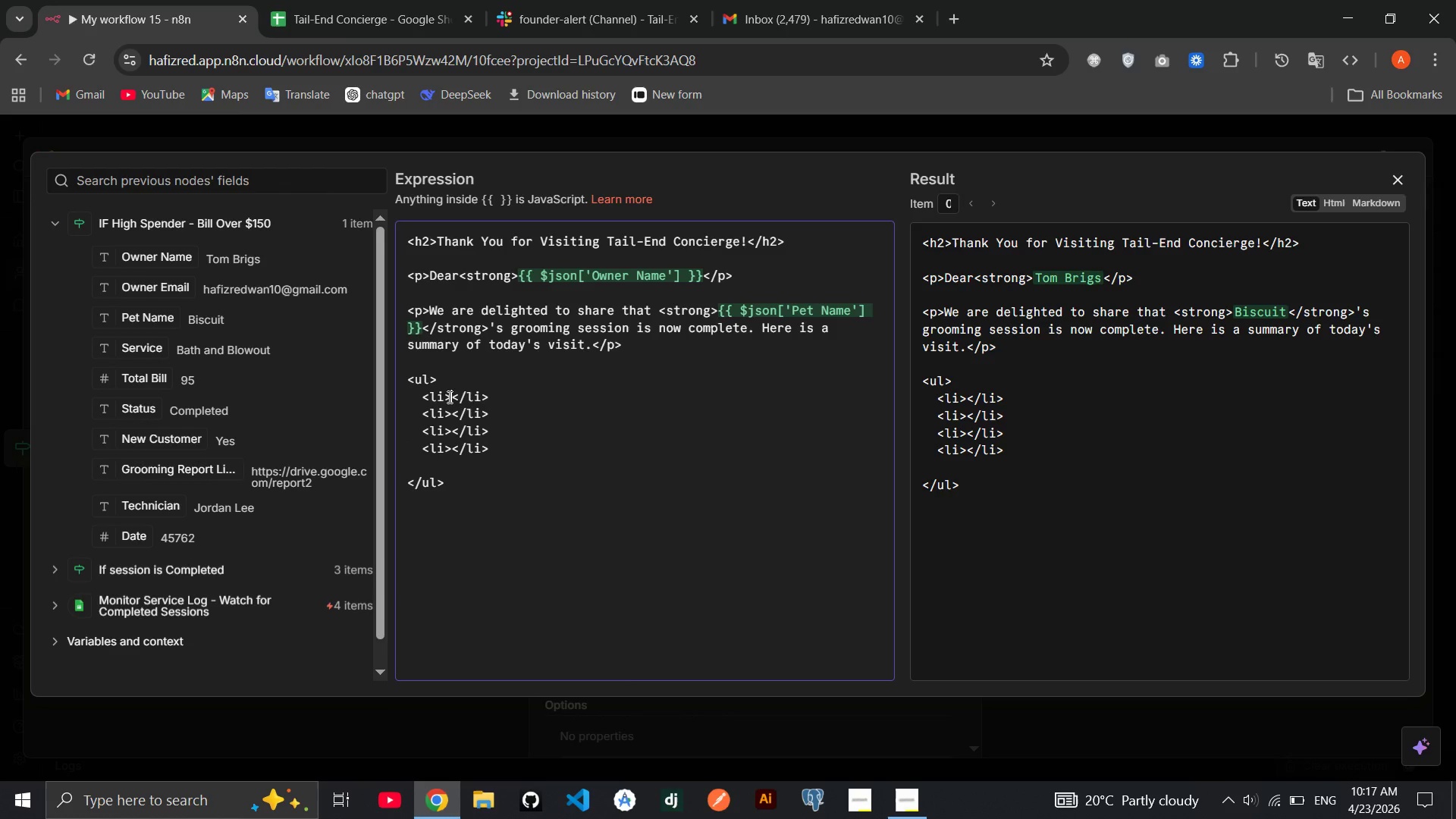 
key(Shift+Comma)
 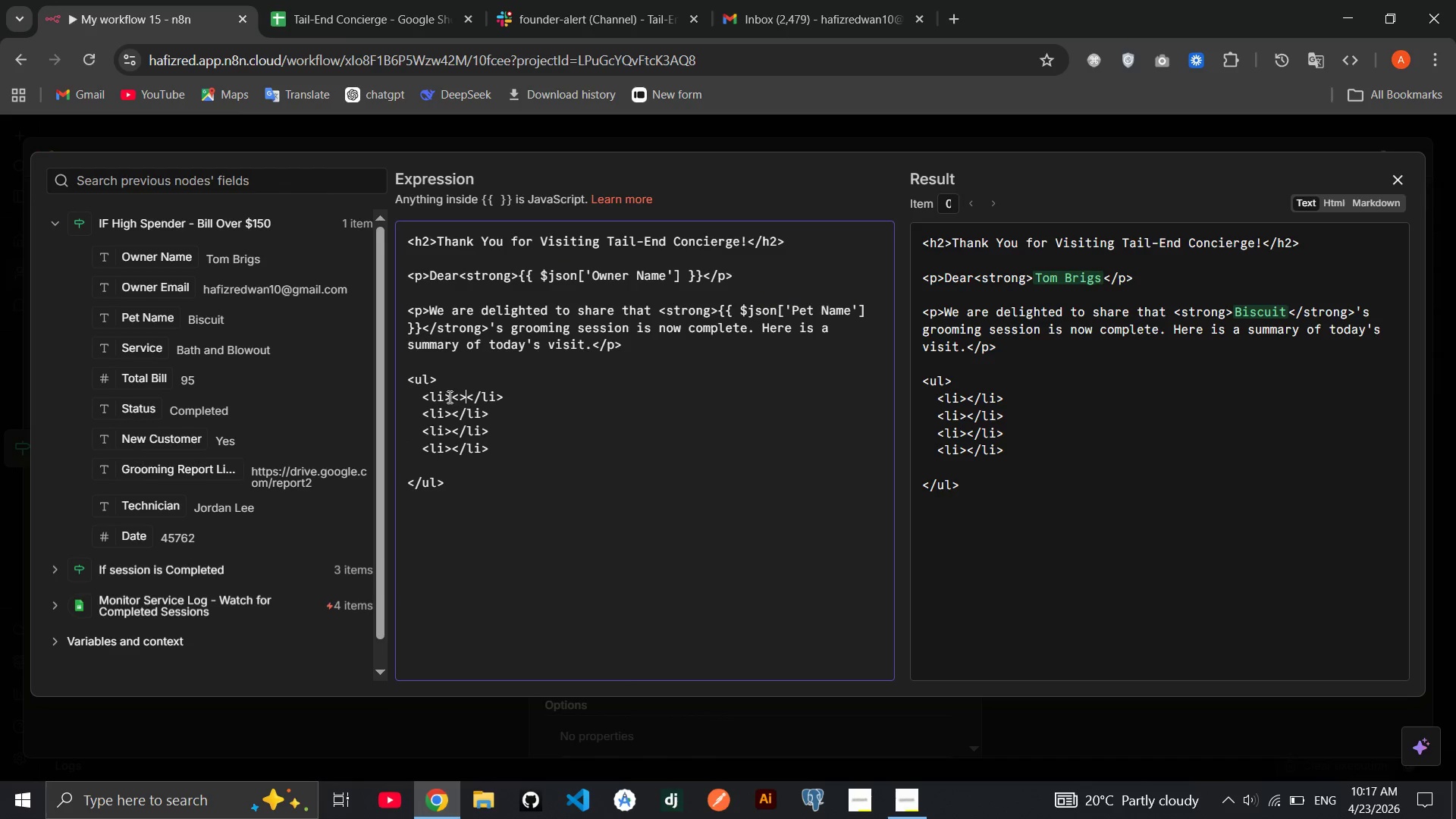 
key(Shift+Period)
 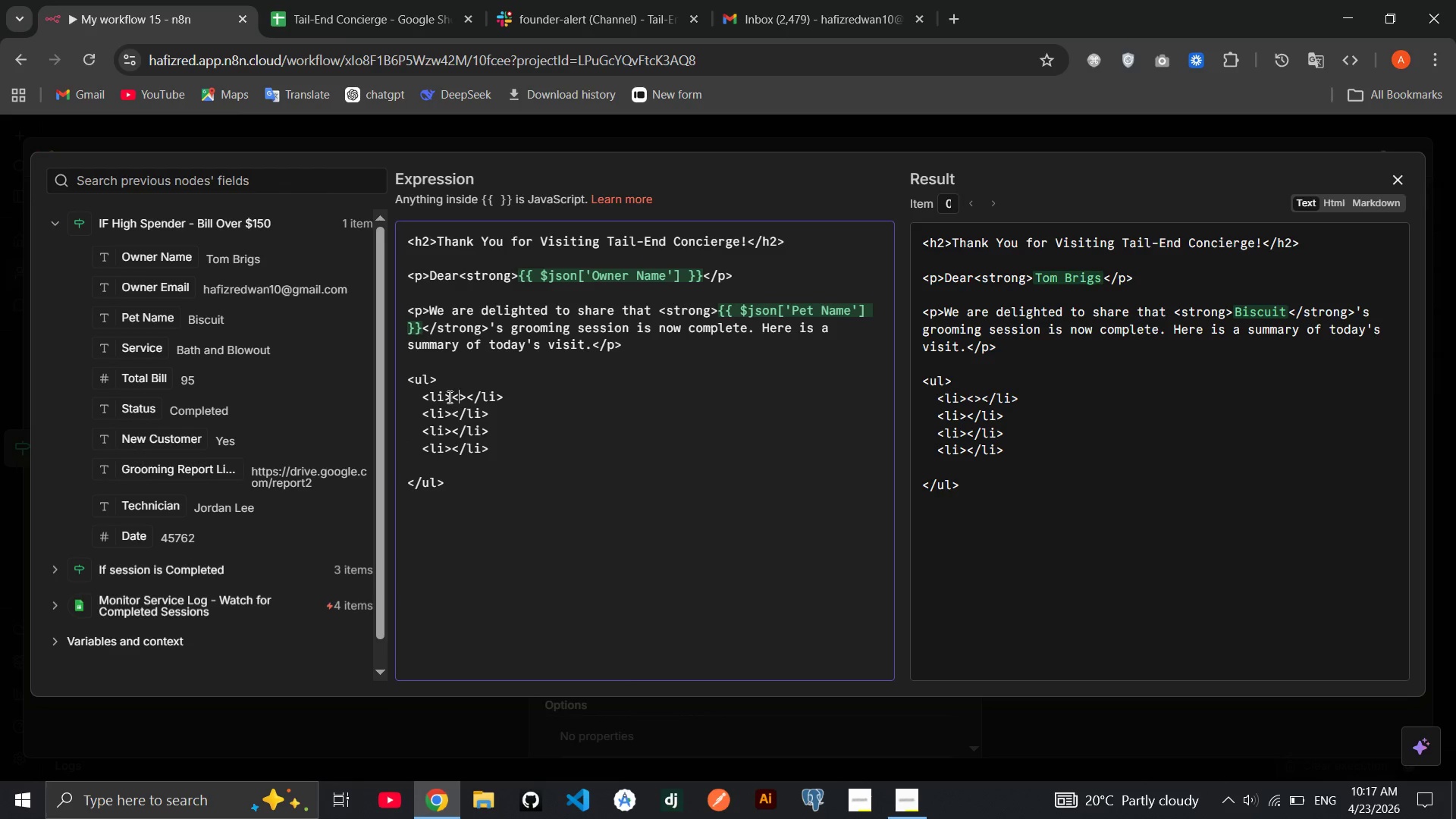 
key(ArrowLeft)
 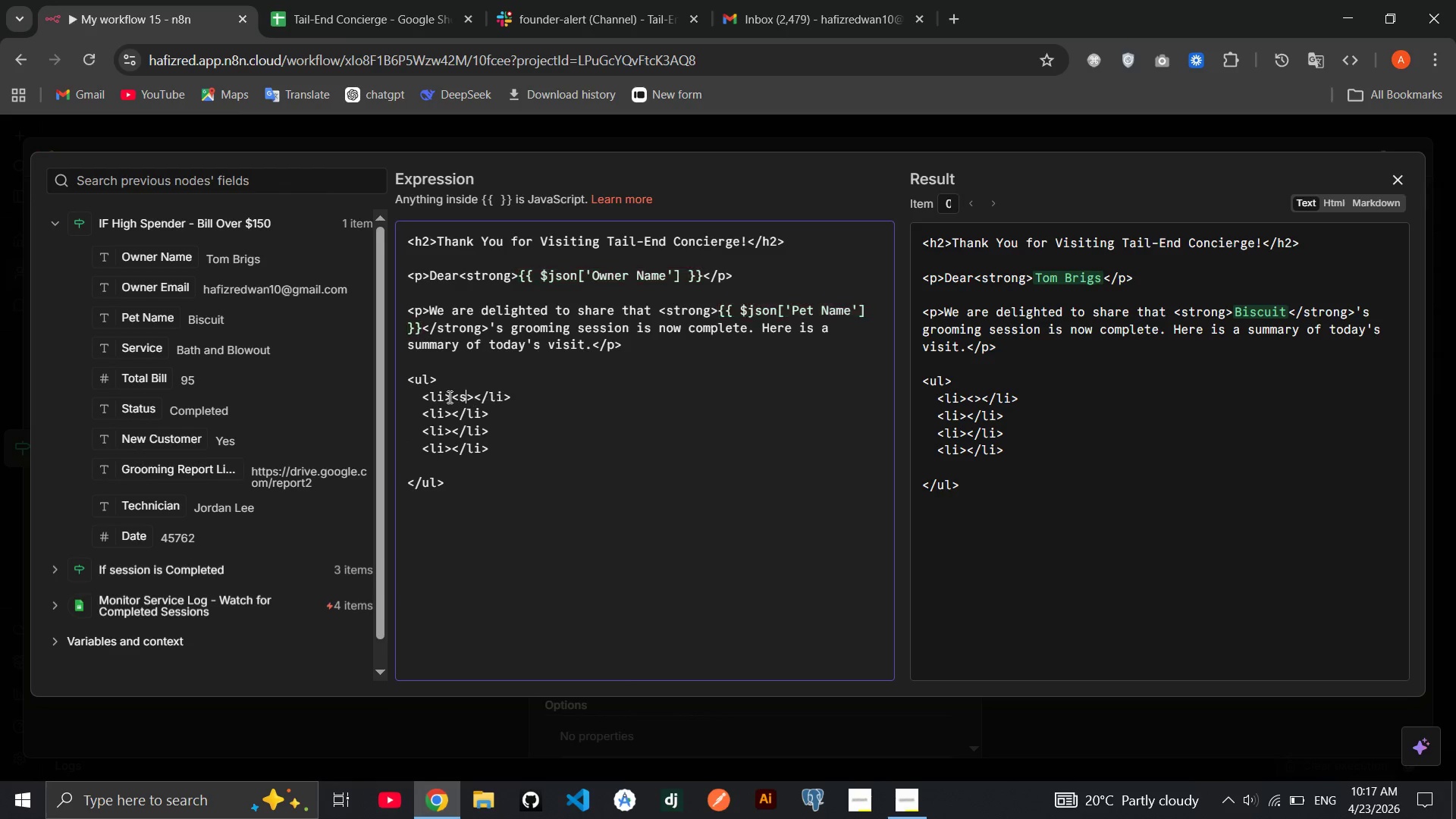 
type(strong)
 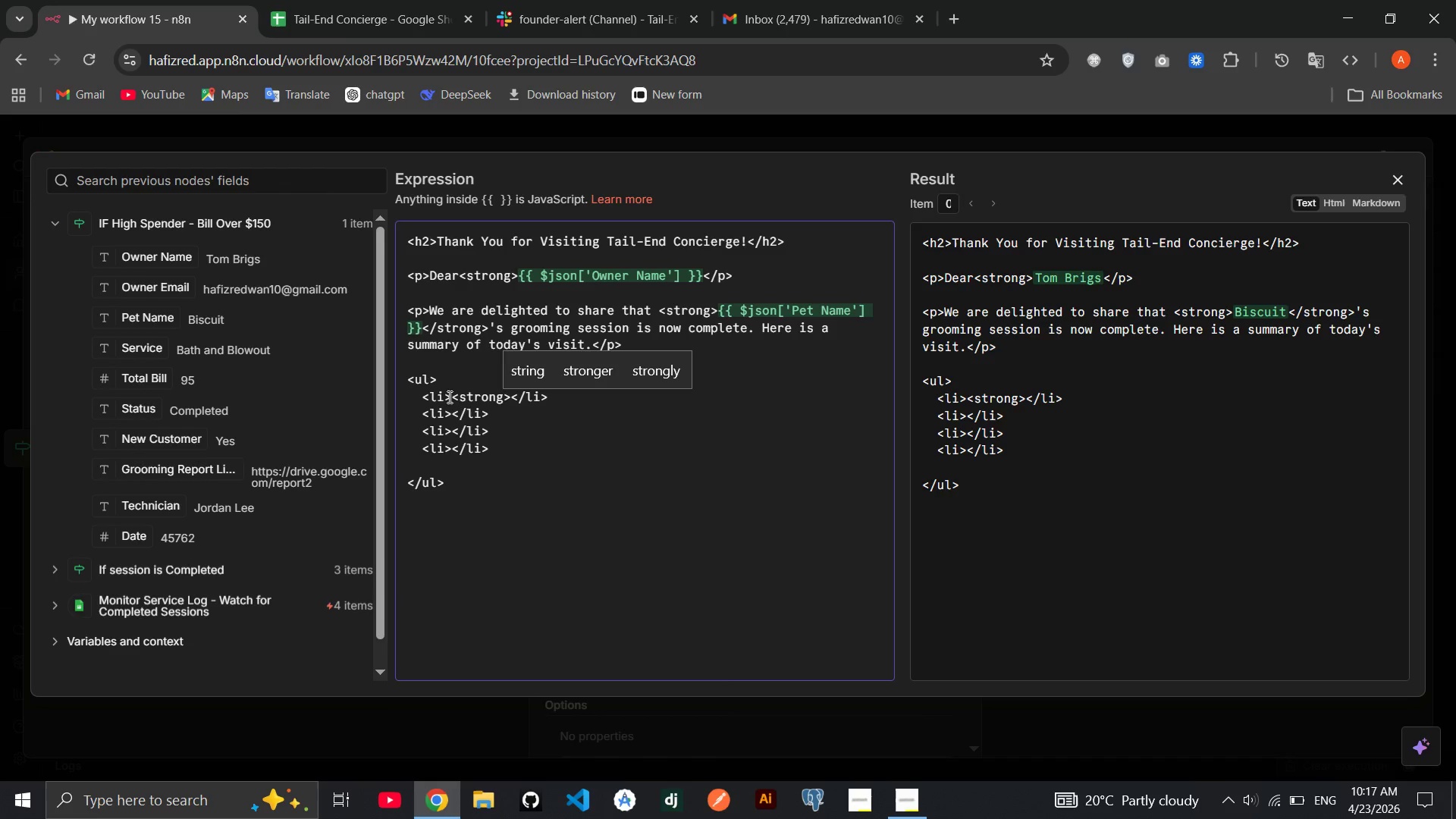 
wait(5.14)
 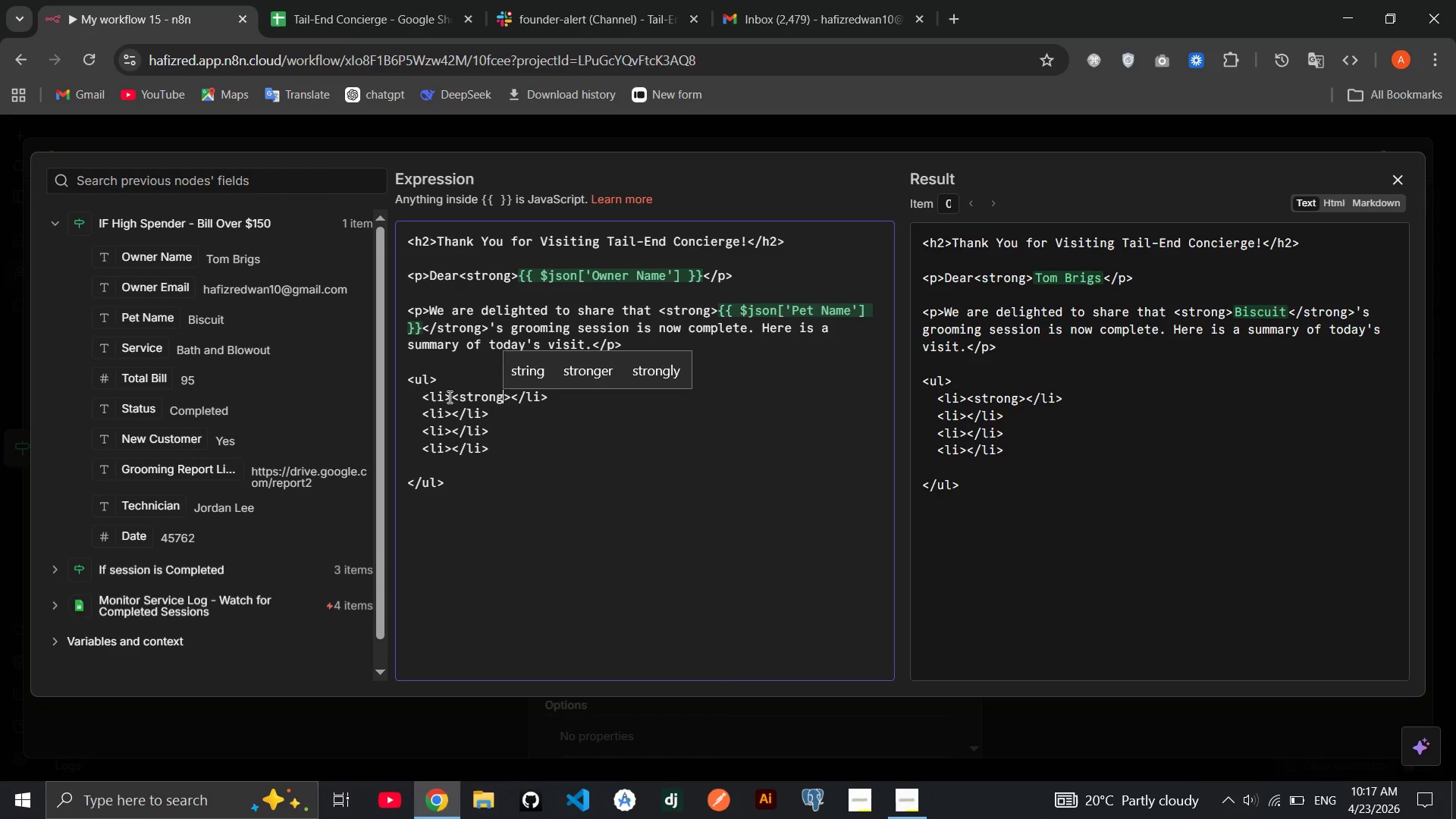 
key(ArrowRight)
 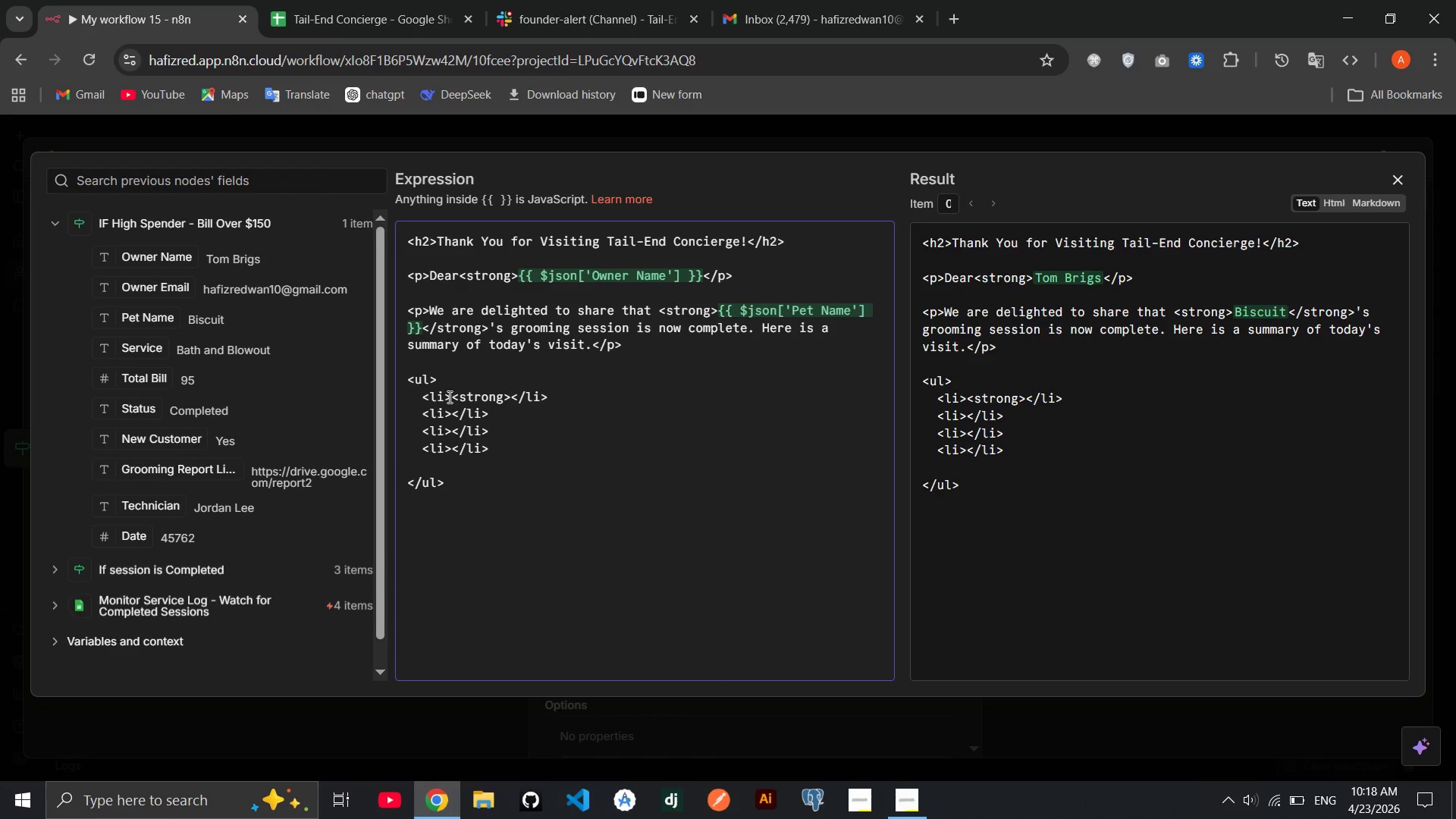 
wait(12.22)
 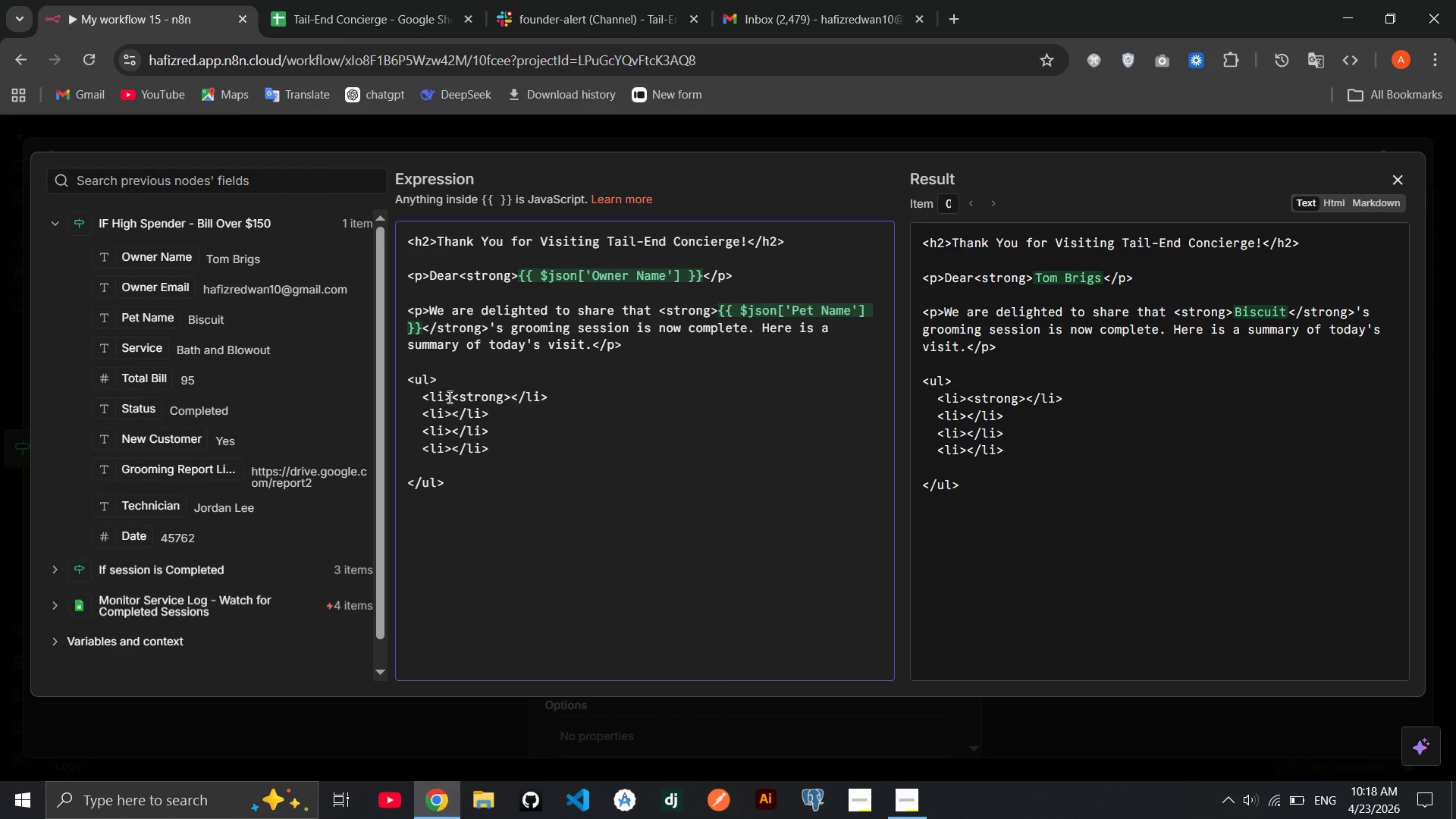 
type(Servive )
key(Backspace)
key(Backspace)
key(Backspace)
type(ce )
key(Backspace)
type(:<>)
 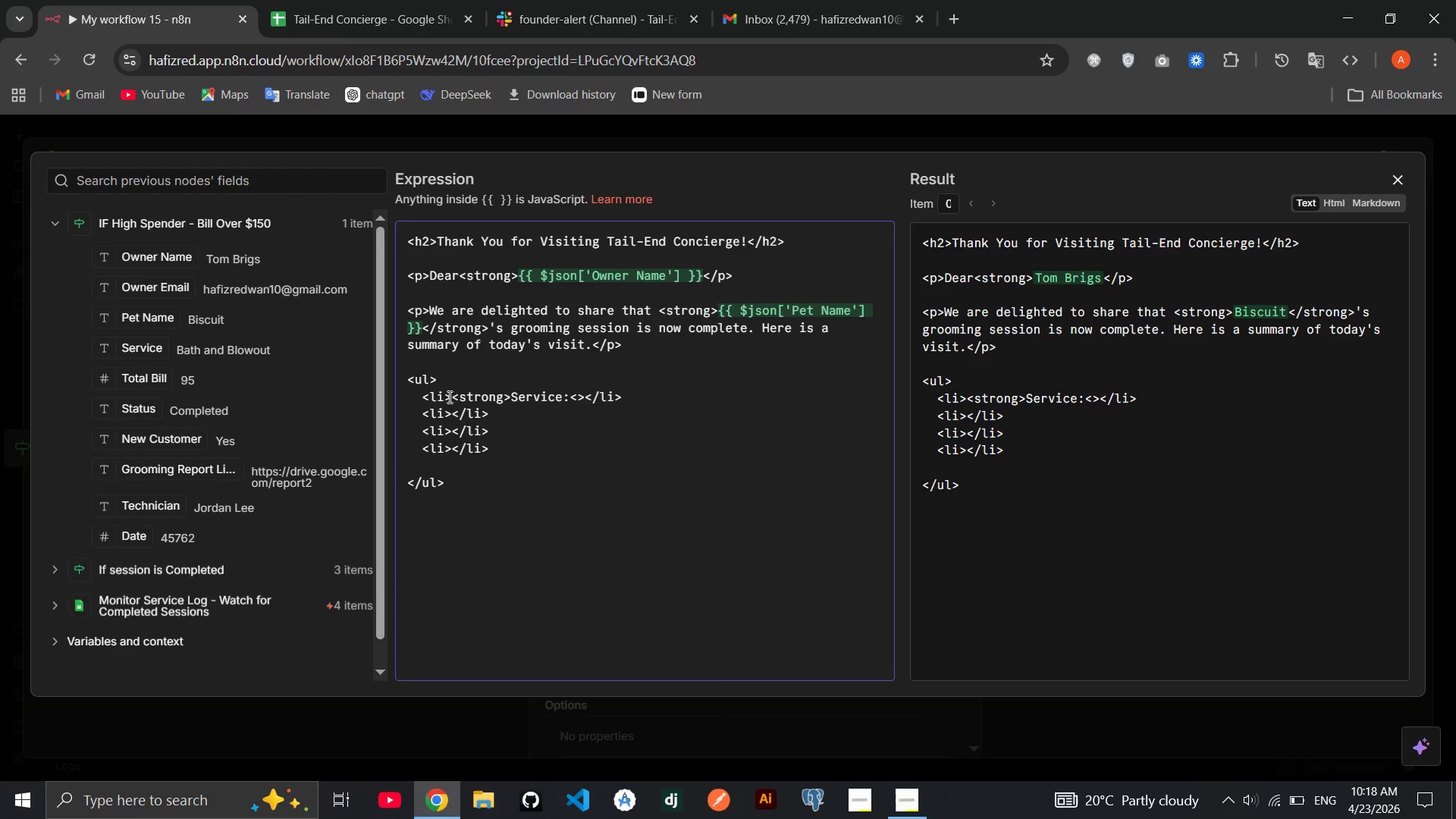 
key(ArrowLeft)
 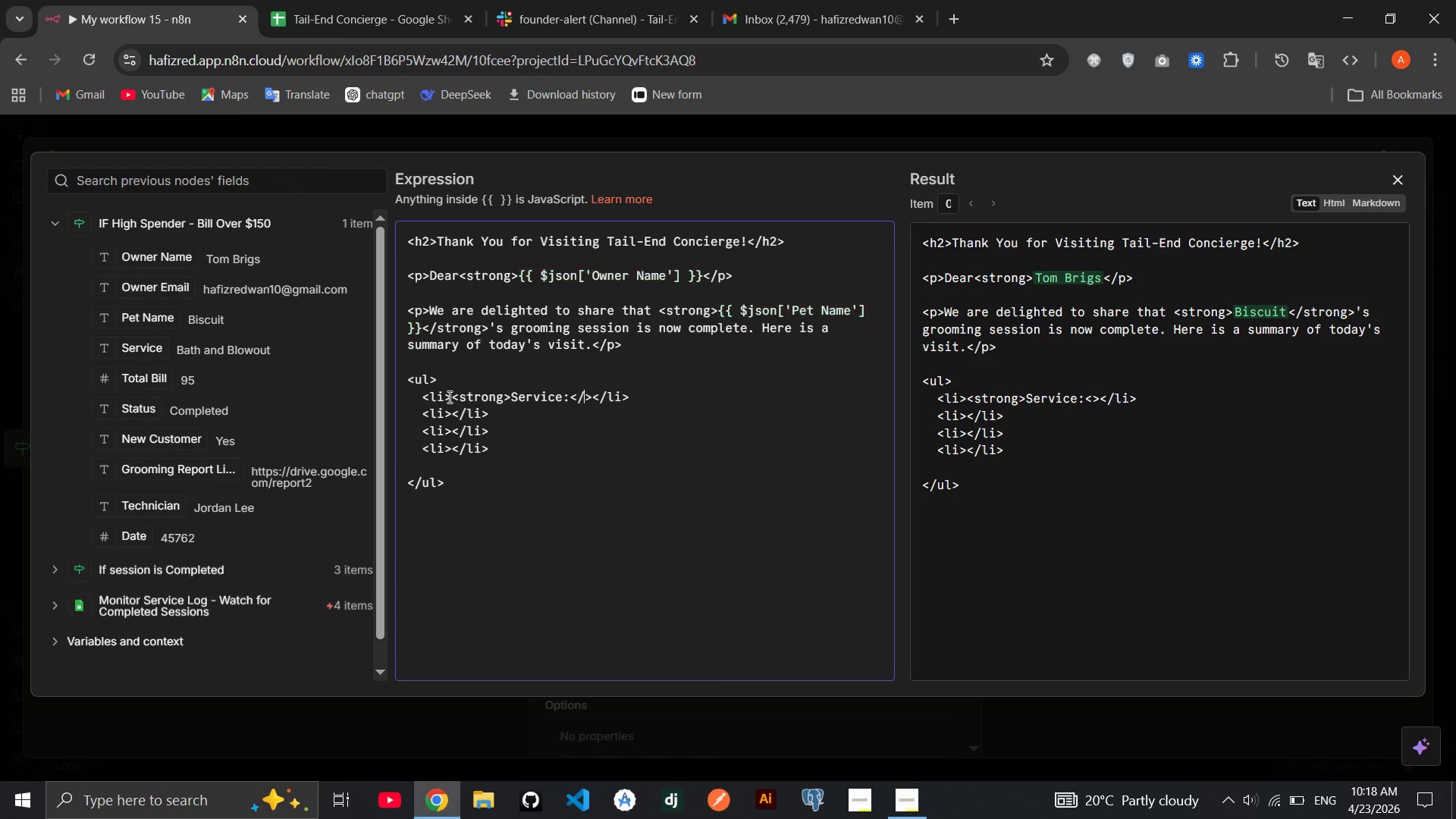 
type(/strong)
 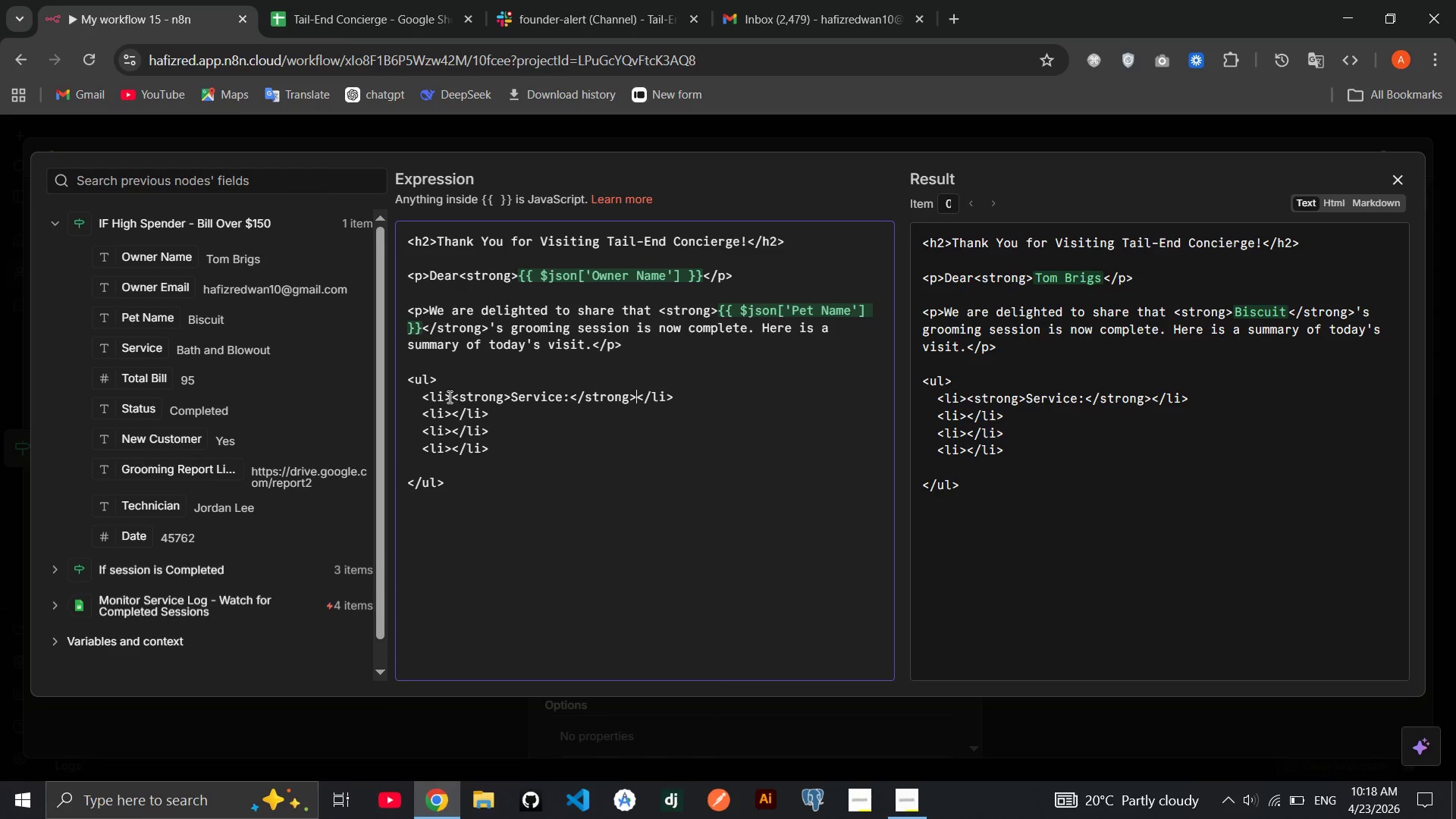 
key(ArrowRight)
 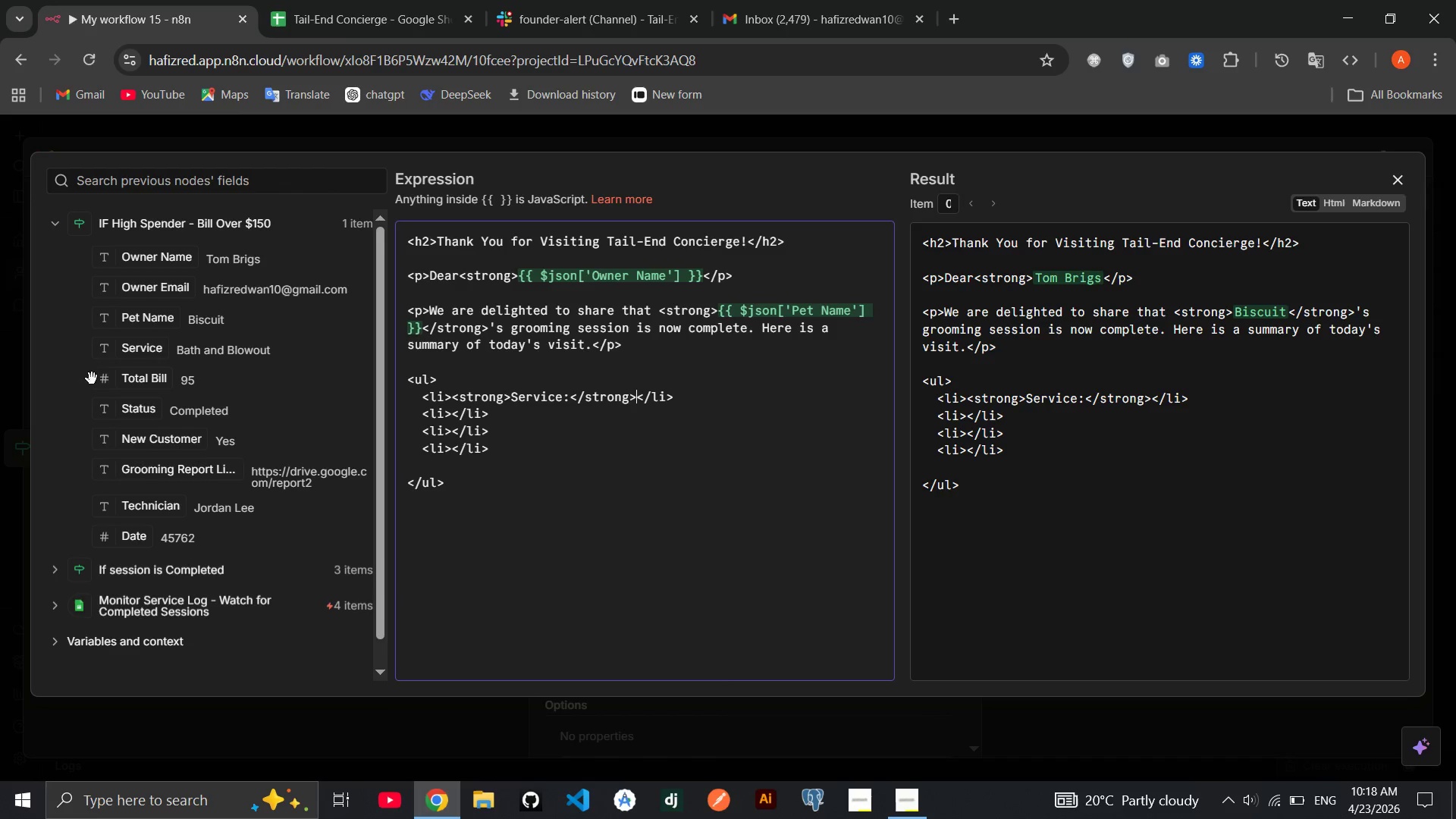 
left_click_drag(start_coordinate=[140, 351], to_coordinate=[636, 405])
 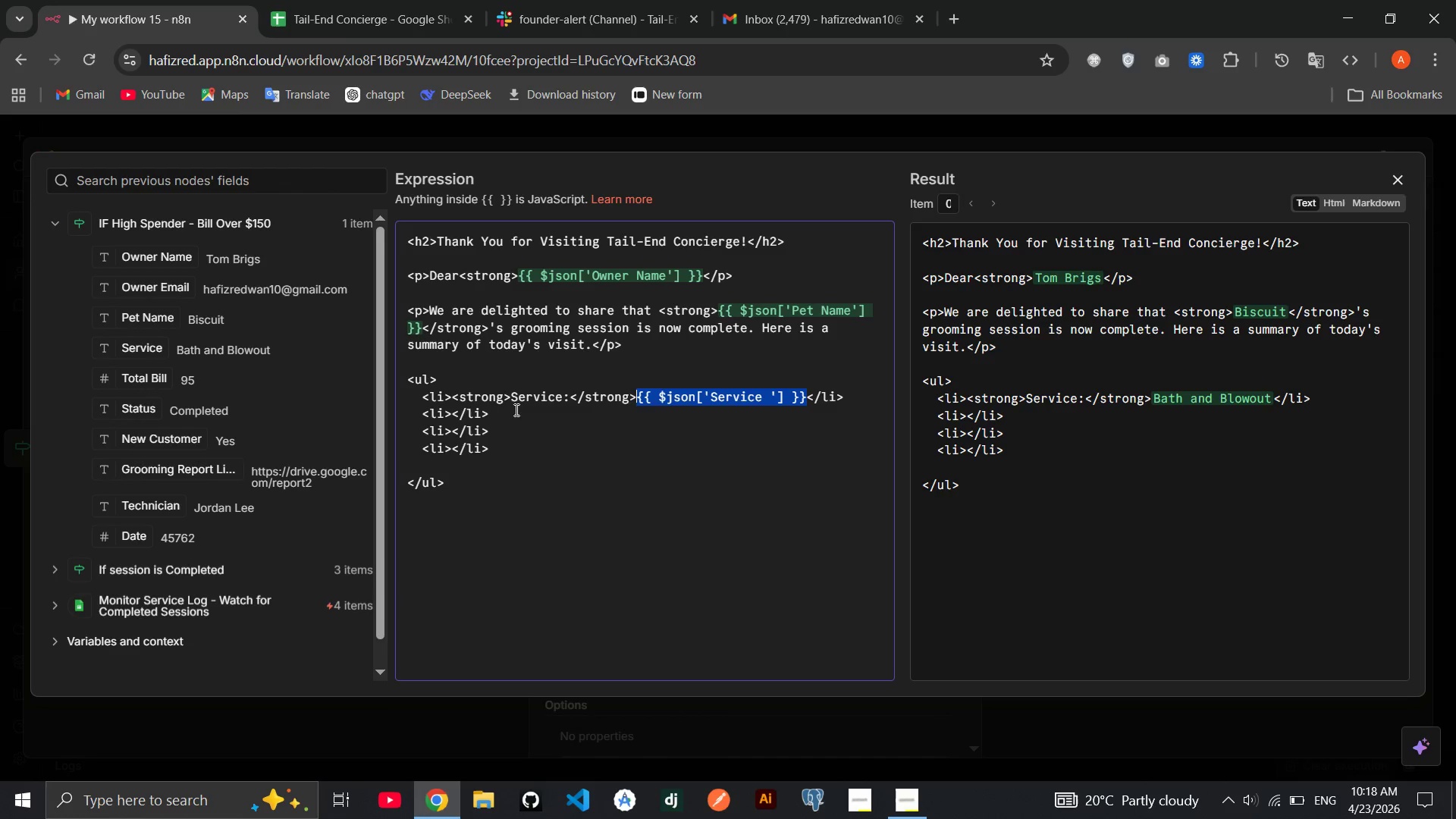 
left_click([527, 413])
 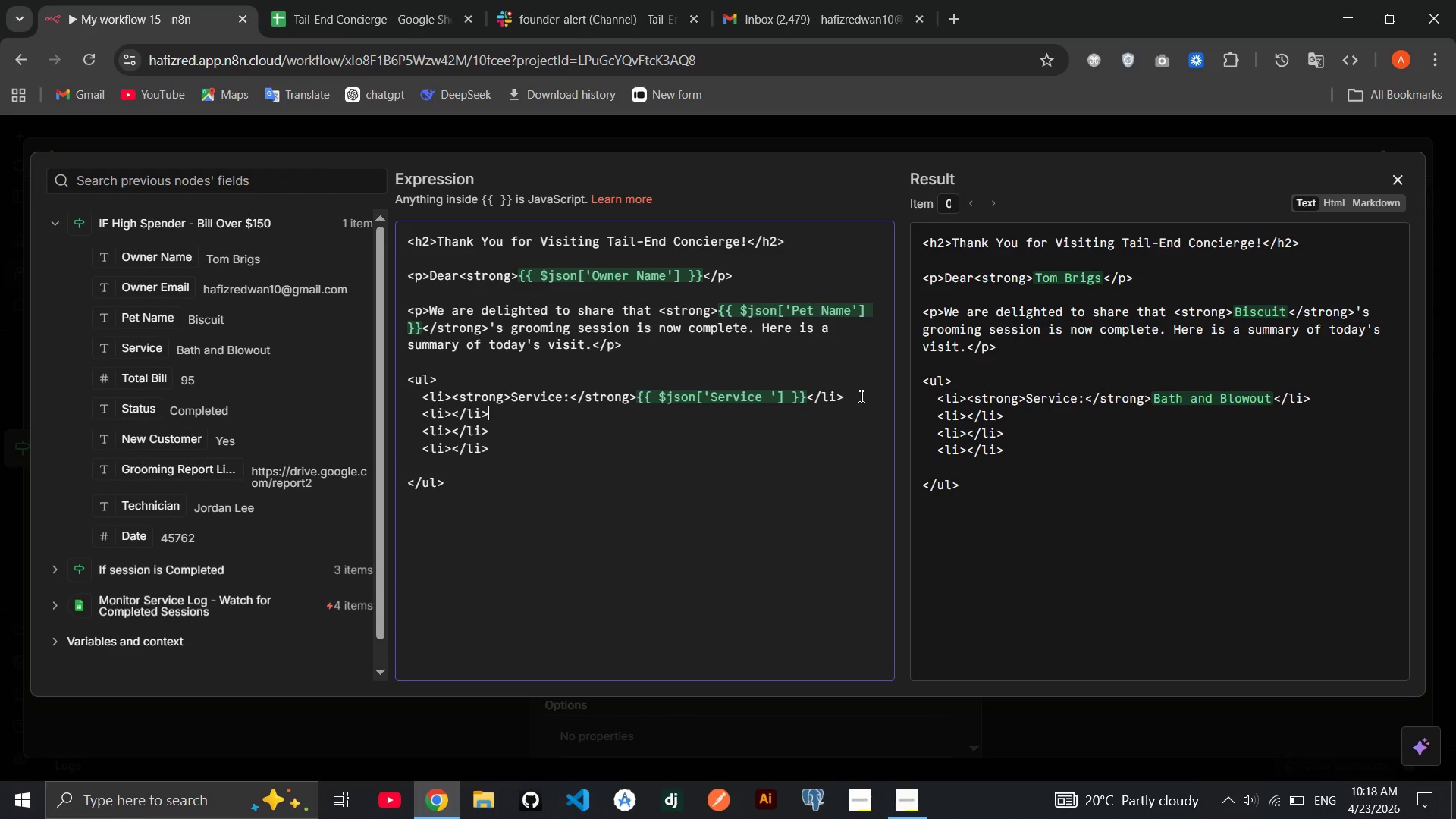 
left_click_drag(start_coordinate=[860, 394], to_coordinate=[421, 398])
 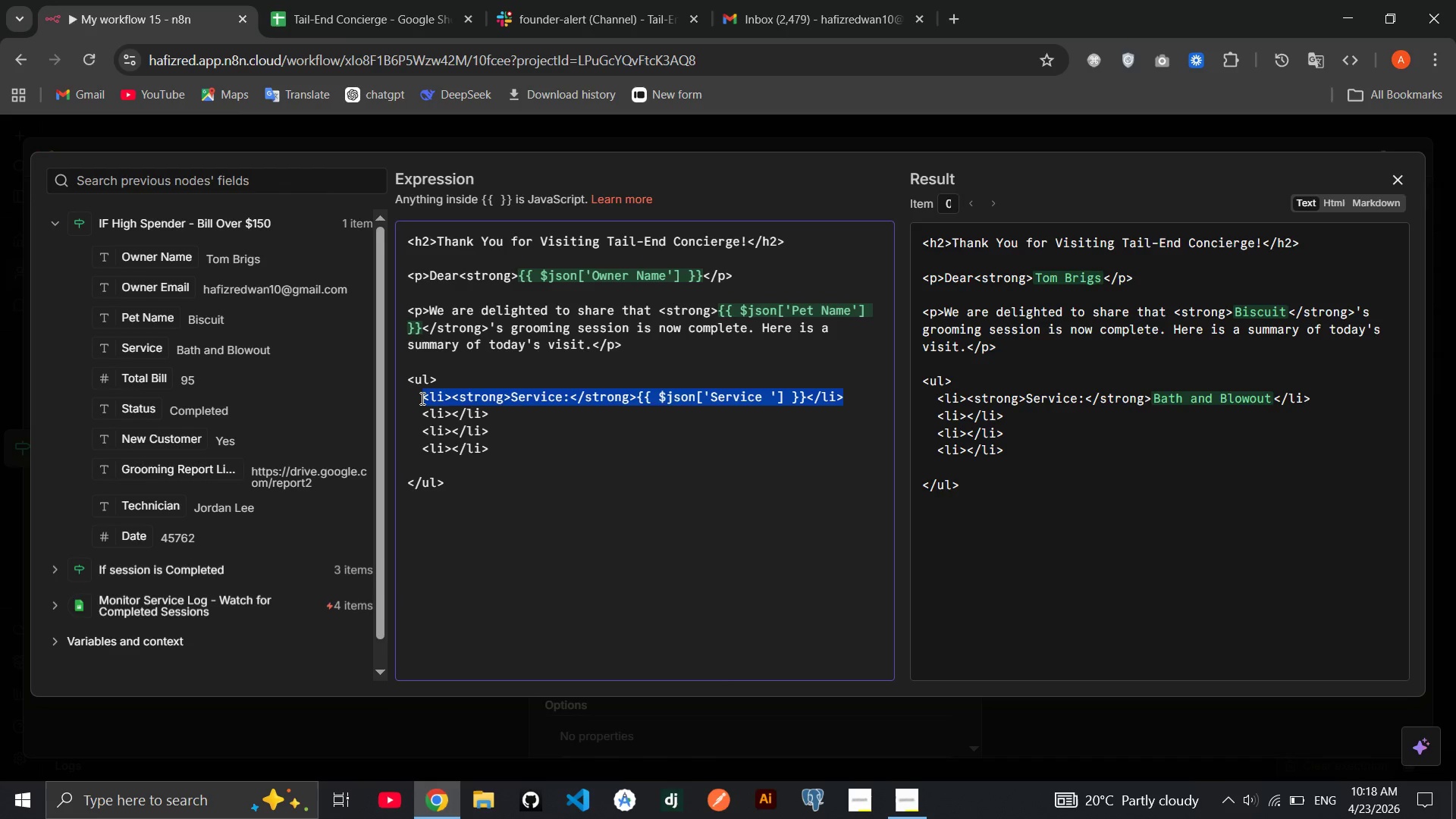 
key(Control+C)
 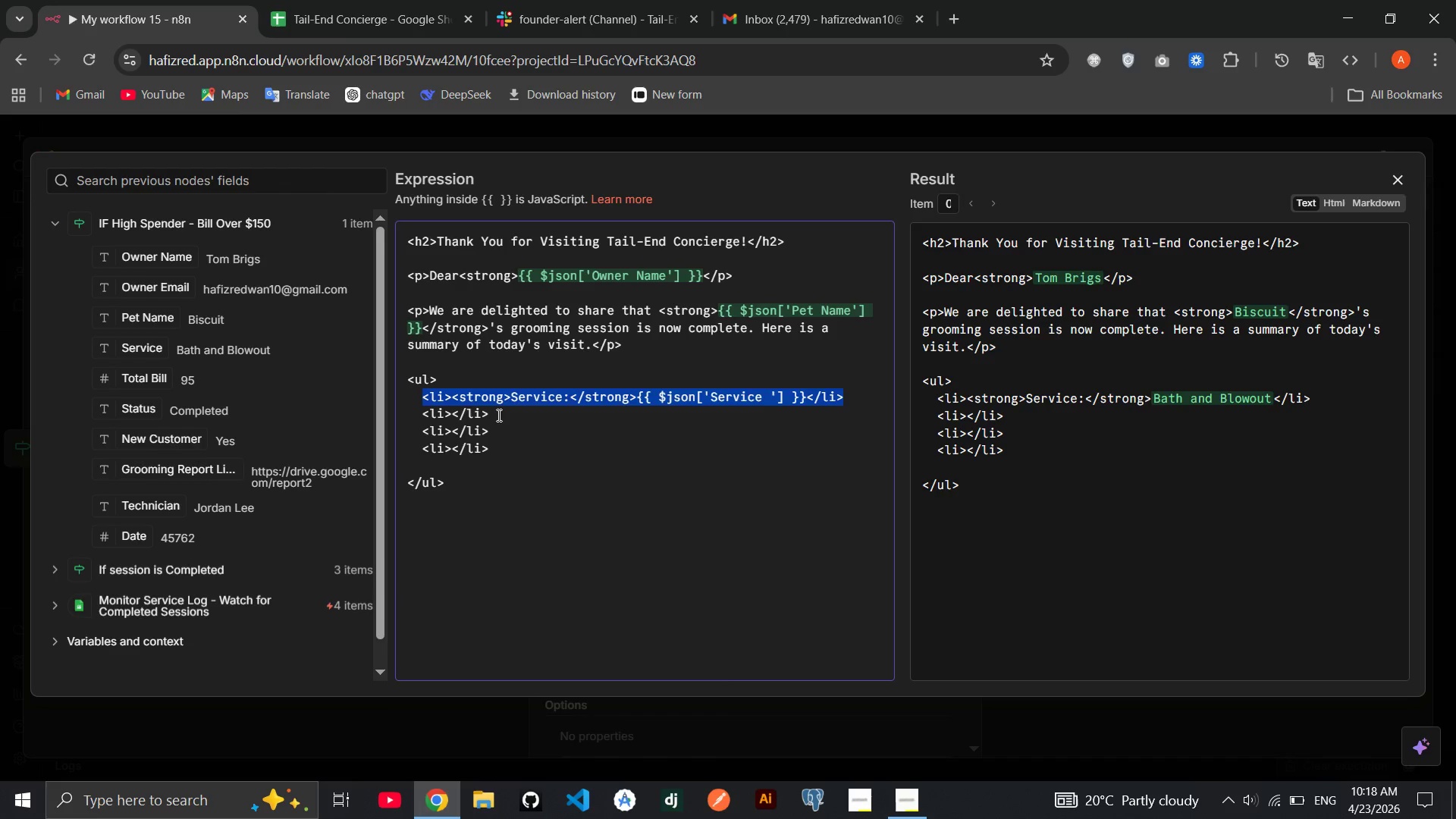 
left_click_drag(start_coordinate=[497, 415], to_coordinate=[420, 413])
 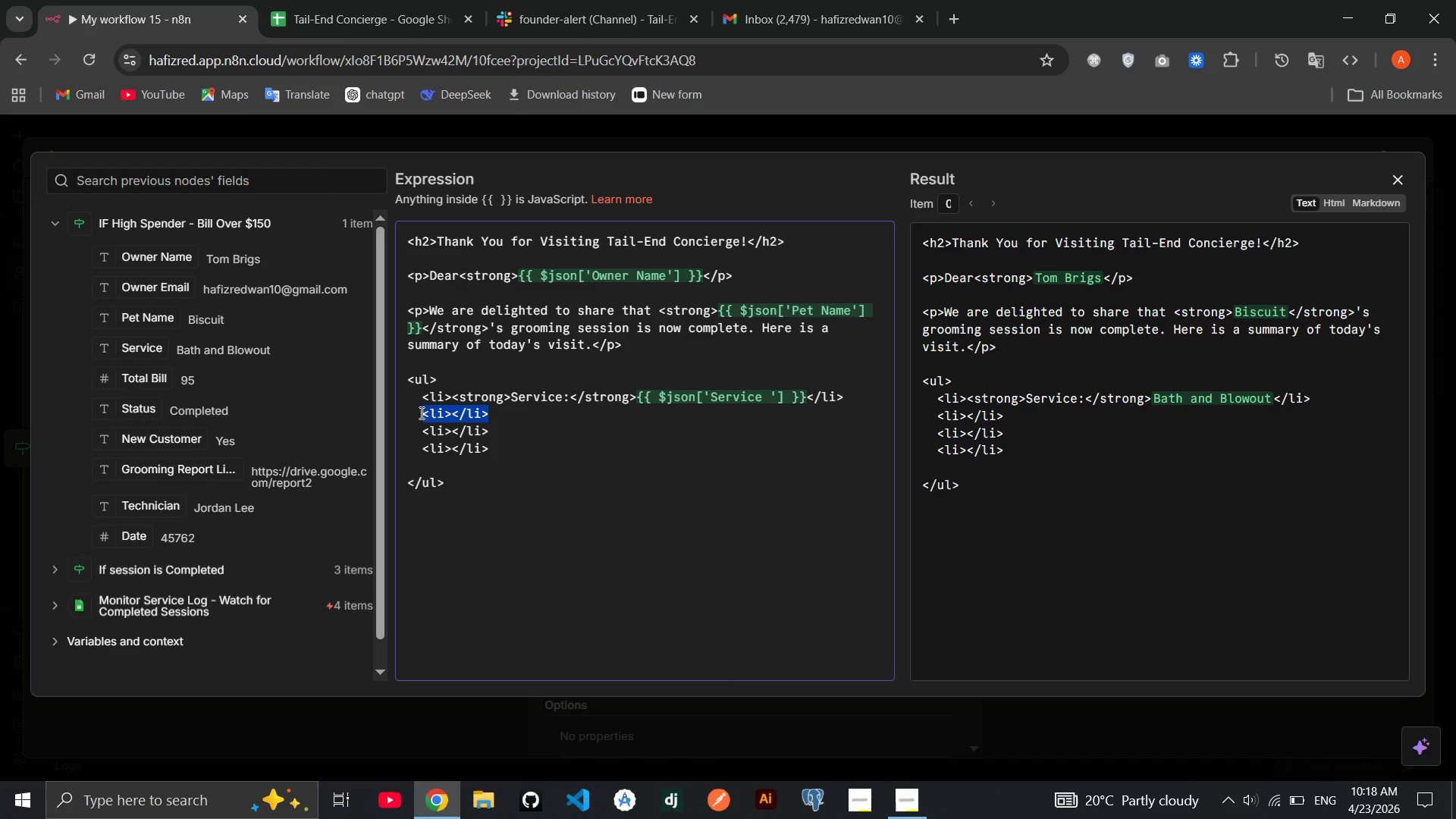 
key(Control+V)
 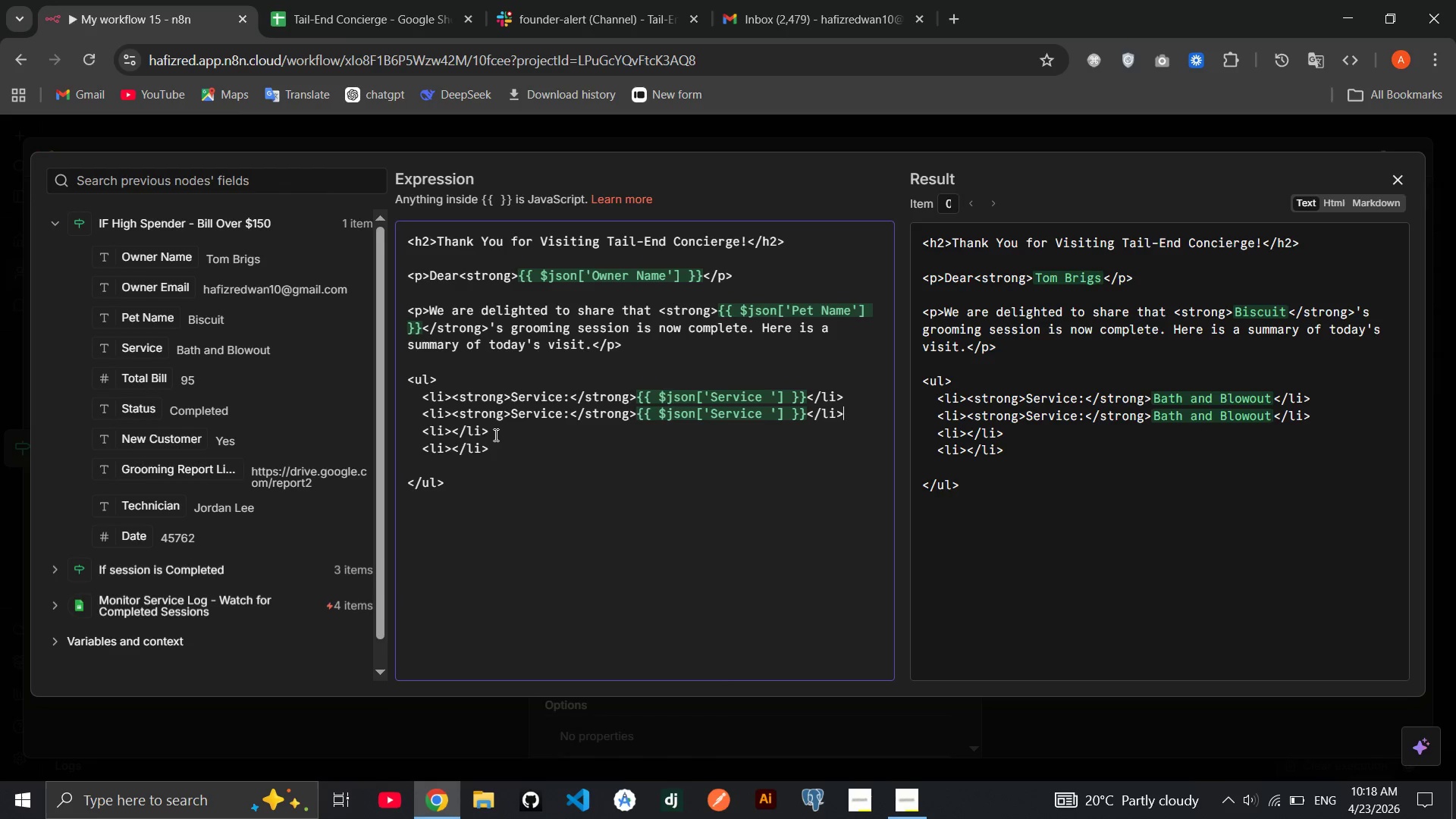 
left_click_drag(start_coordinate=[494, 435], to_coordinate=[425, 424])
 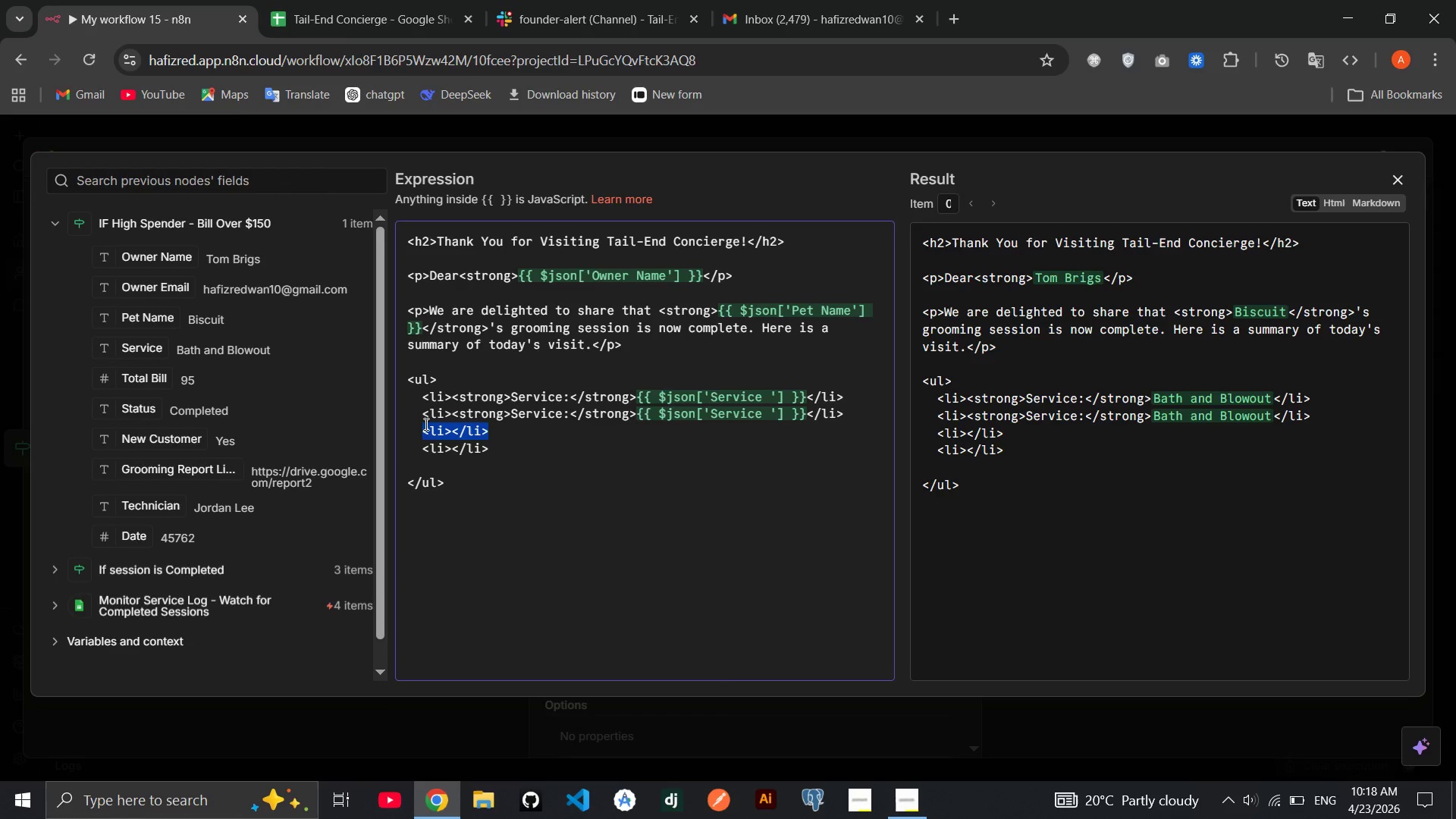 
key(Control+V)
 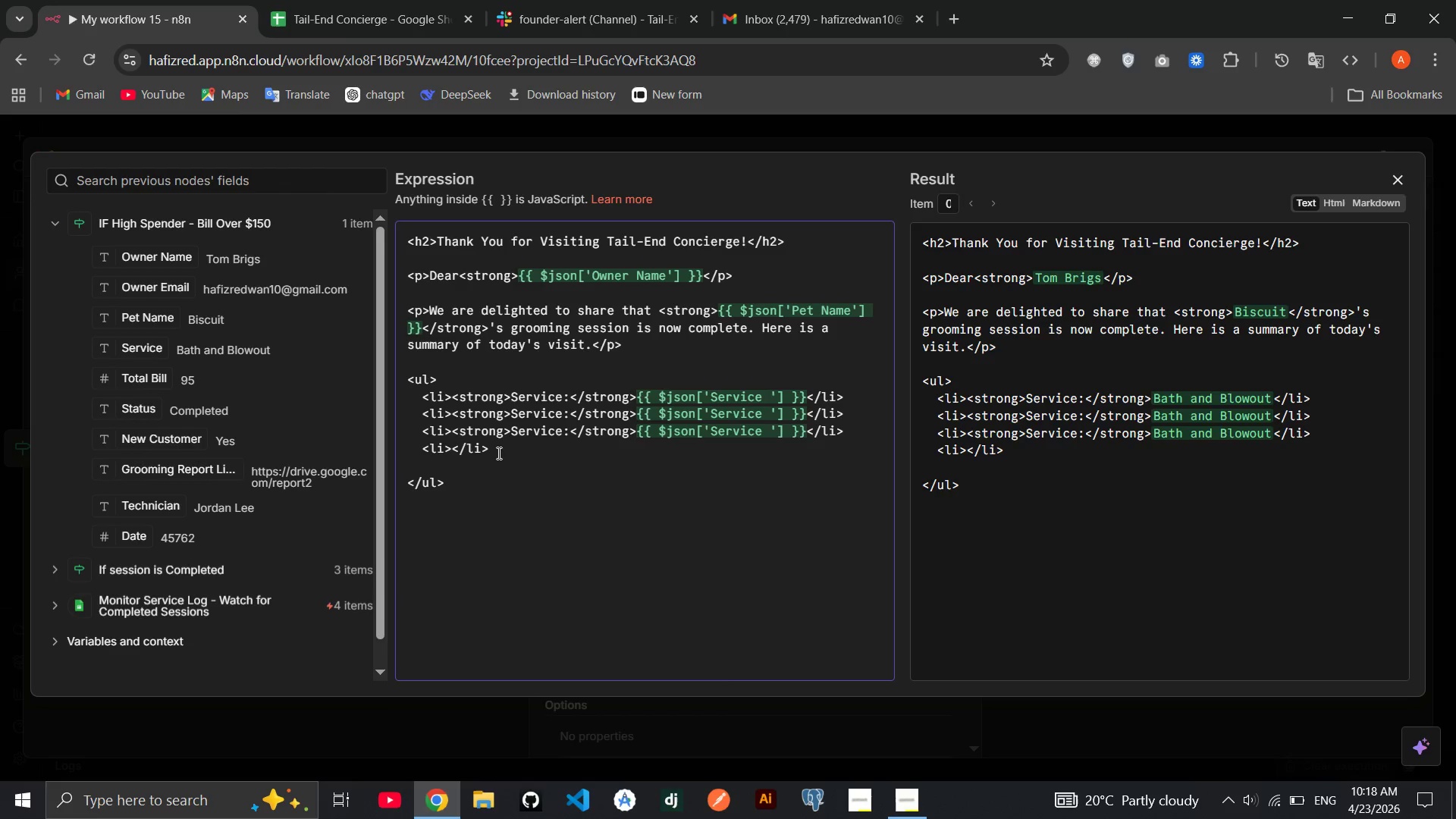 
left_click_drag(start_coordinate=[497, 453], to_coordinate=[426, 446])
 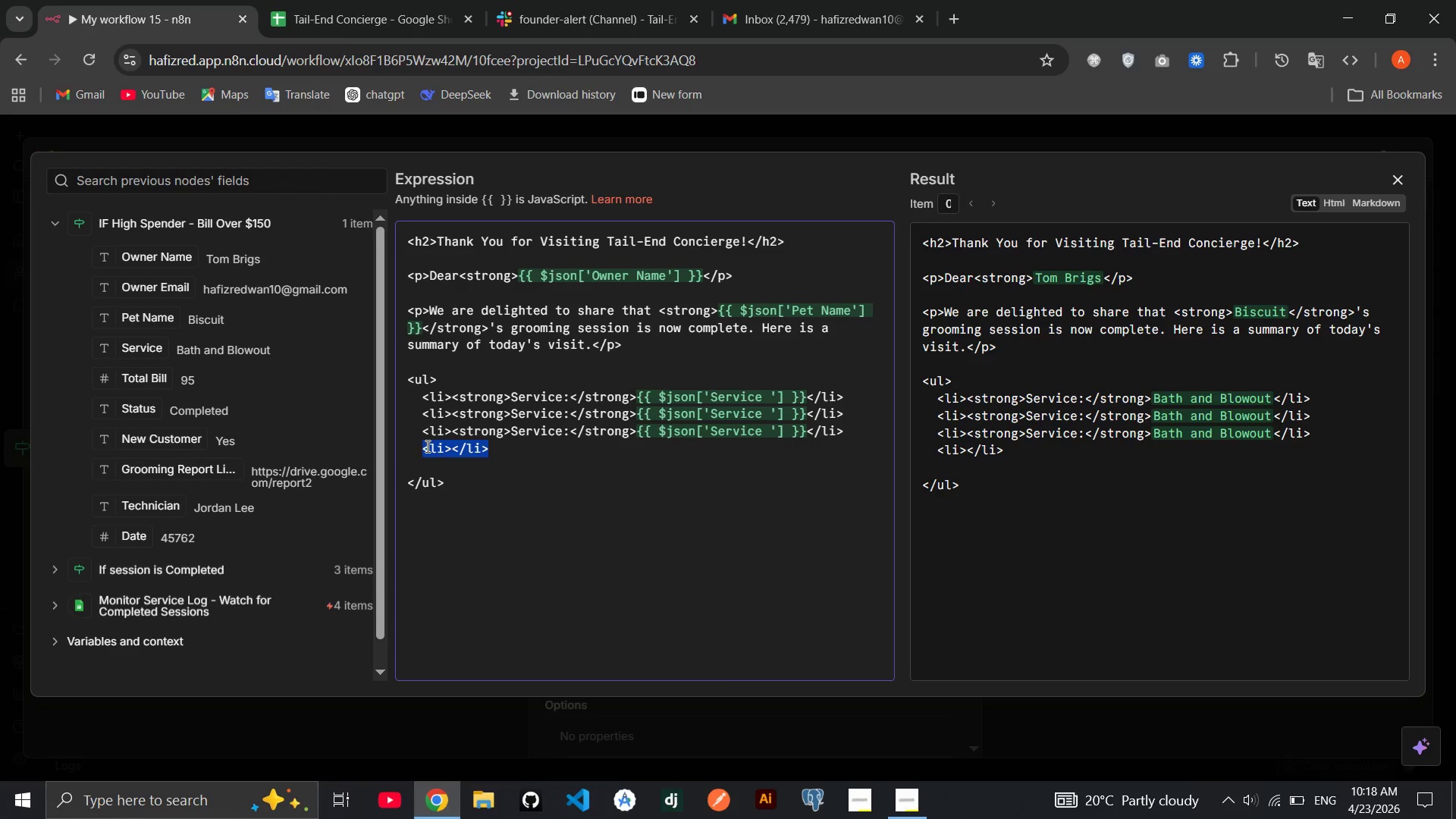 
key(Control+ControlRight)
 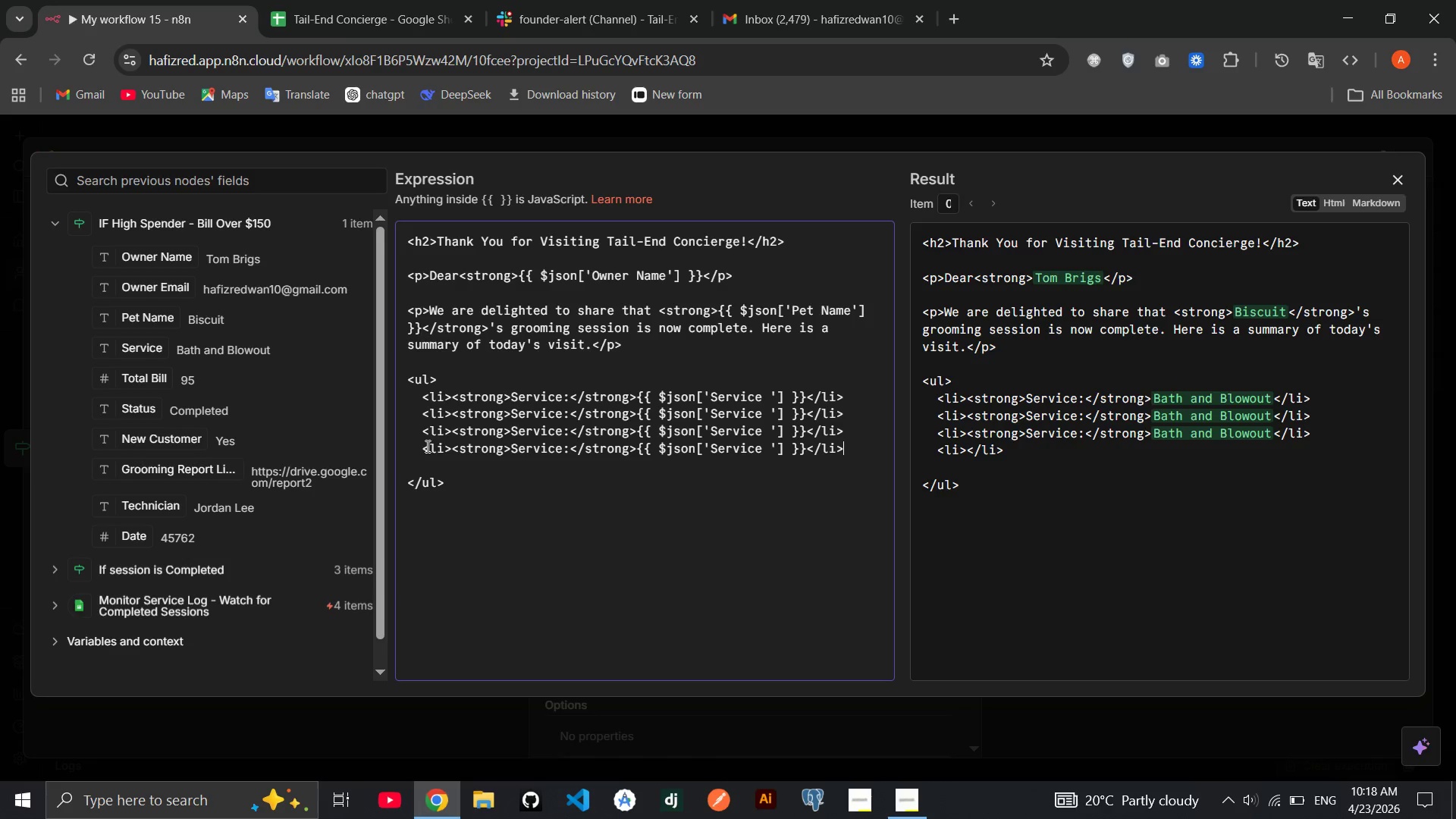 
key(Control+V)
 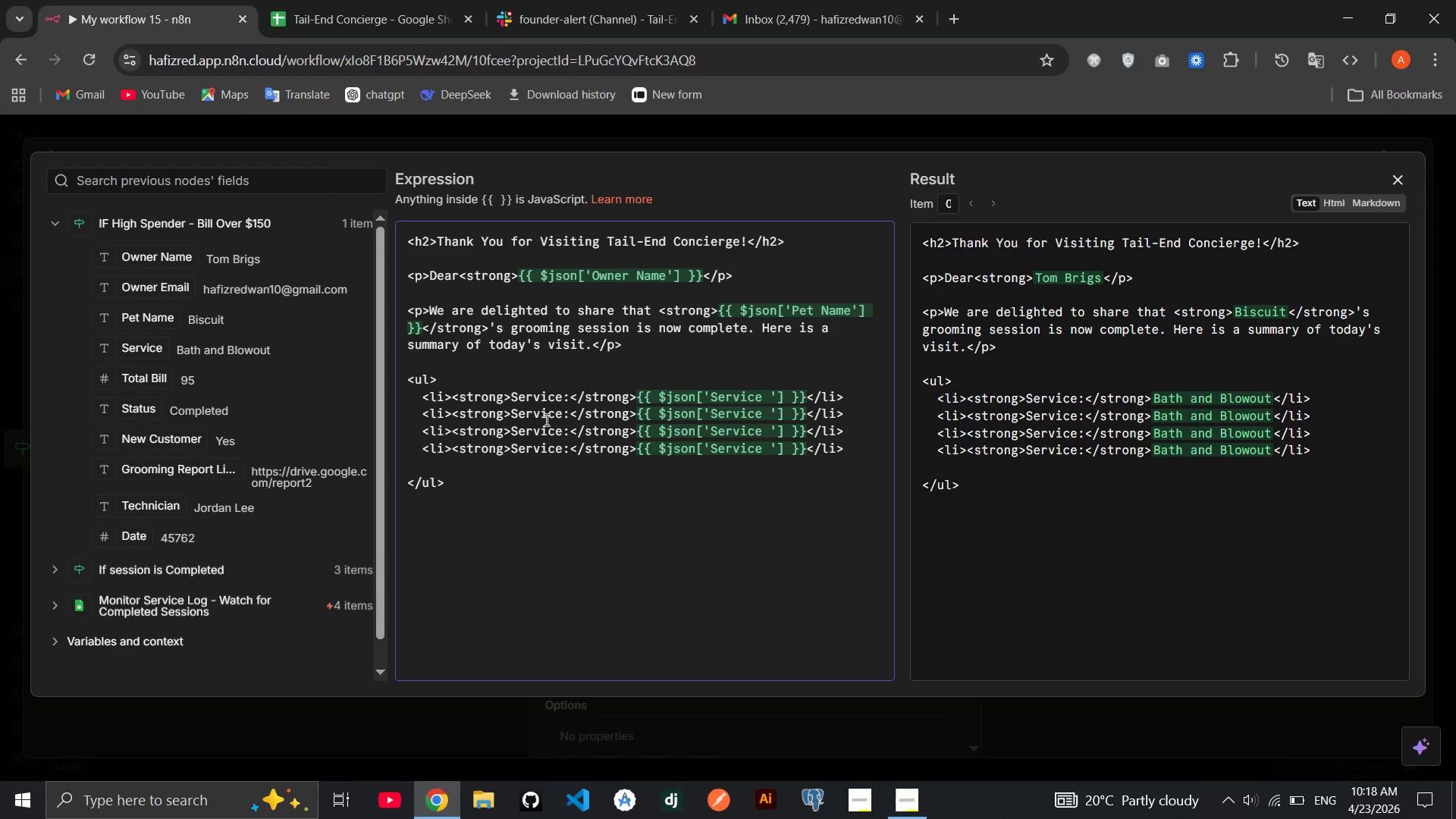 
wait(6.53)
 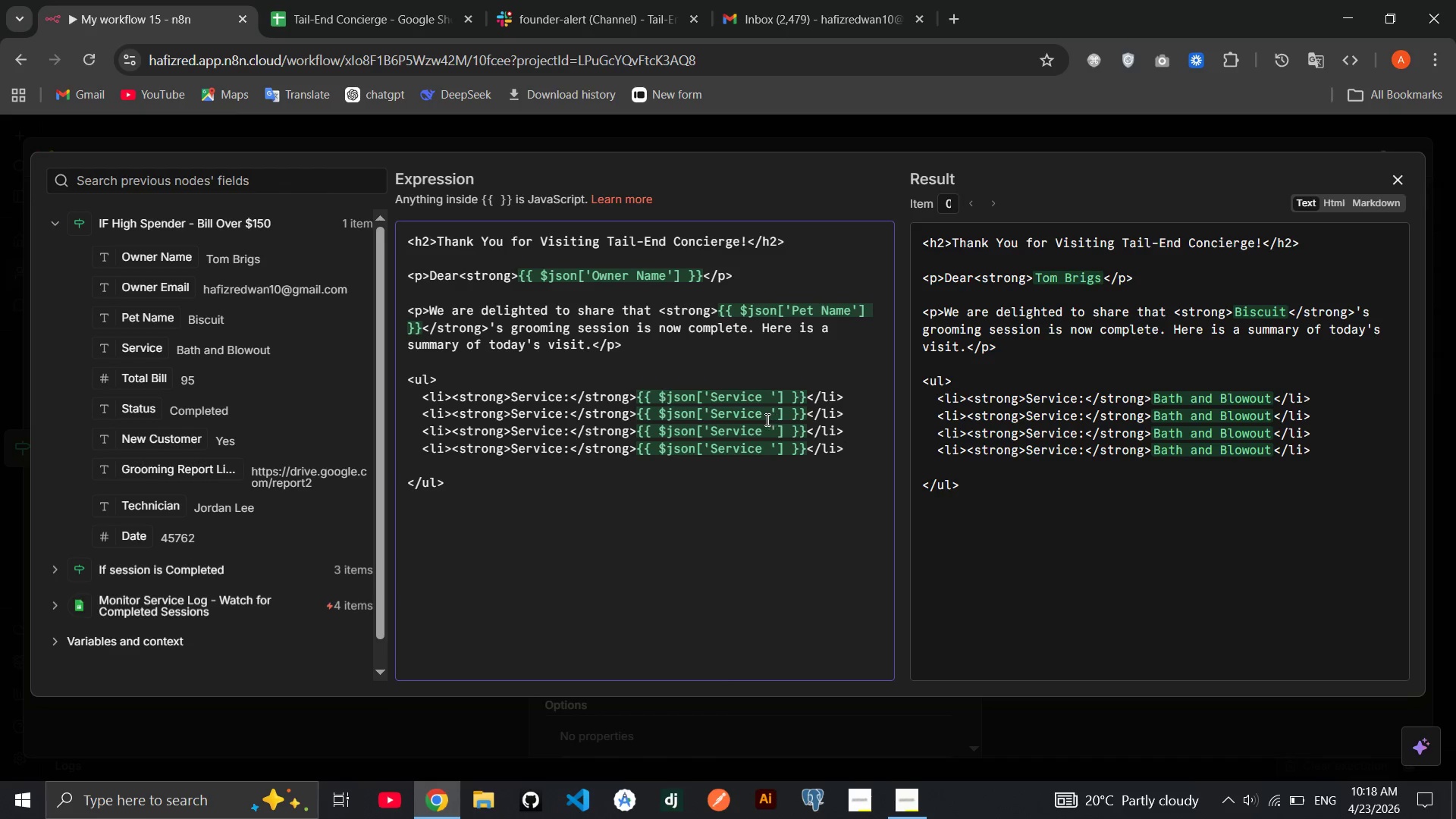 
double_click([542, 419])
 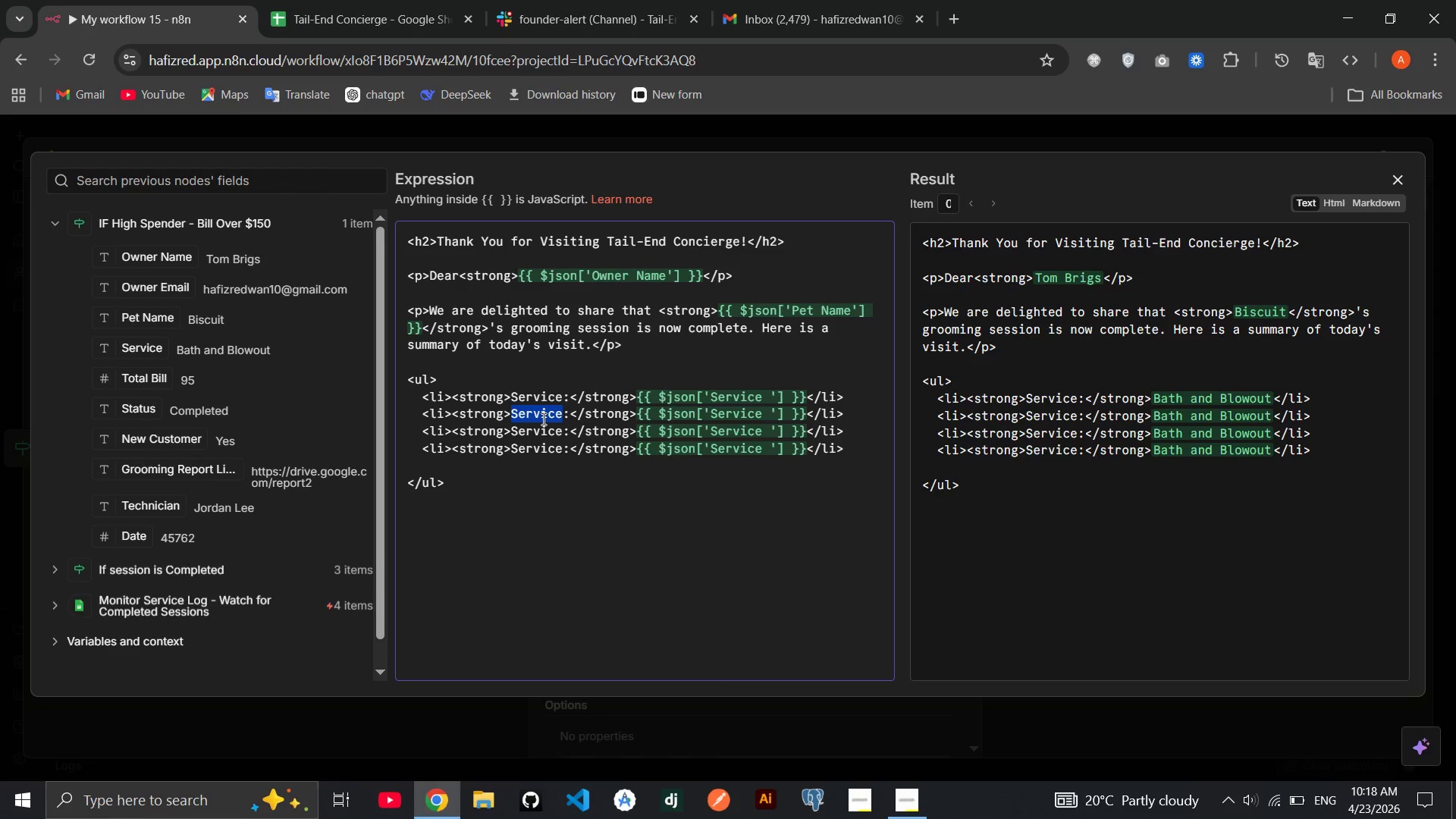 
type(Technician)
 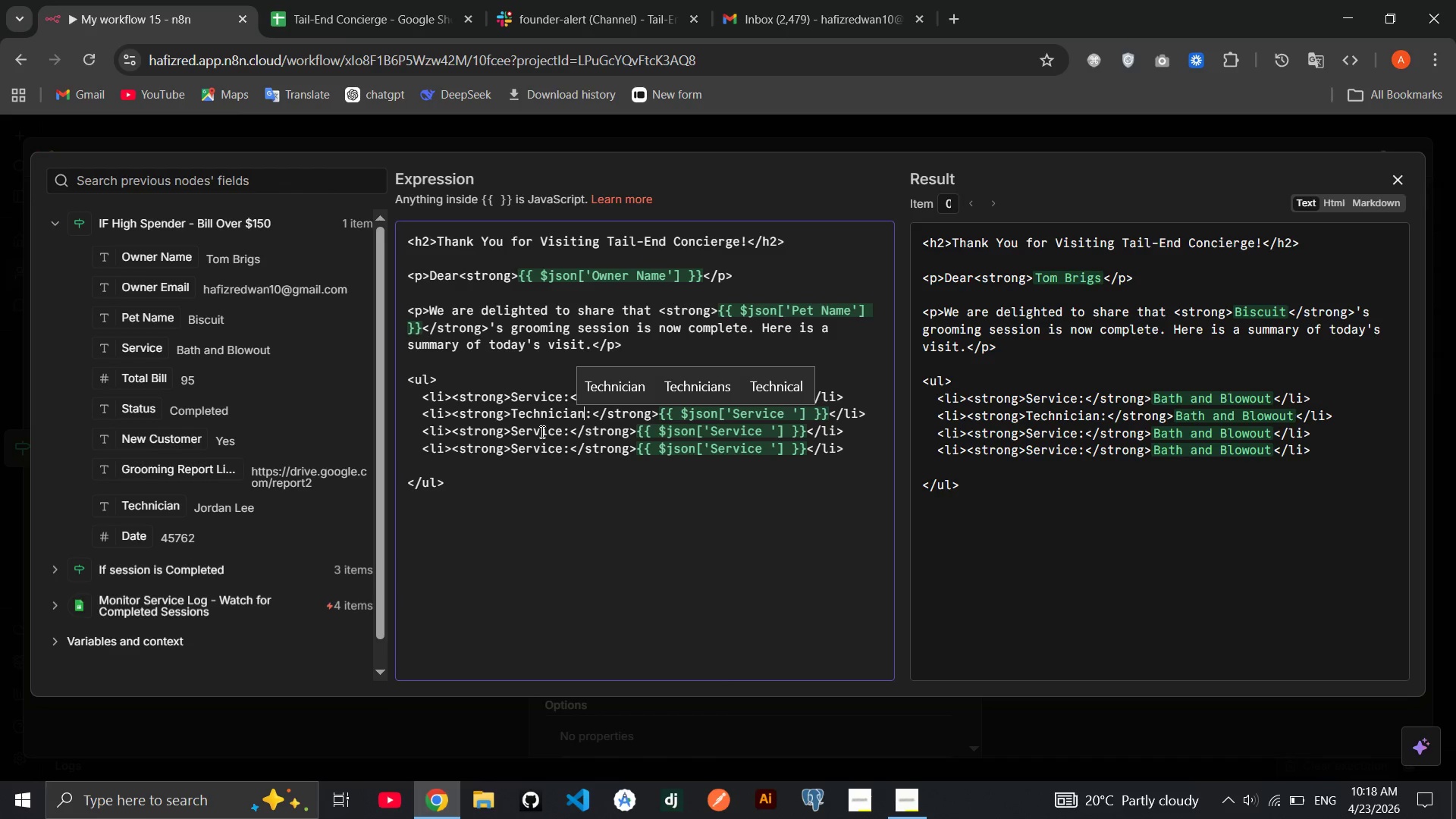 
double_click([541, 431])
 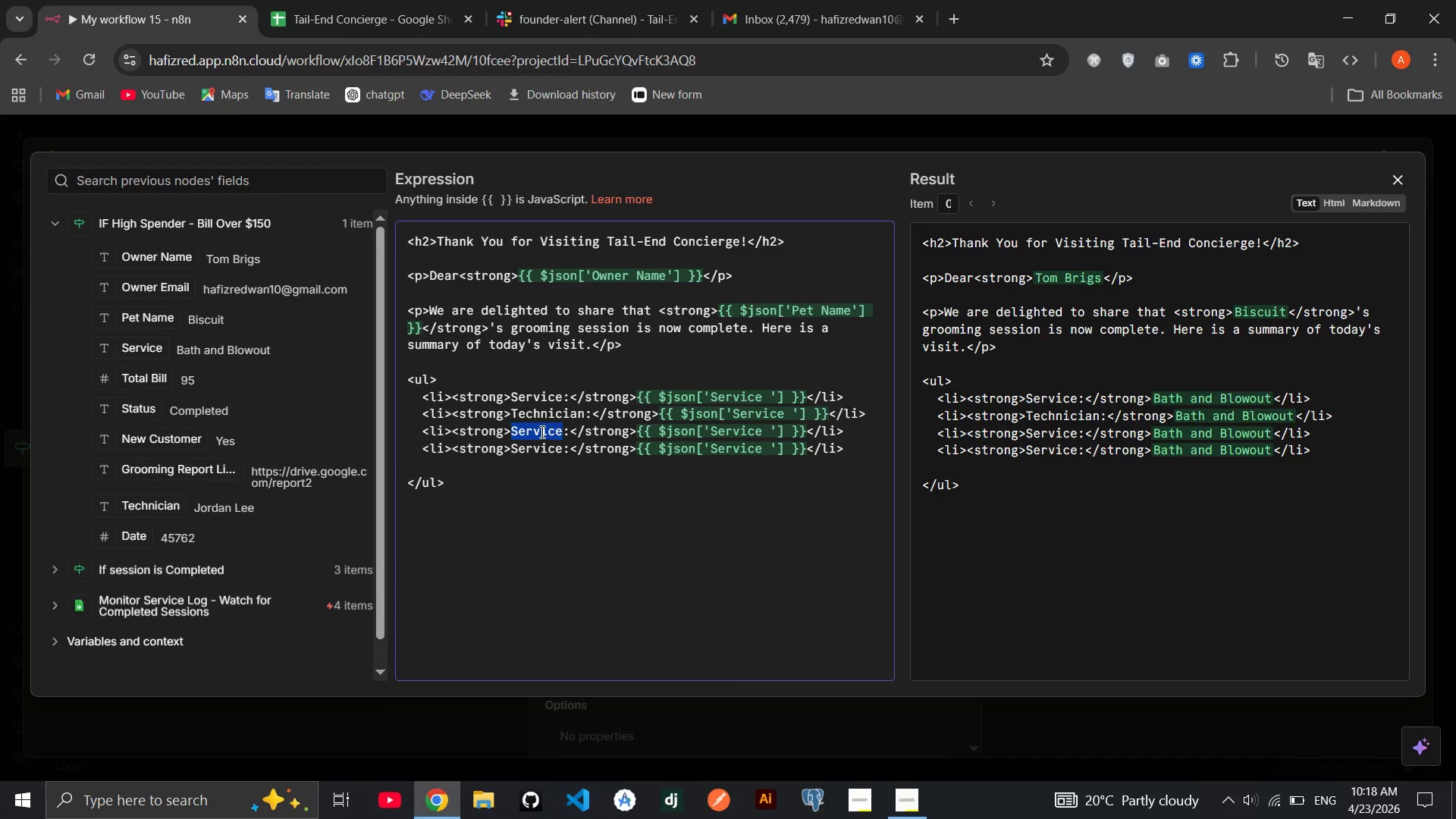 
type(Date)
 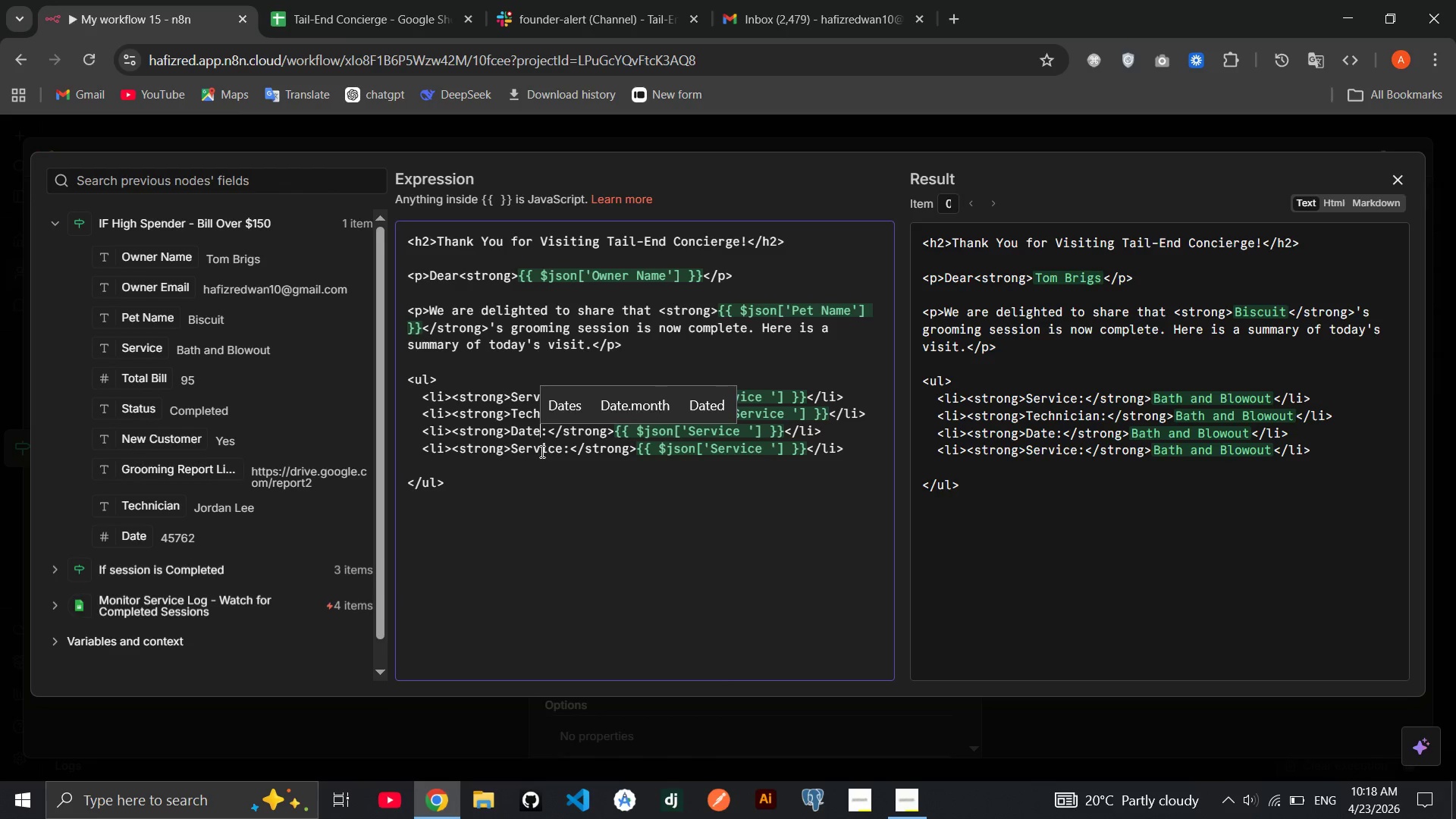 
double_click([541, 451])
 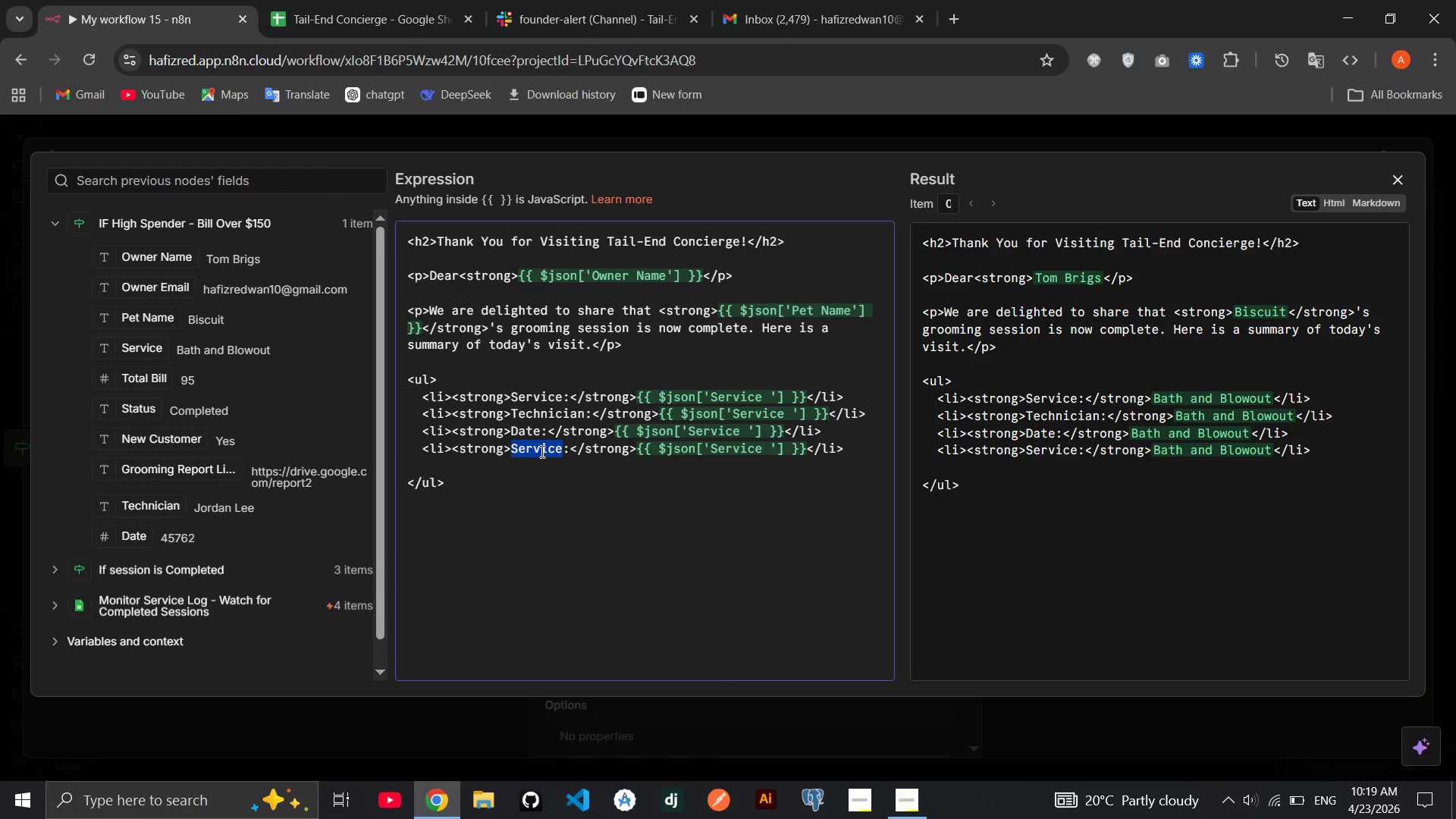 
type(Toa)
key(Backspace)
type(tal)
 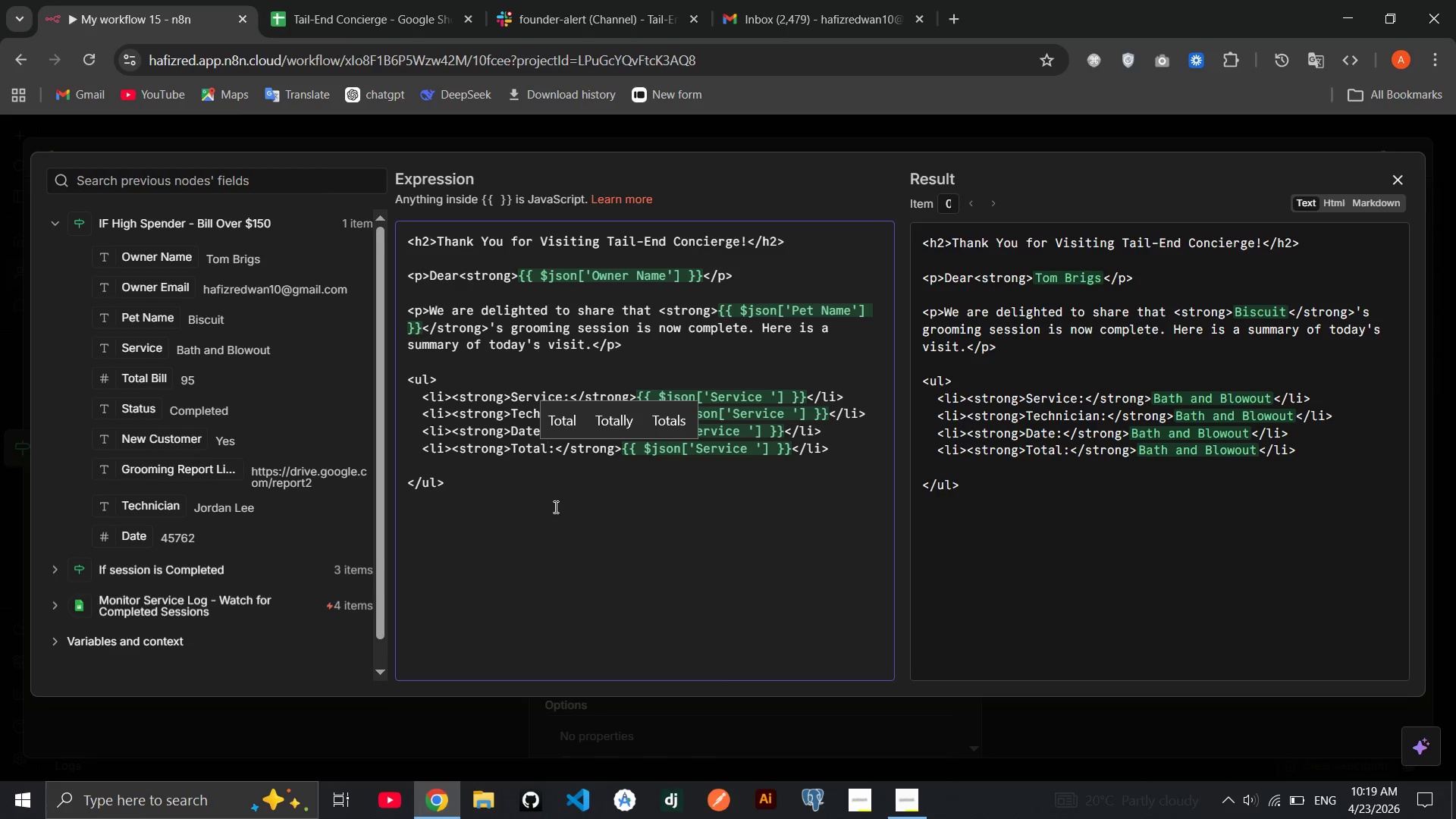 
left_click([554, 507])
 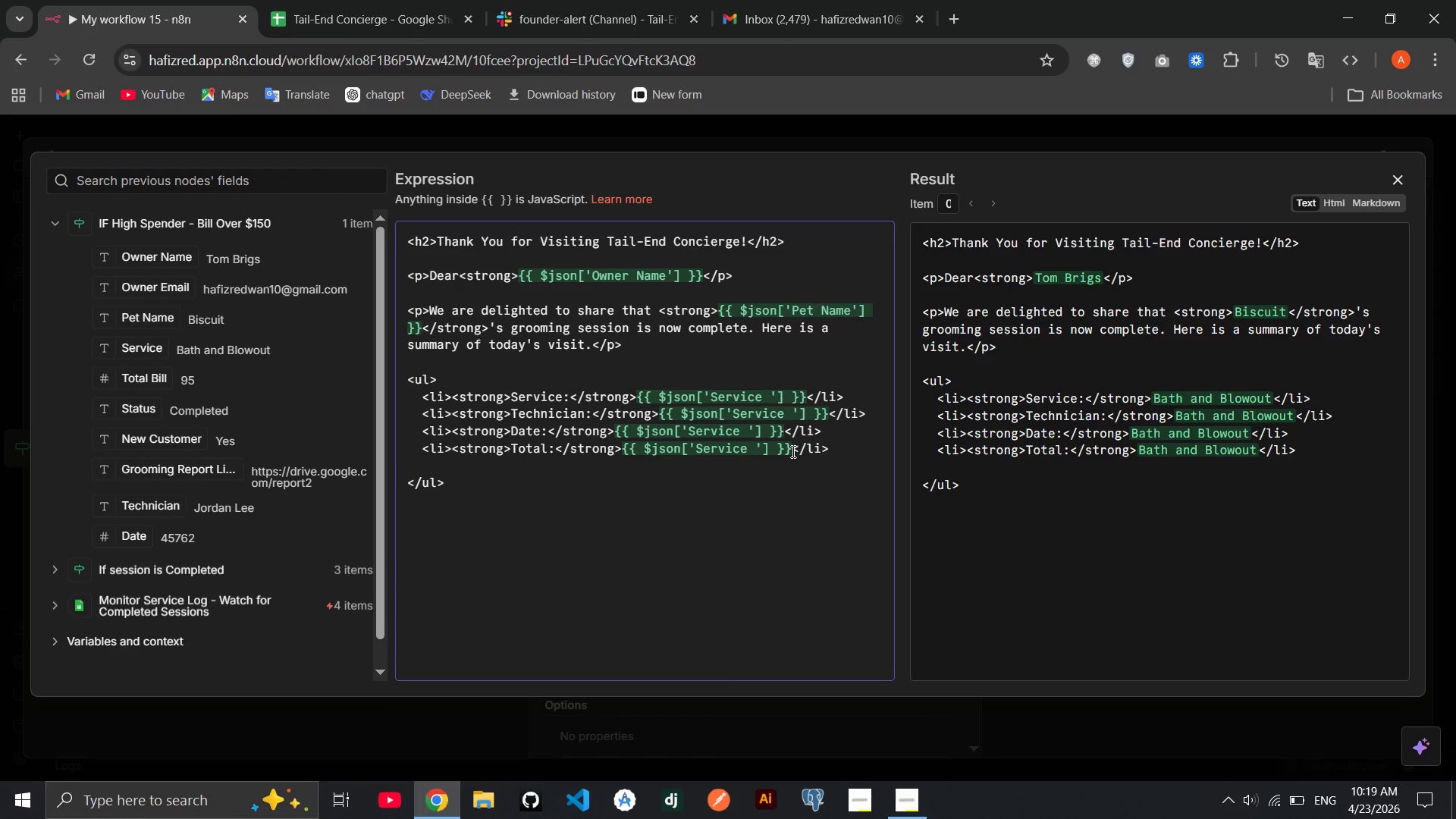 
left_click([792, 448])
 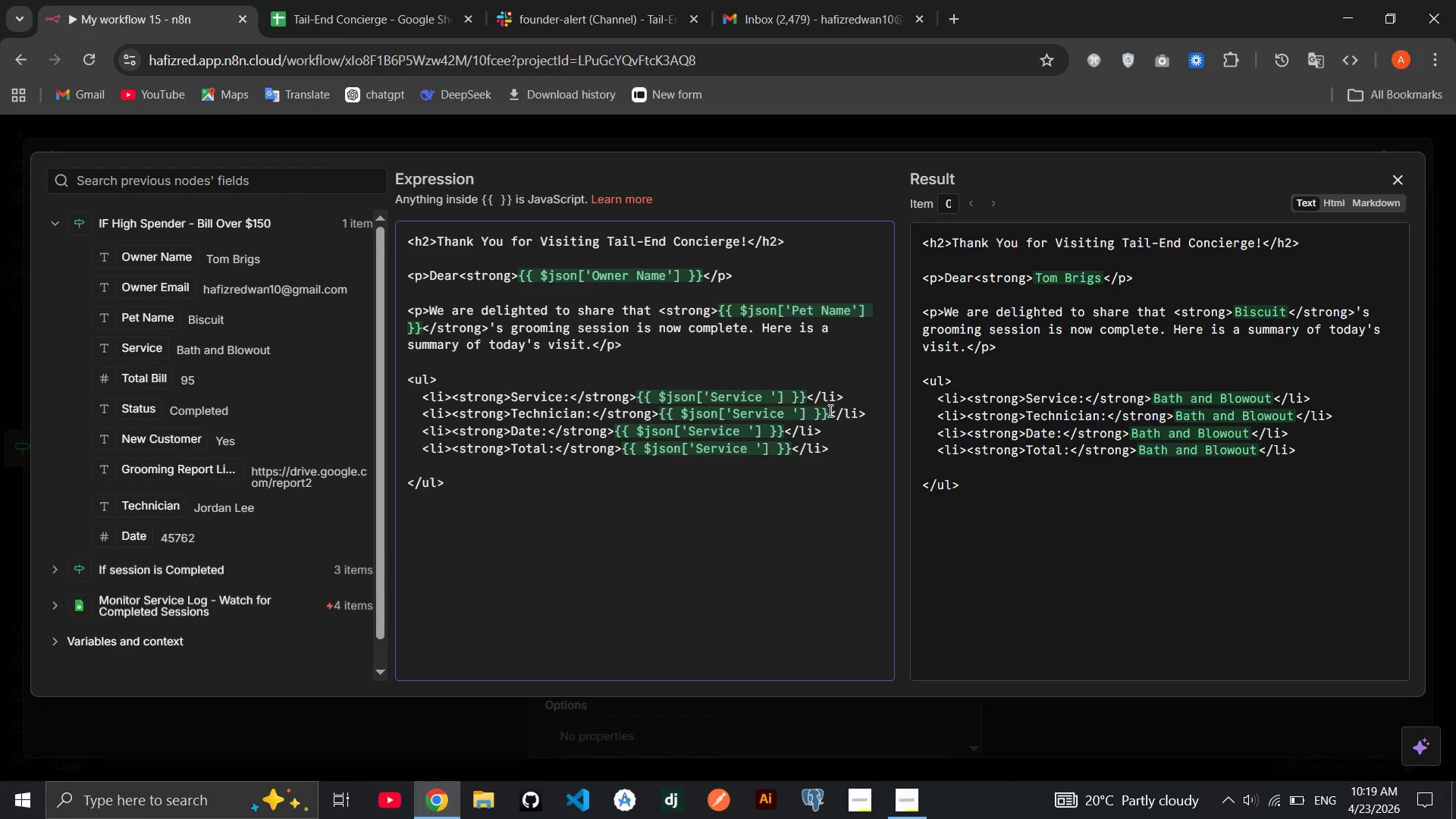 
left_click_drag(start_coordinate=[829, 410], to_coordinate=[664, 415])
 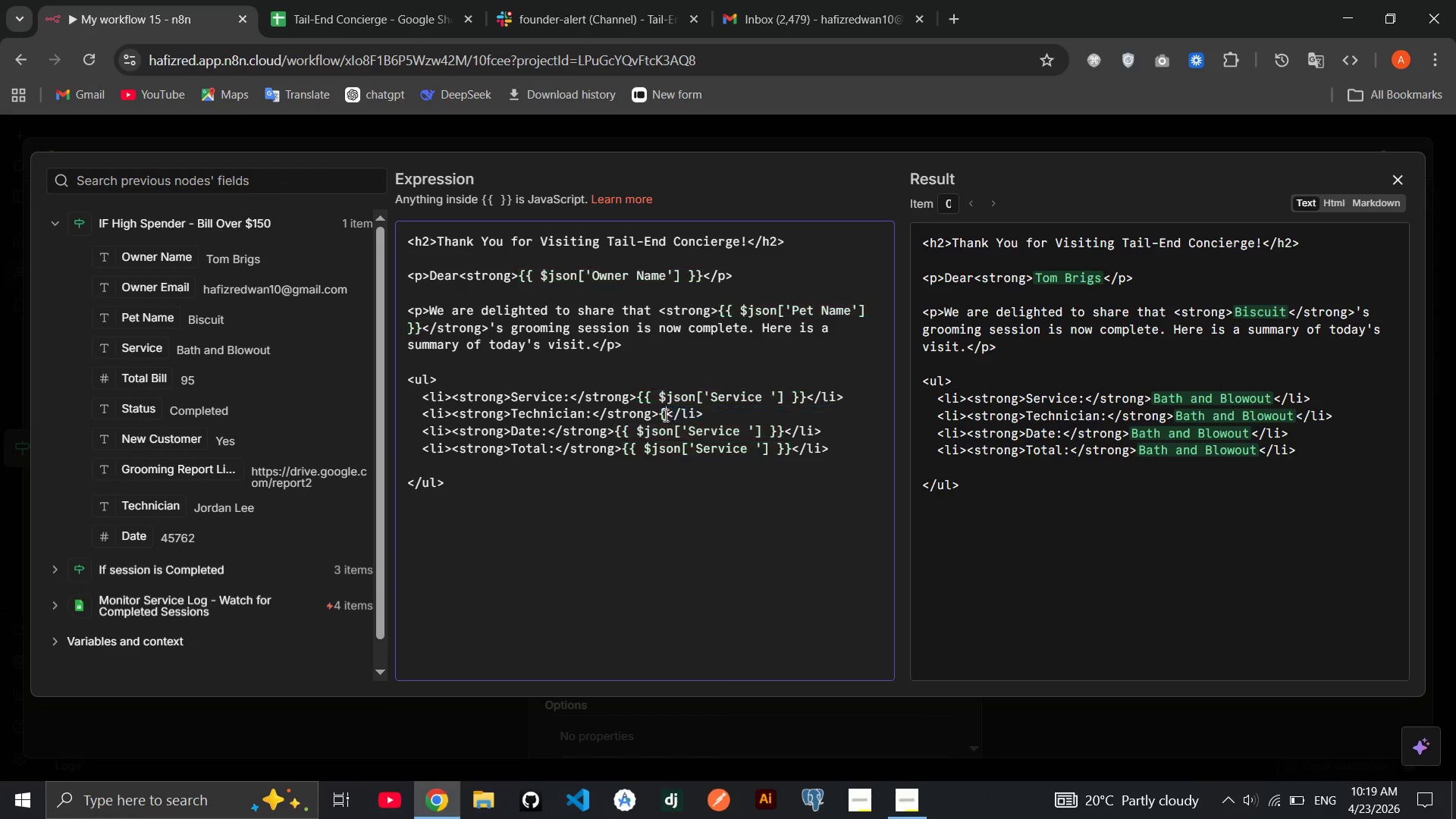 
key(Backspace)
 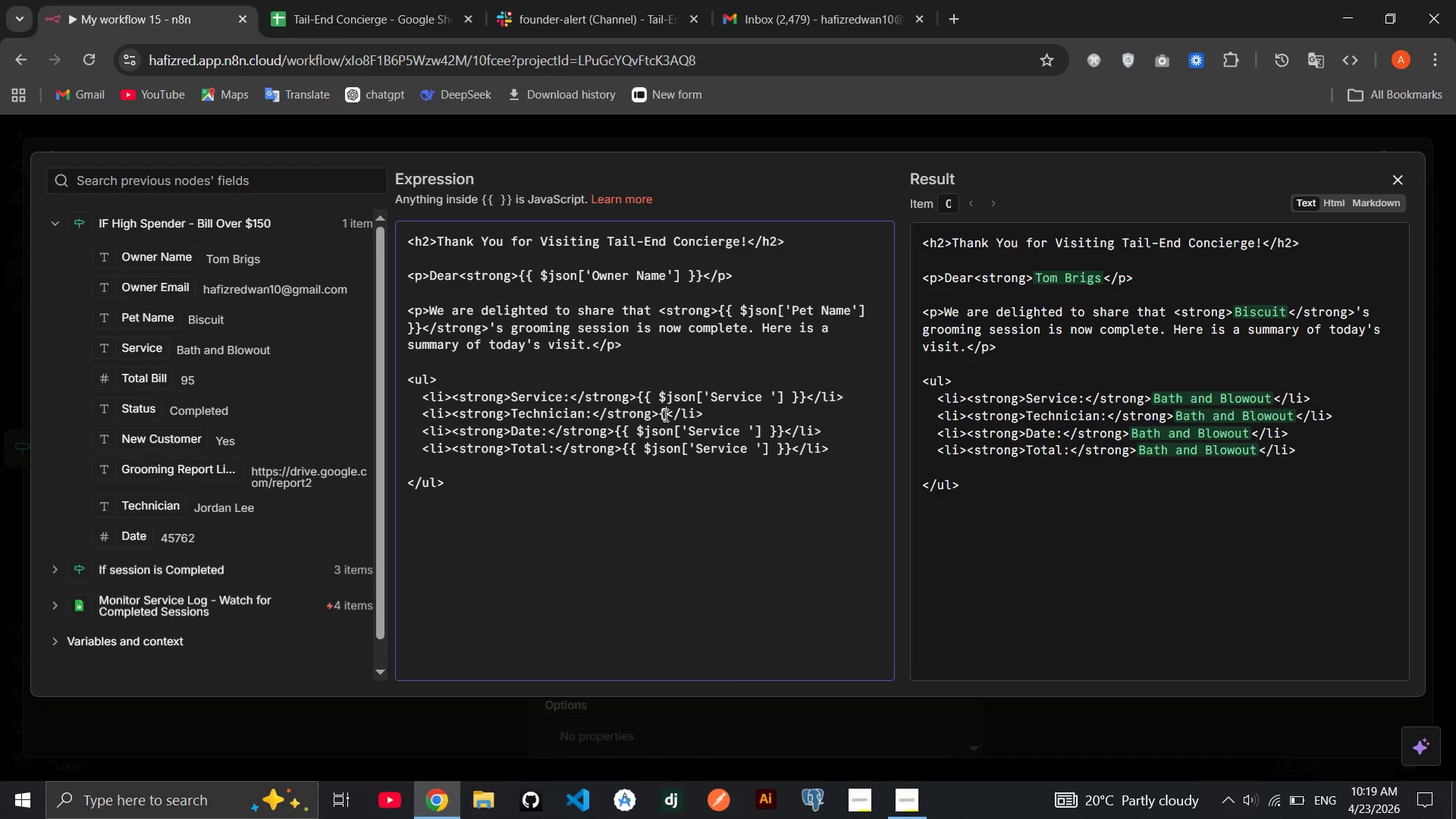 
key(Backspace)
 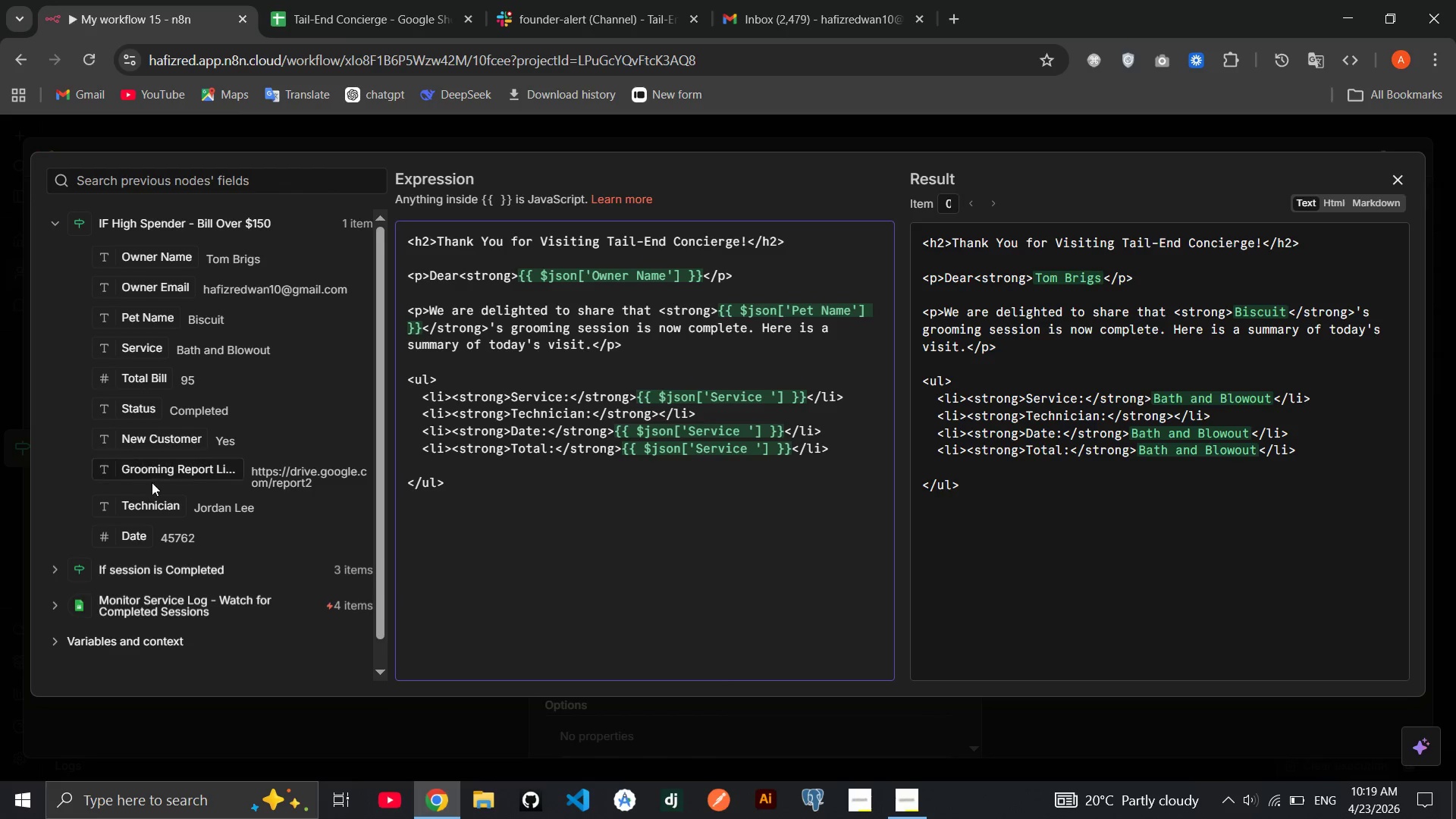 
left_click_drag(start_coordinate=[146, 505], to_coordinate=[659, 417])
 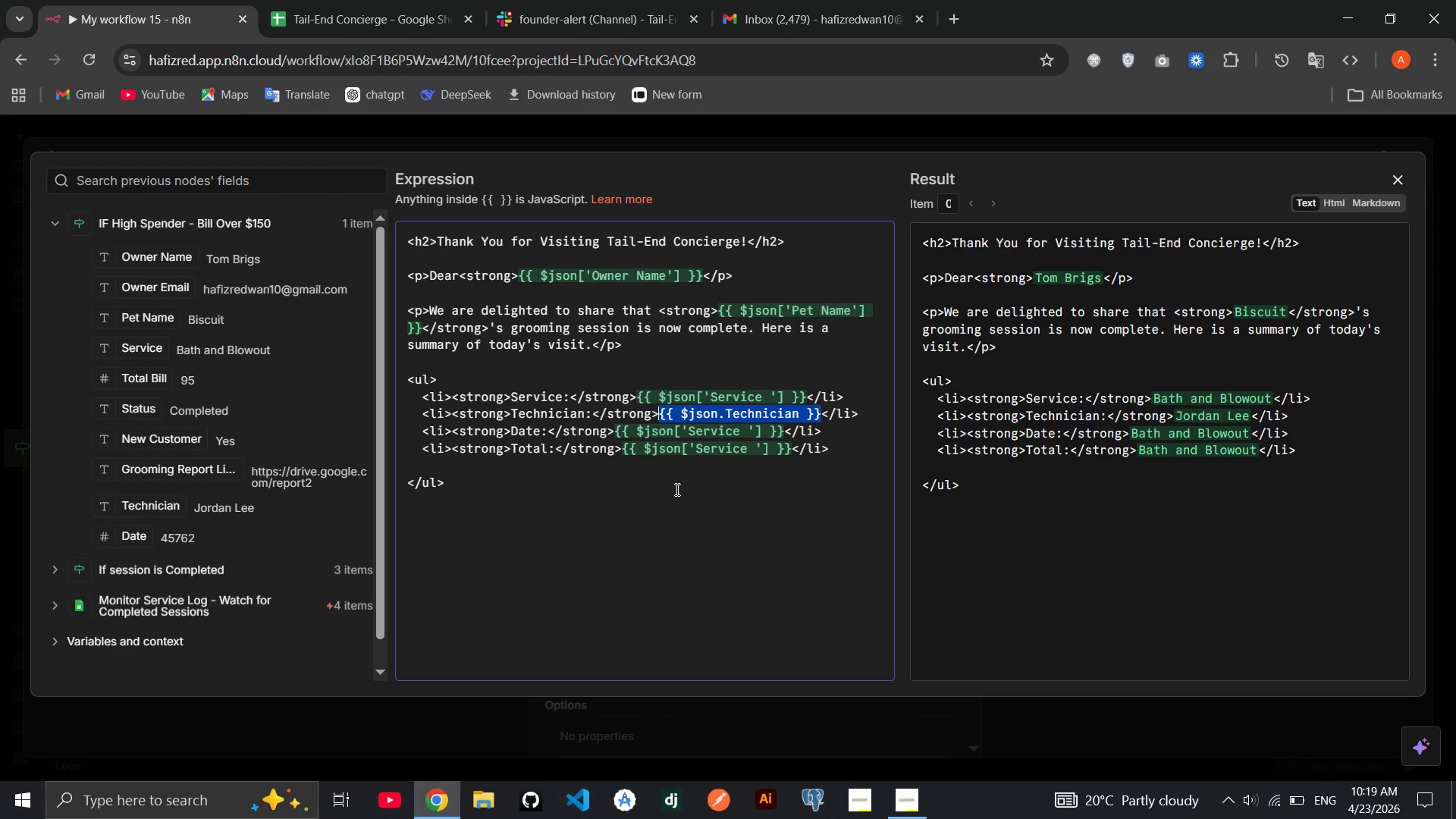 
left_click([676, 489])
 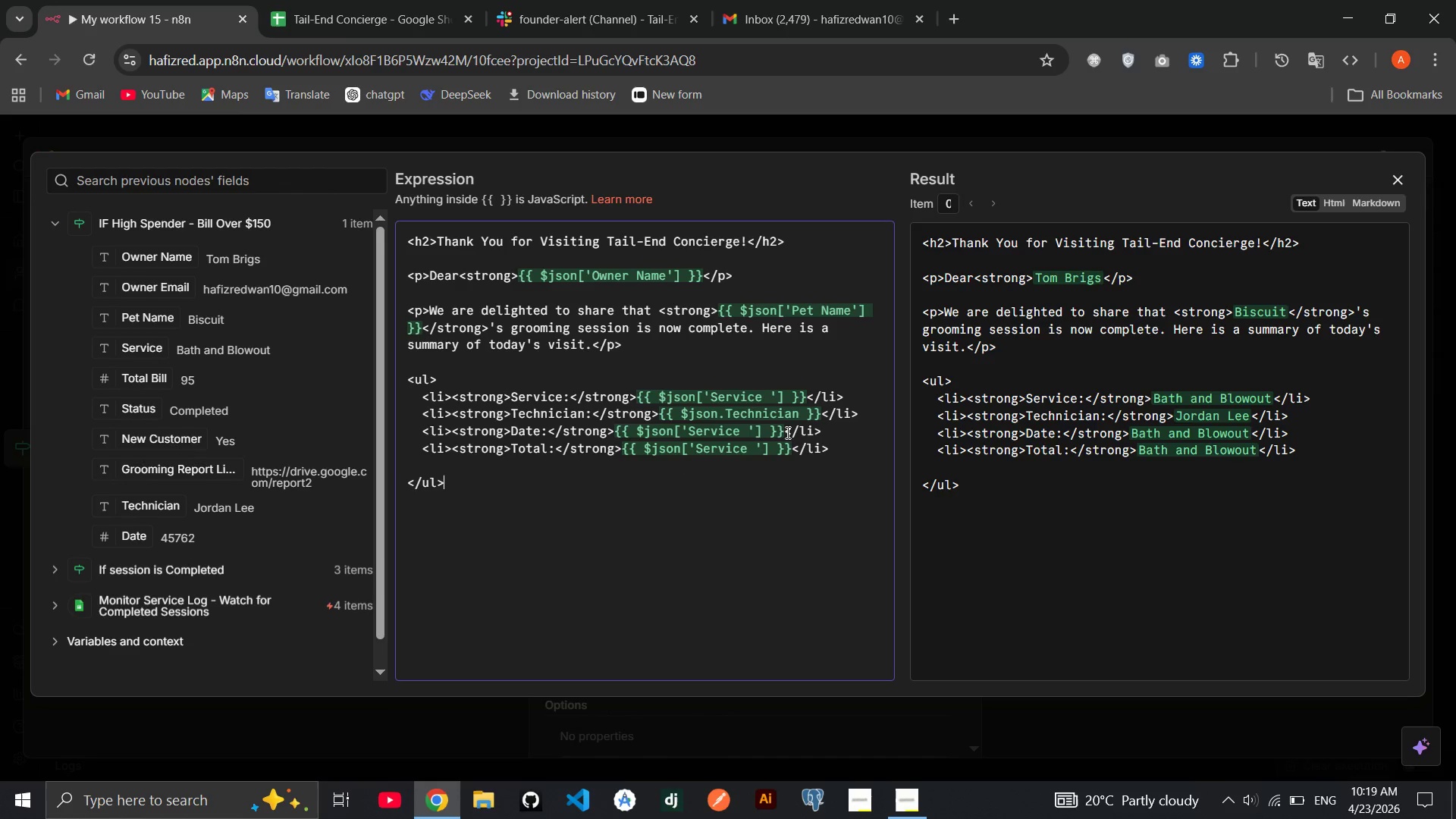 
left_click_drag(start_coordinate=[786, 432], to_coordinate=[617, 435])
 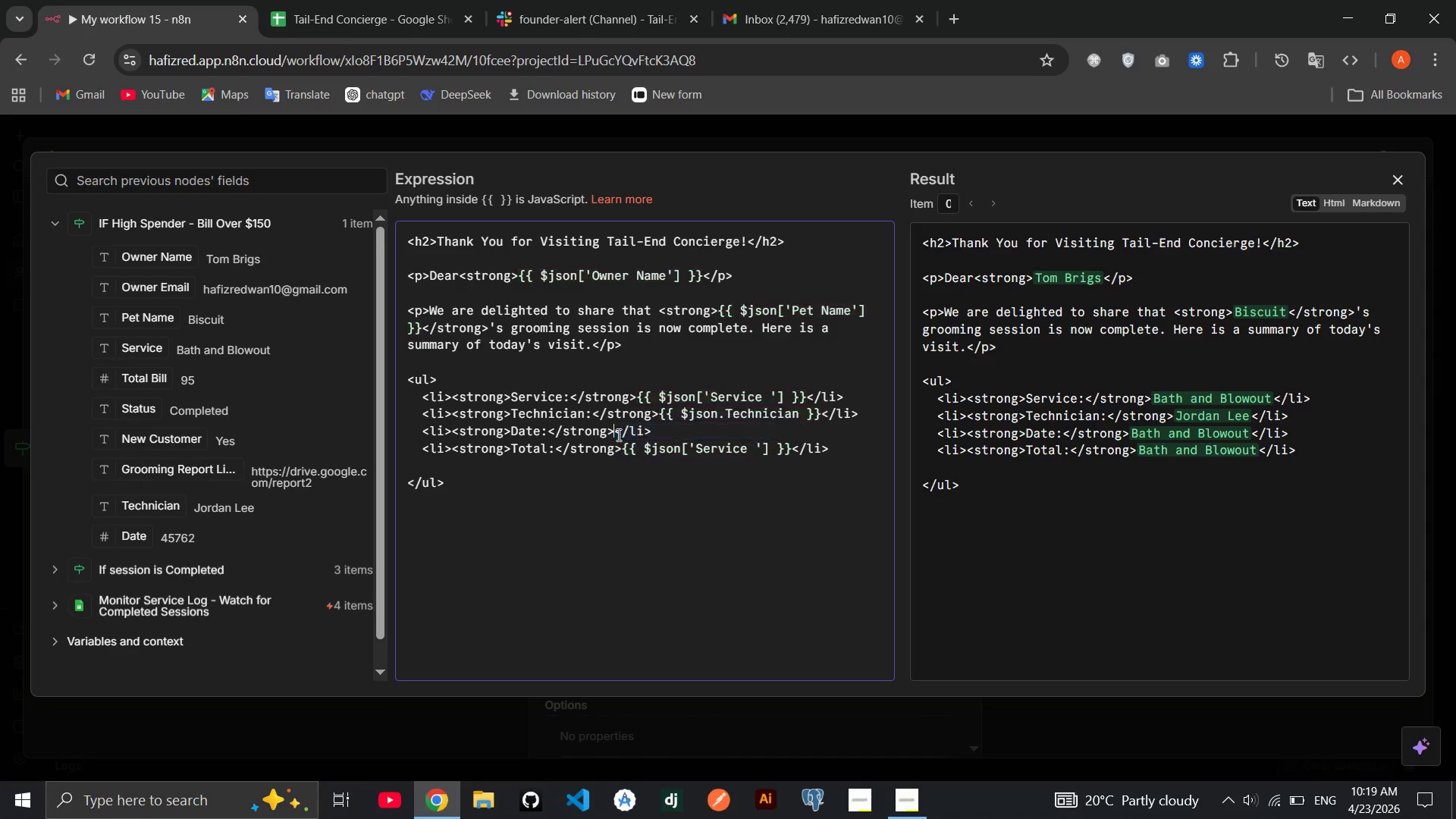 
key(Backspace)
 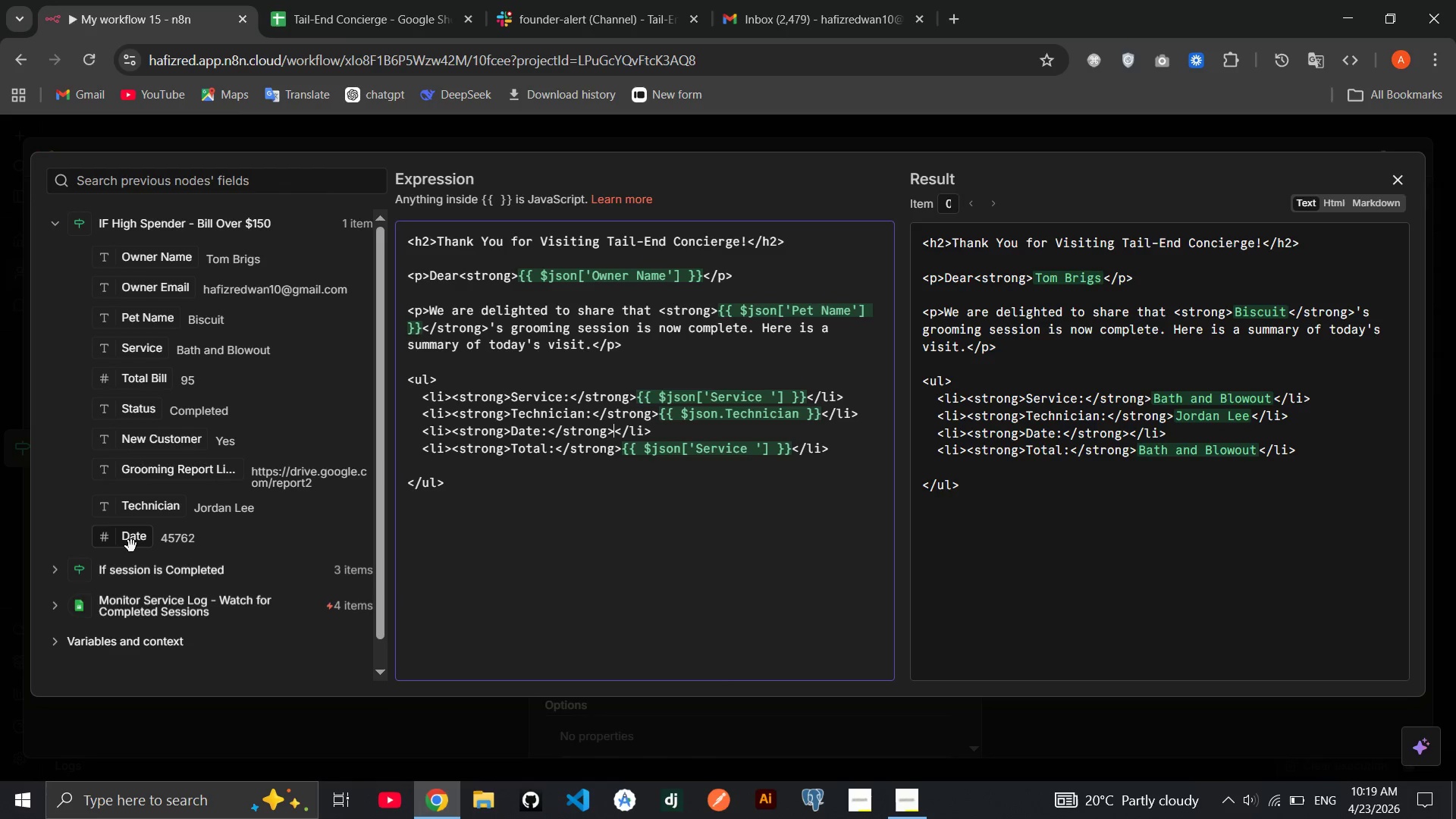 
left_click_drag(start_coordinate=[130, 546], to_coordinate=[615, 437])
 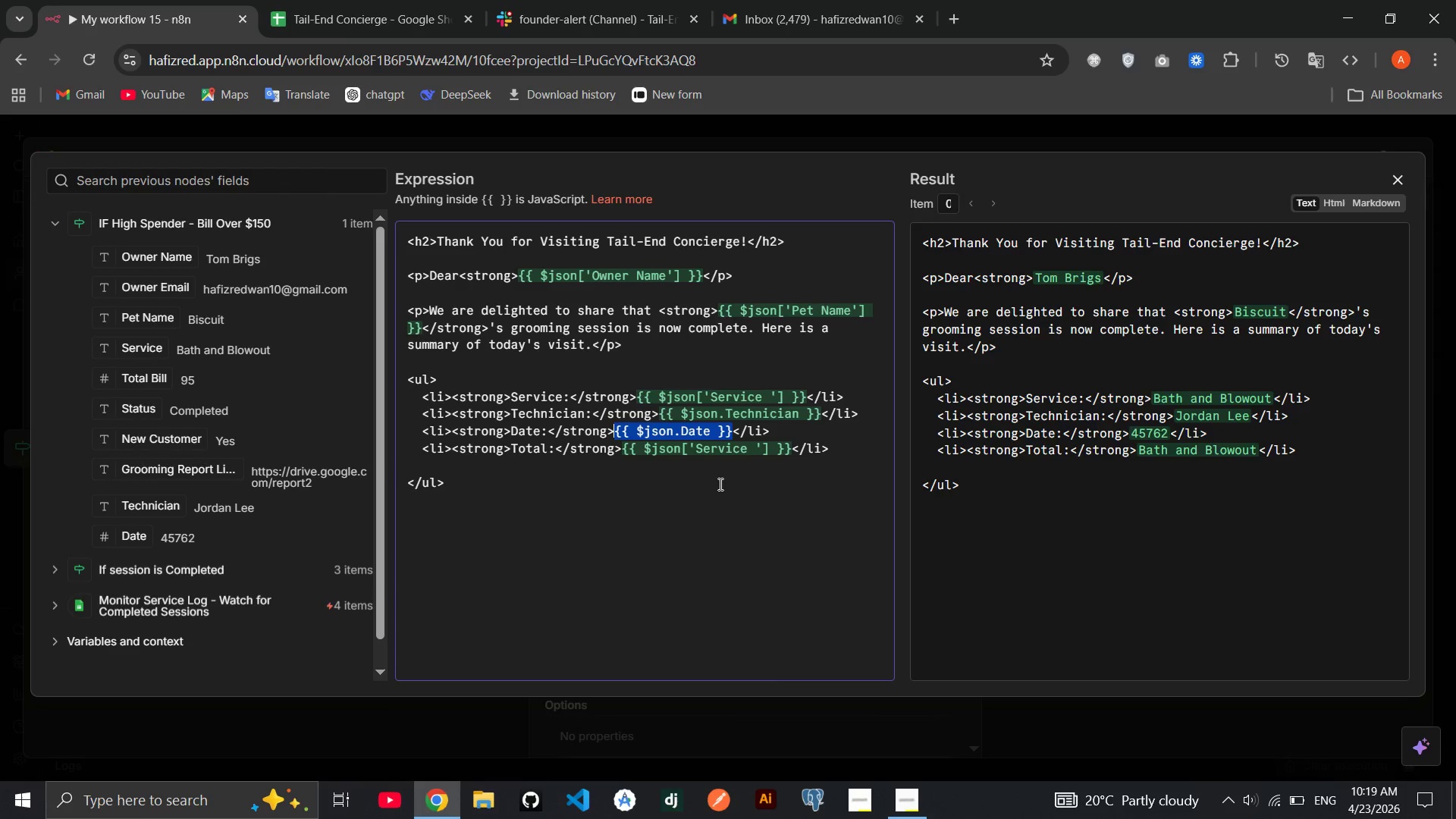 
left_click([719, 484])
 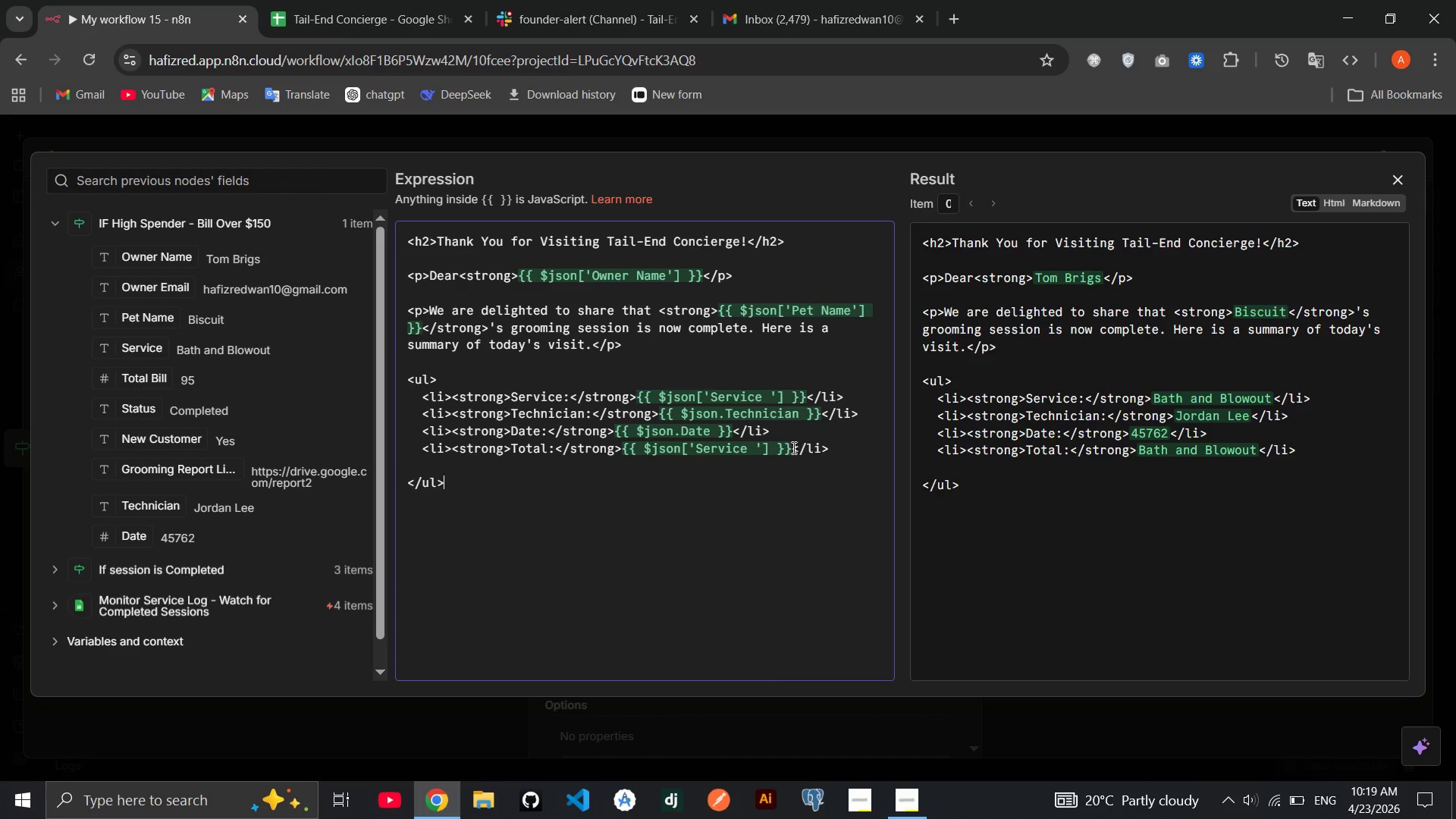 
left_click_drag(start_coordinate=[792, 447], to_coordinate=[620, 453])
 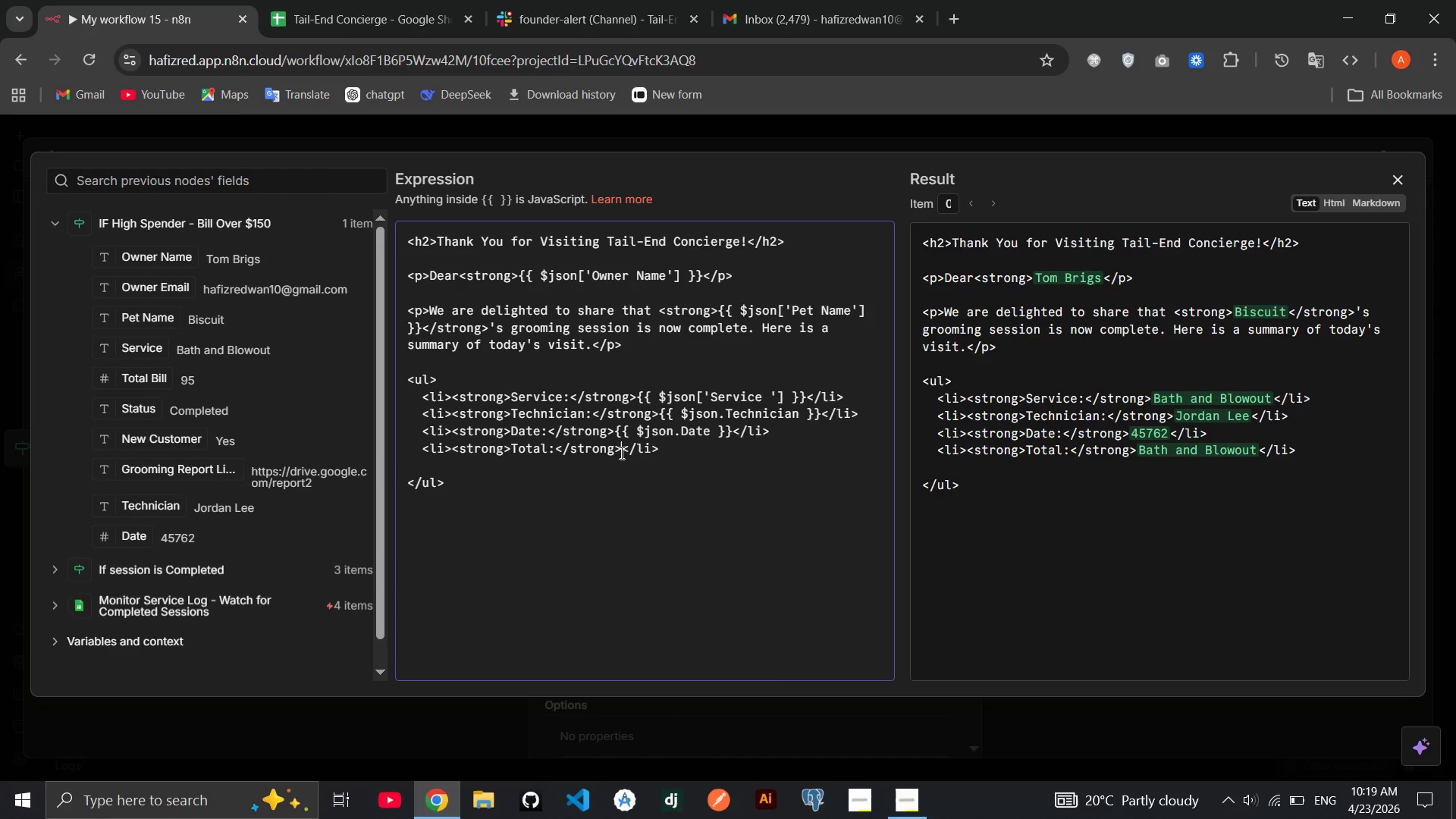 
key(Backspace)
 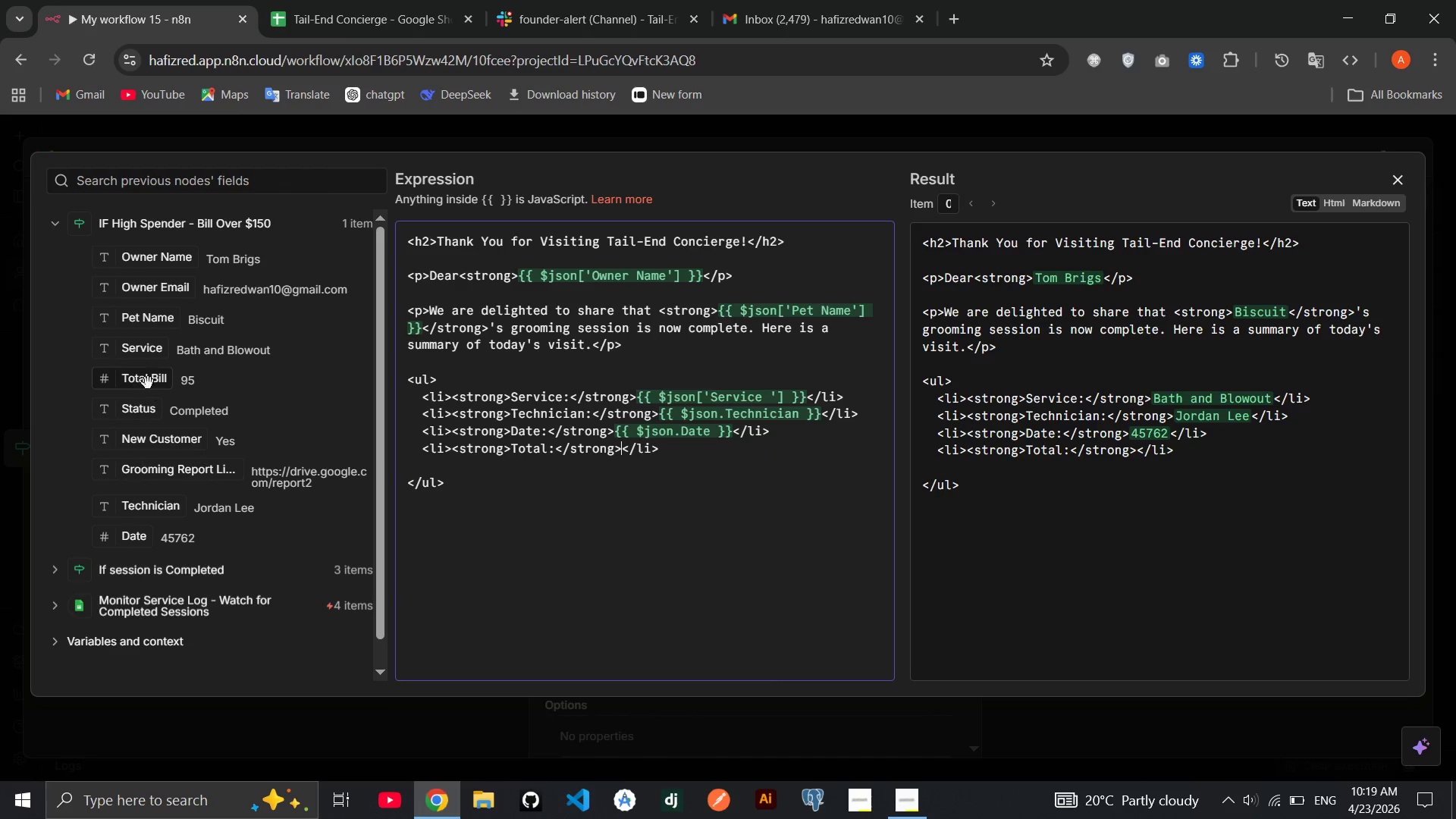 
left_click_drag(start_coordinate=[146, 380], to_coordinate=[621, 454])
 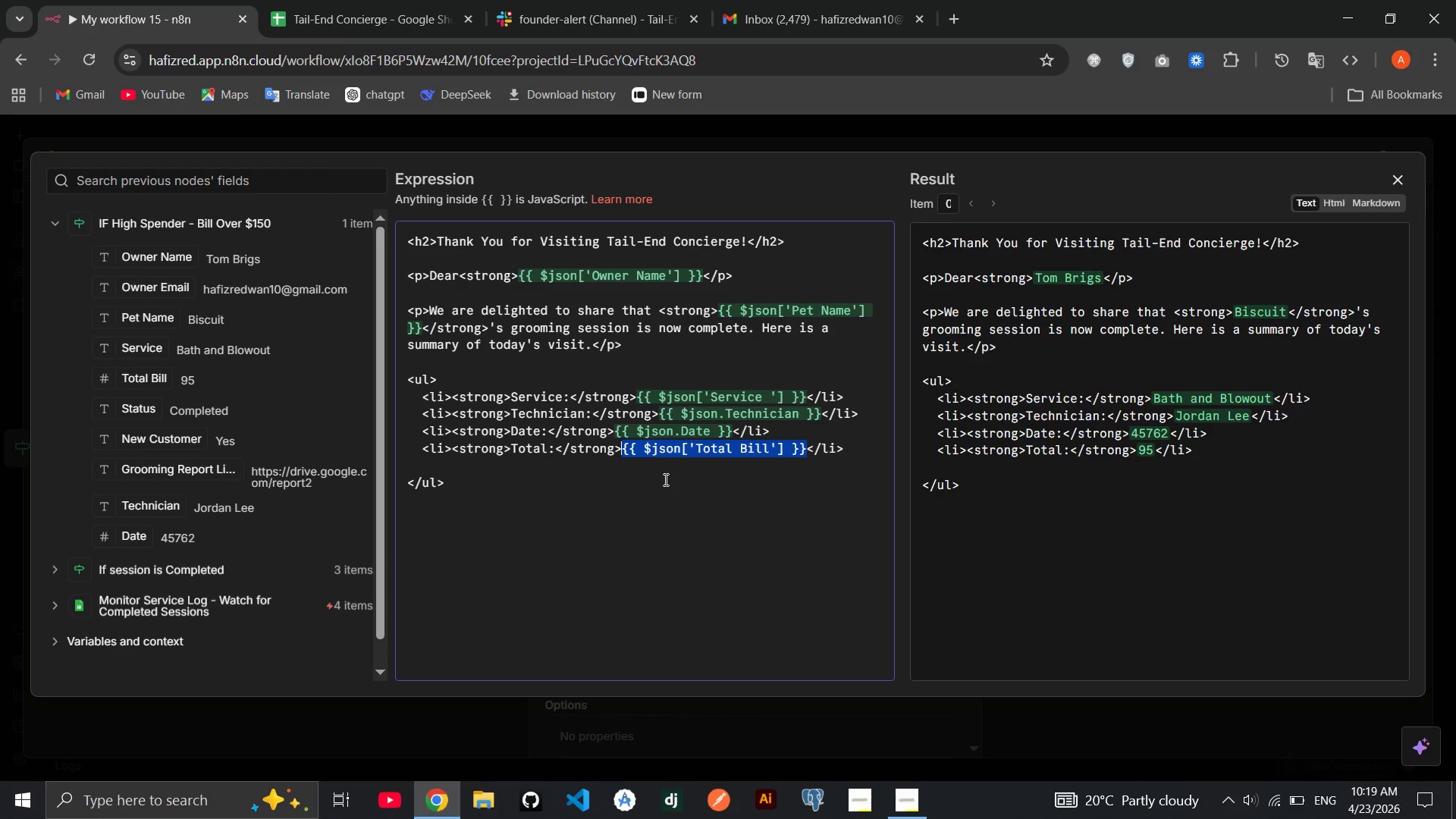 
left_click([664, 479])
 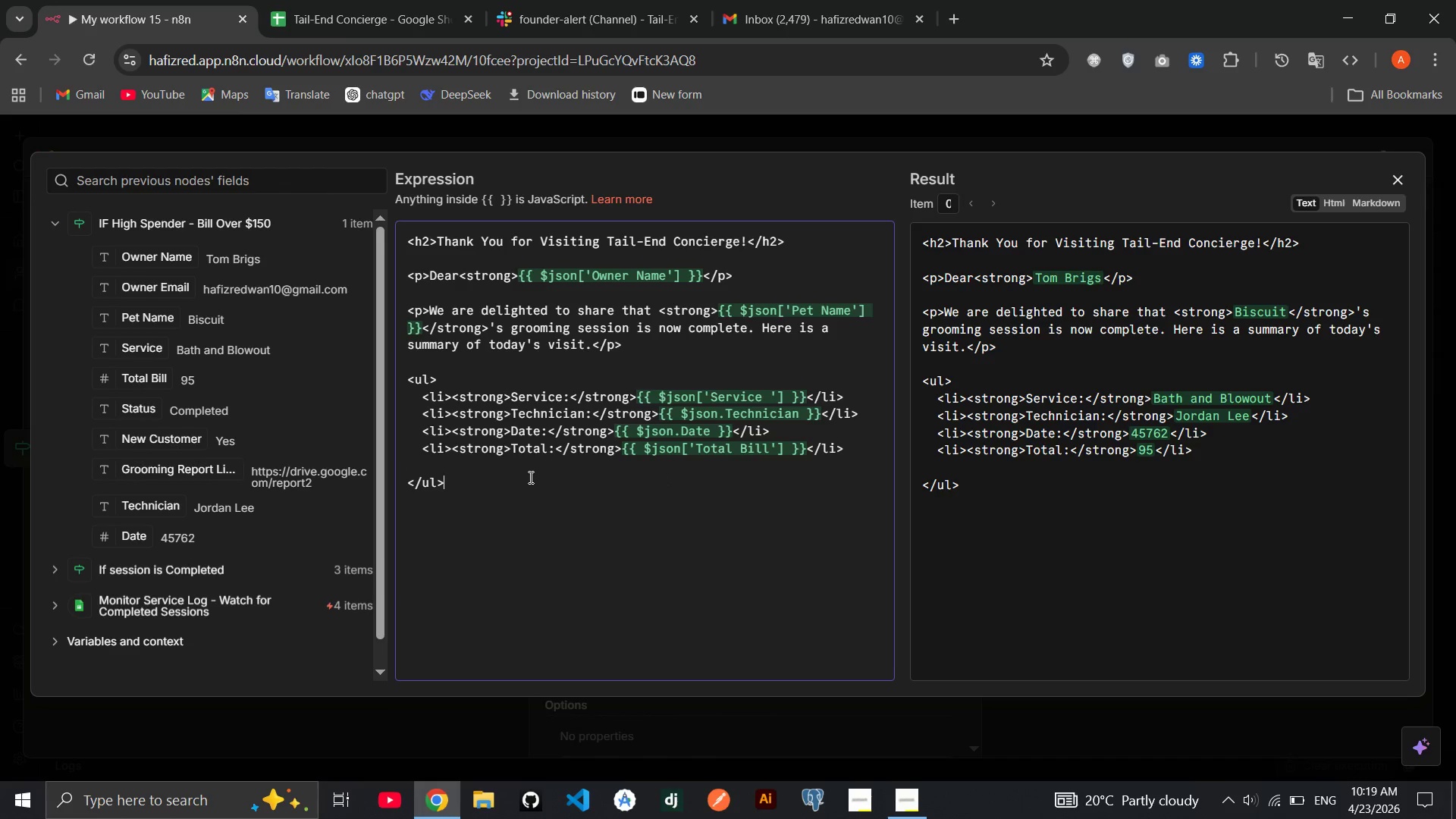 
left_click([529, 477])
 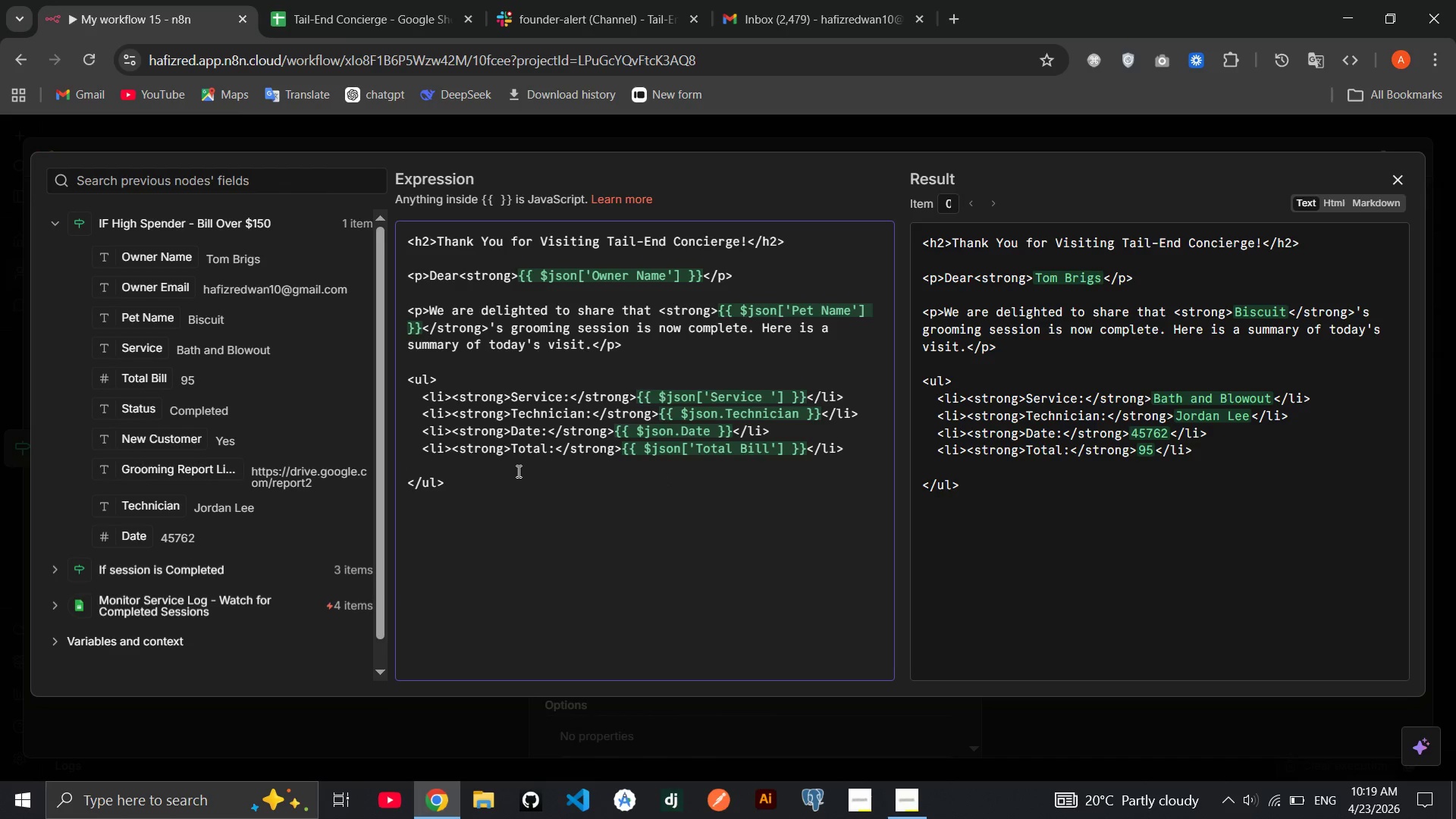 
left_click([517, 471])
 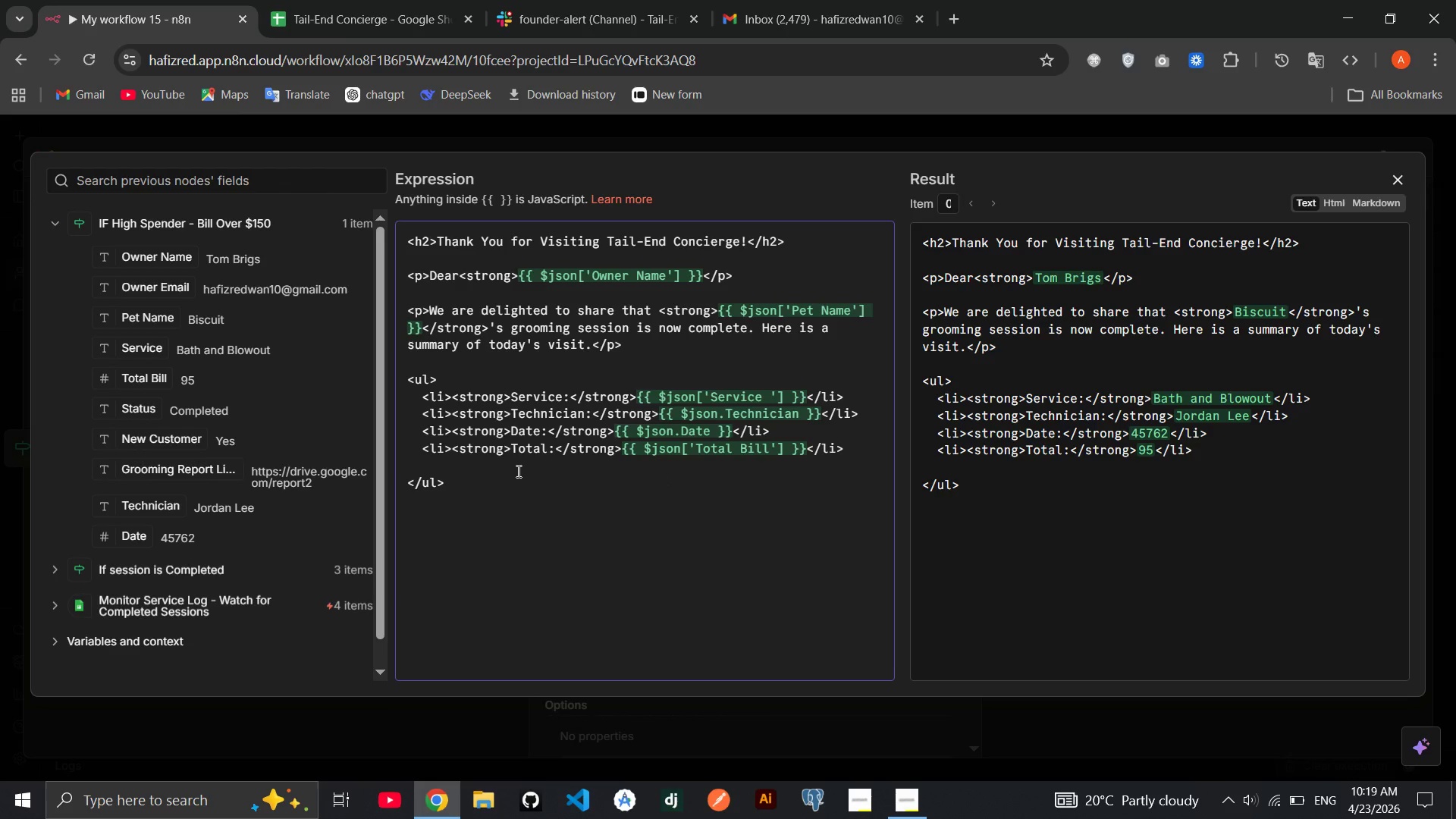 
wait(9.8)
 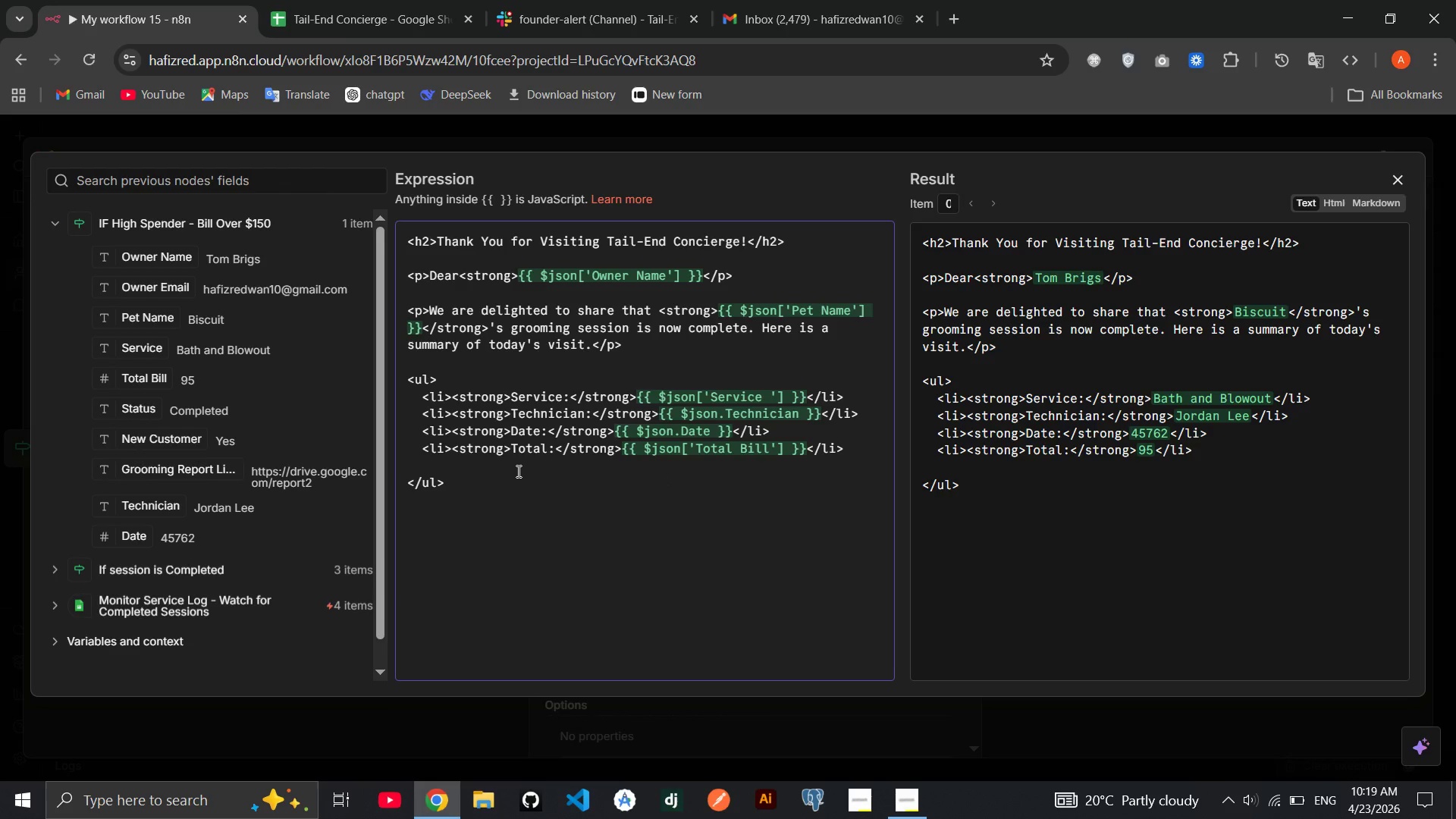 
left_click([489, 493])
 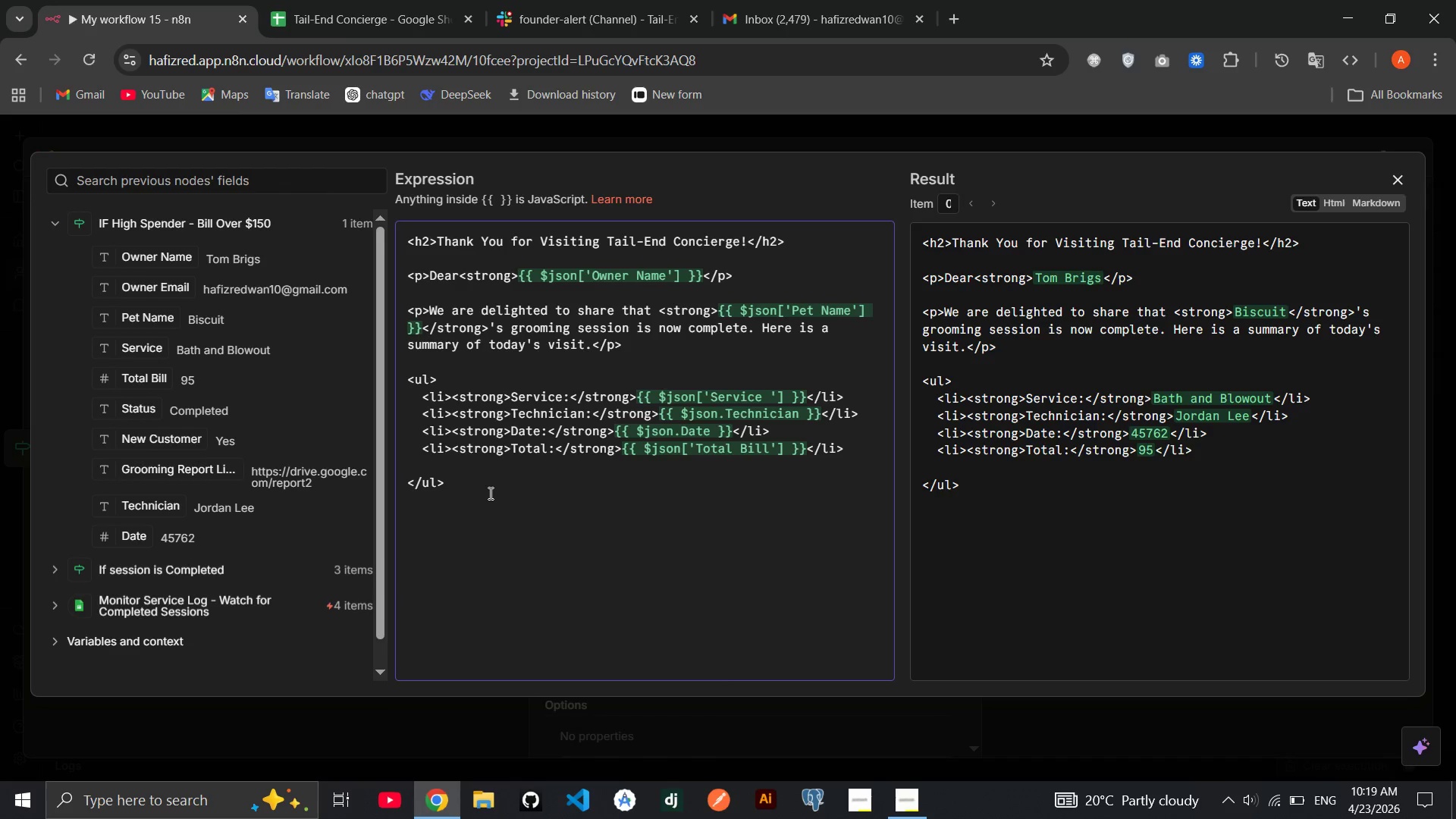 
key(Enter)
 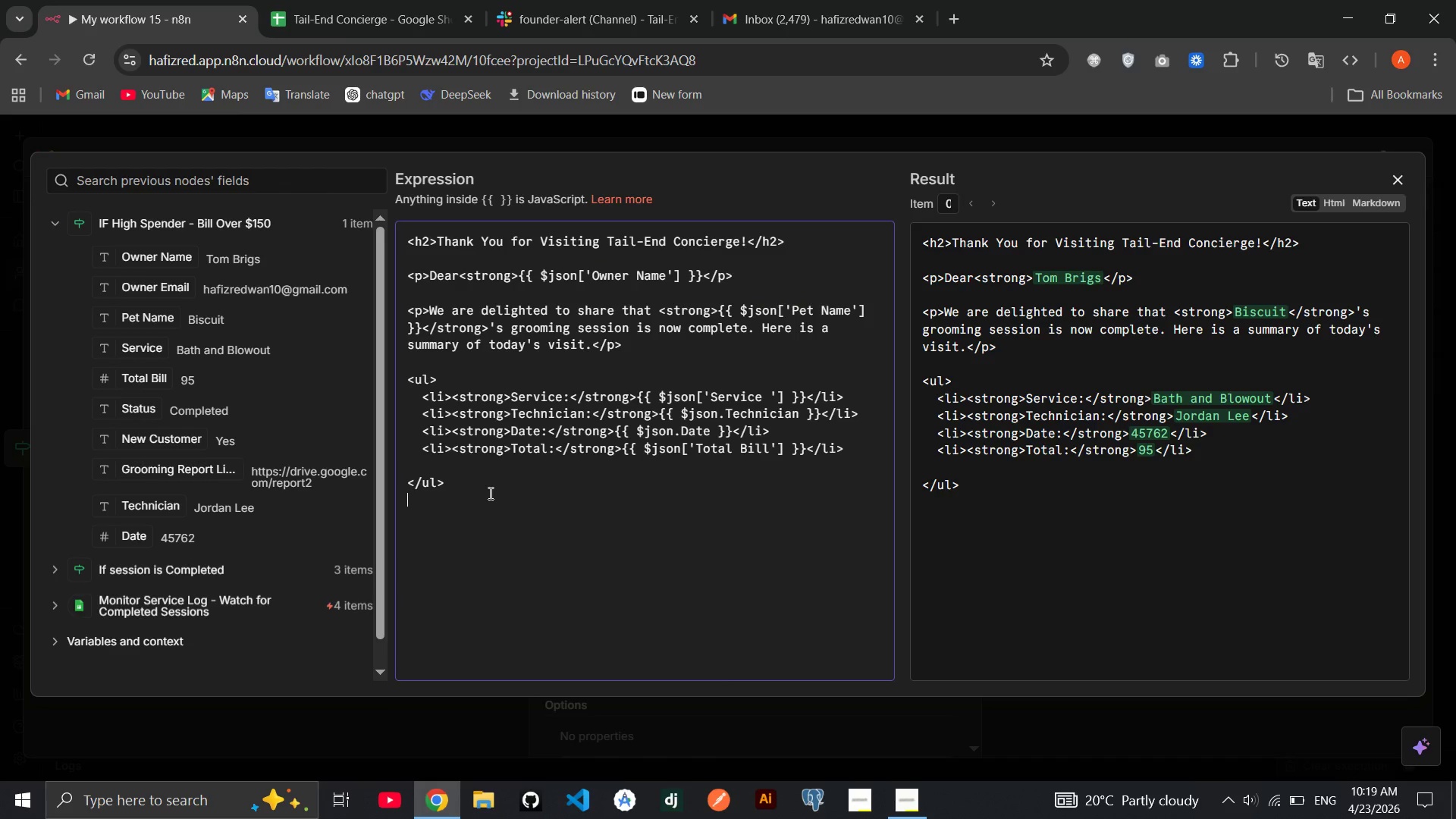 
key(Enter)
 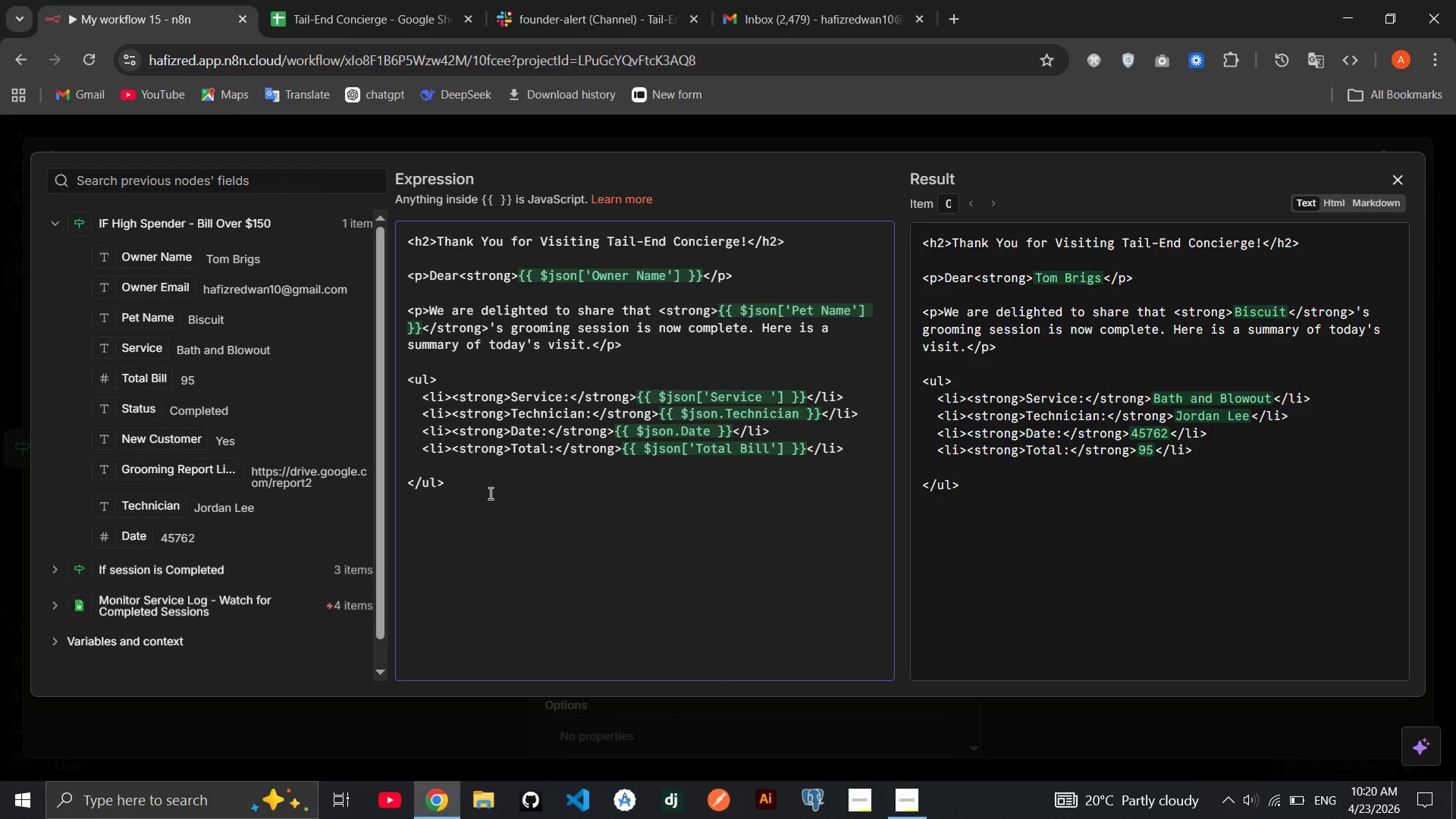 
wait(16.53)
 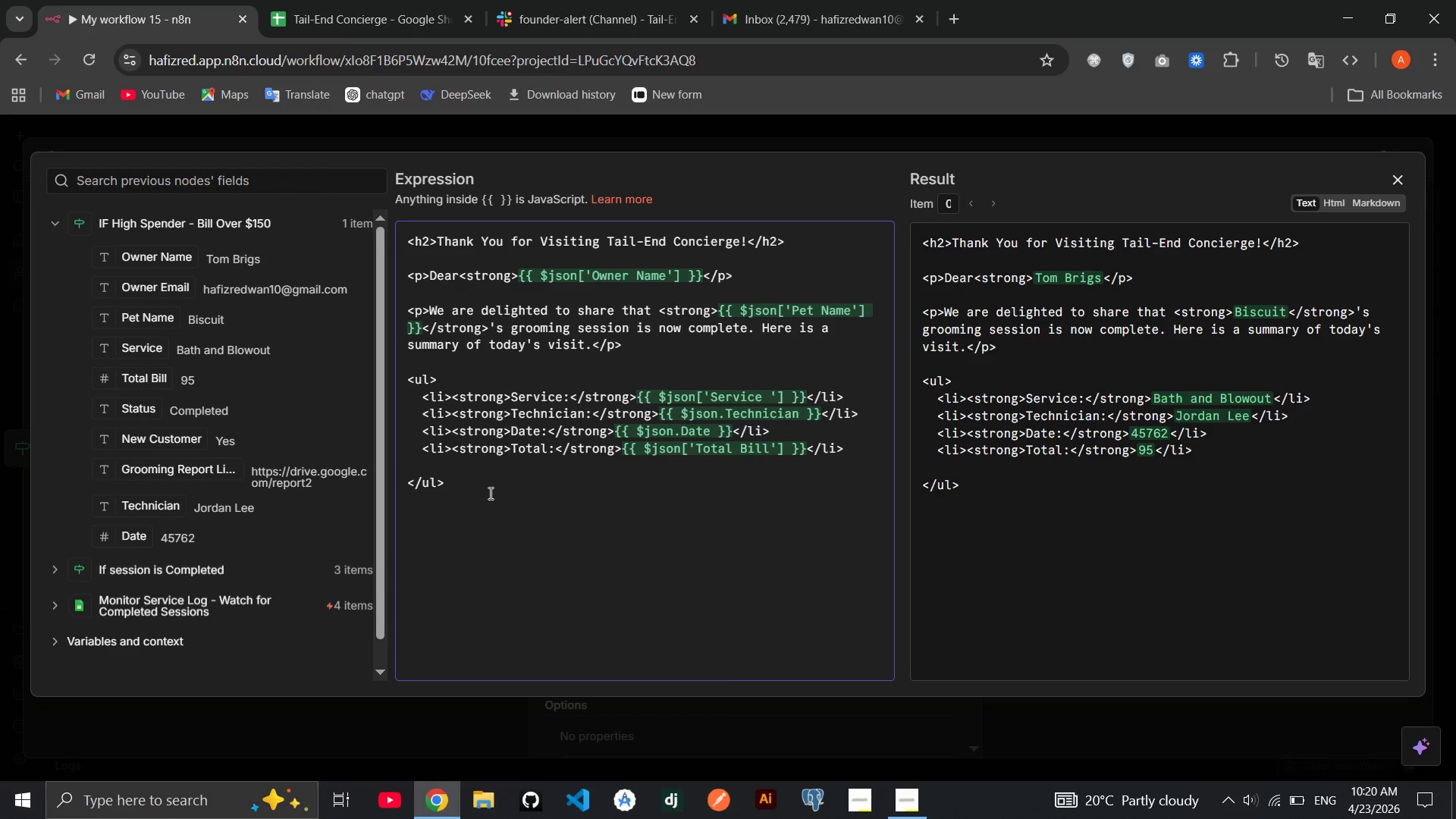 
key(Enter)
 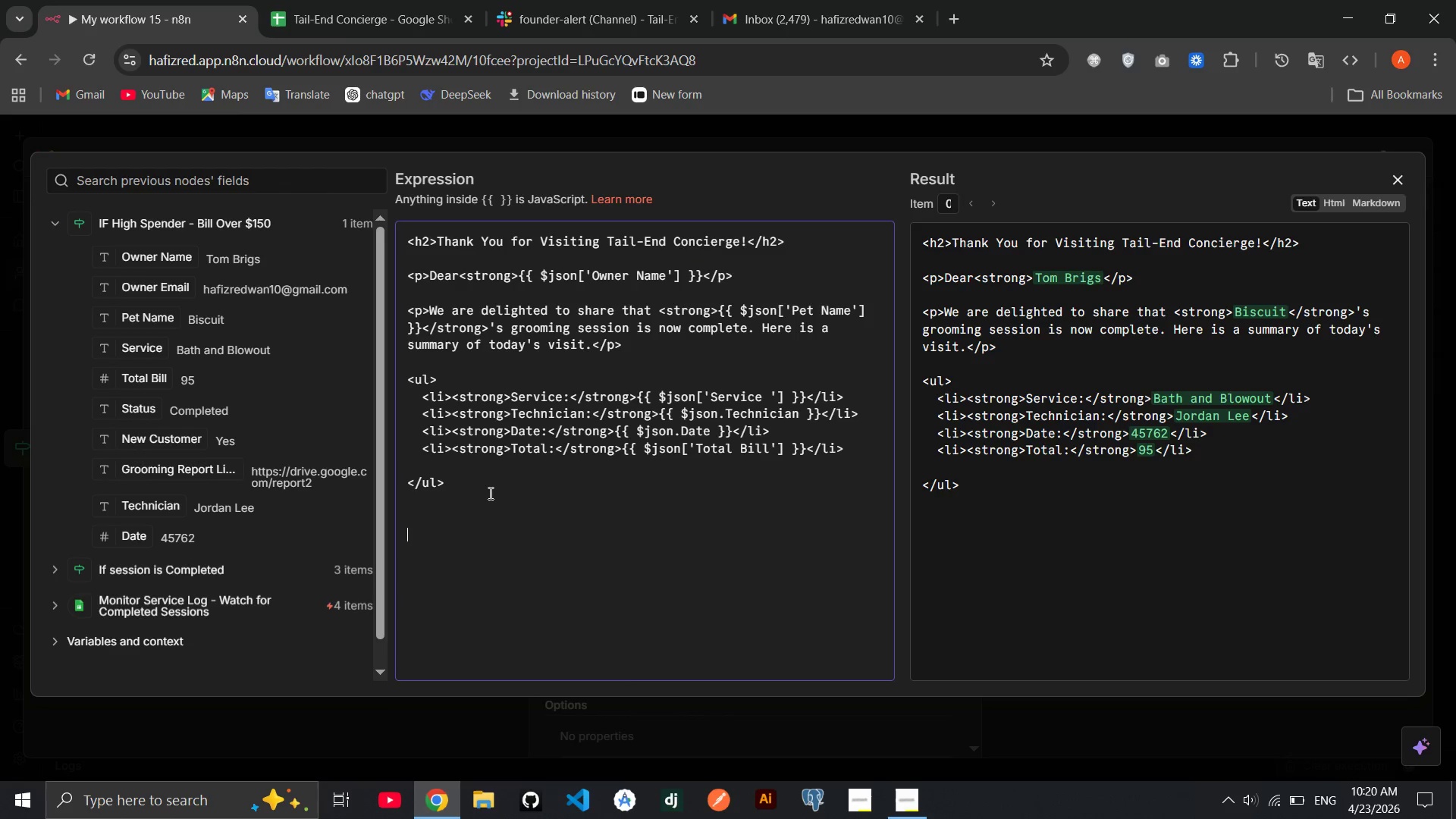 
key(Shift+Comma)
 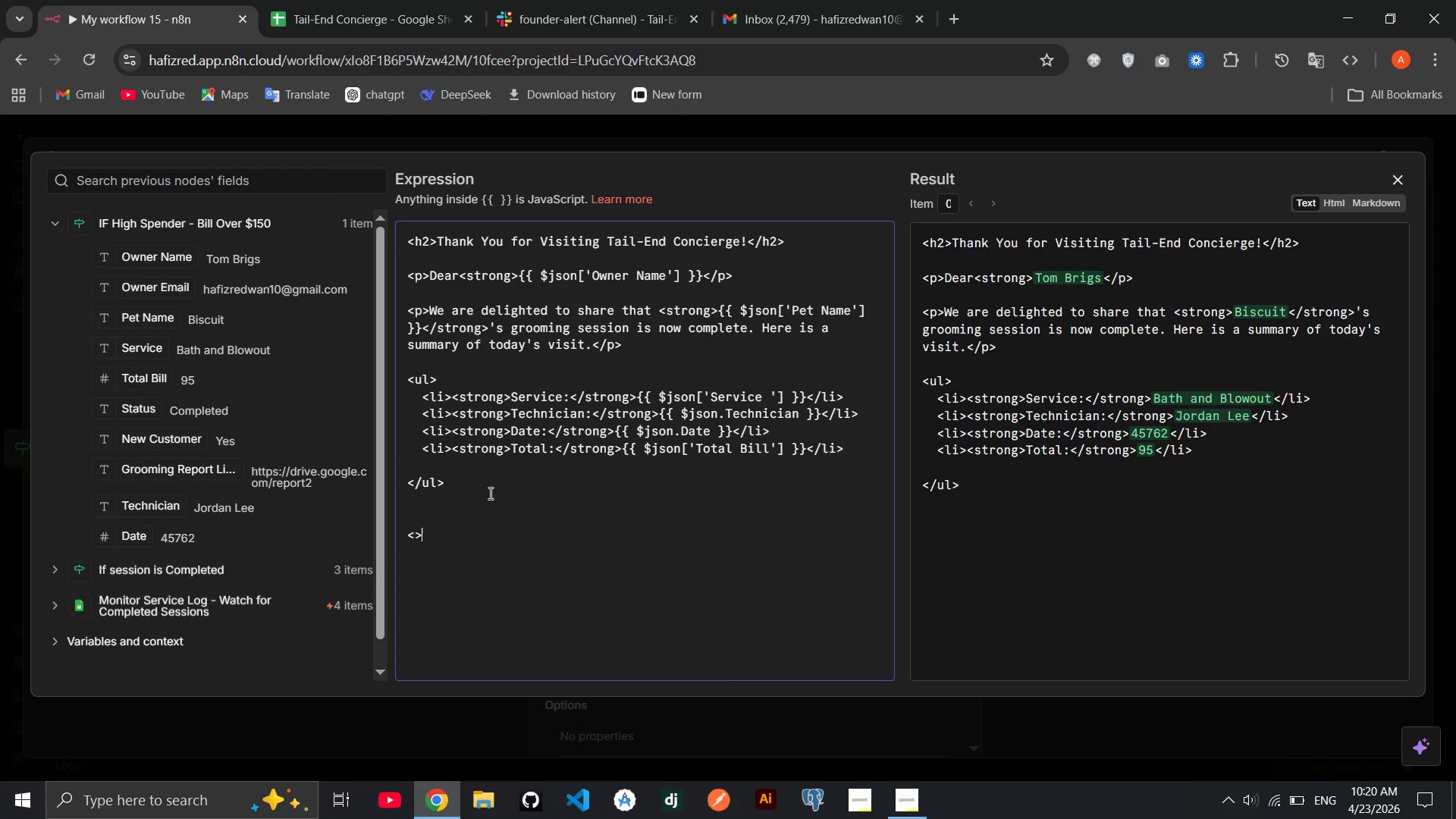 
key(Shift+Period)
 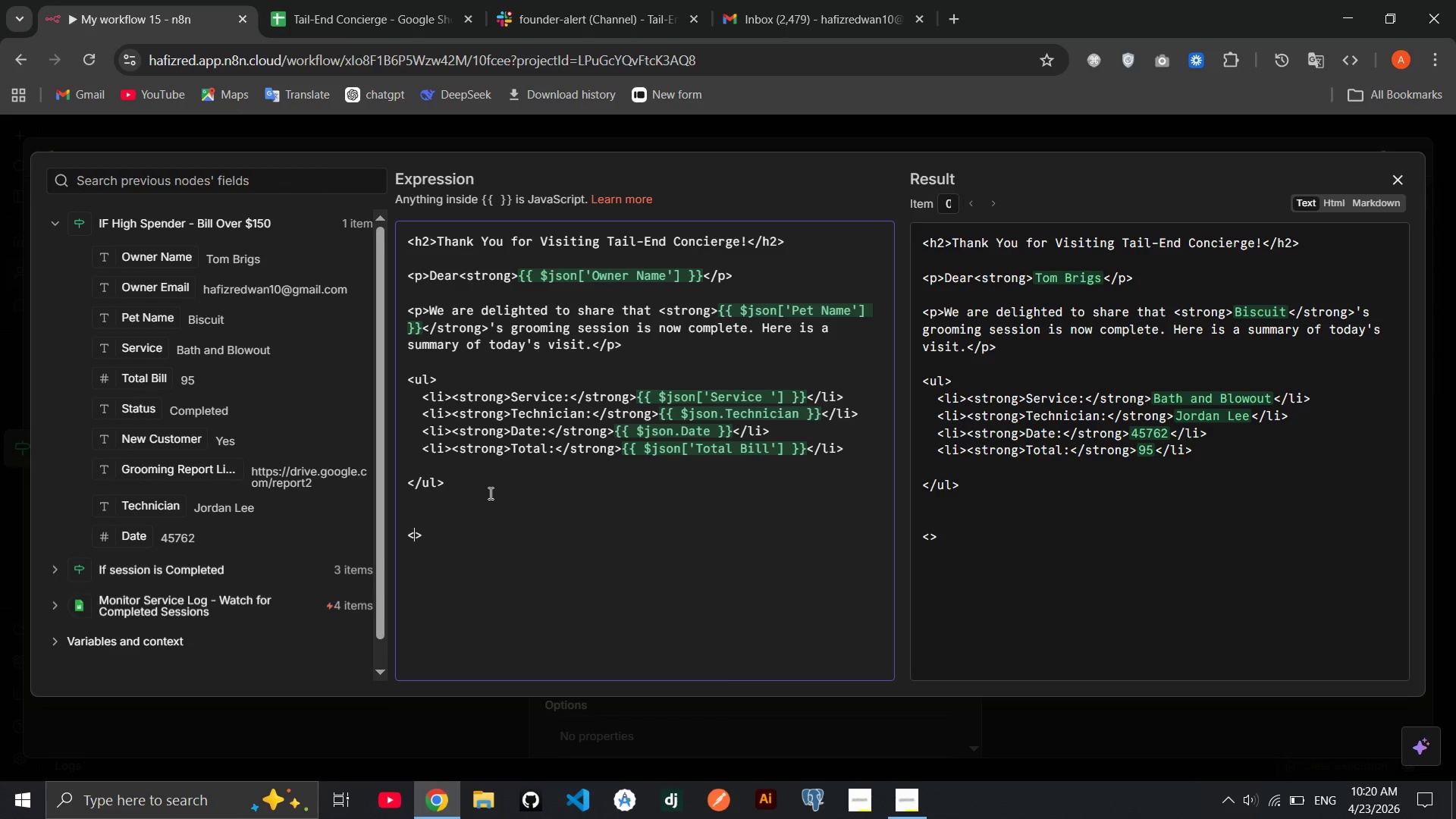 
key(ArrowLeft)
 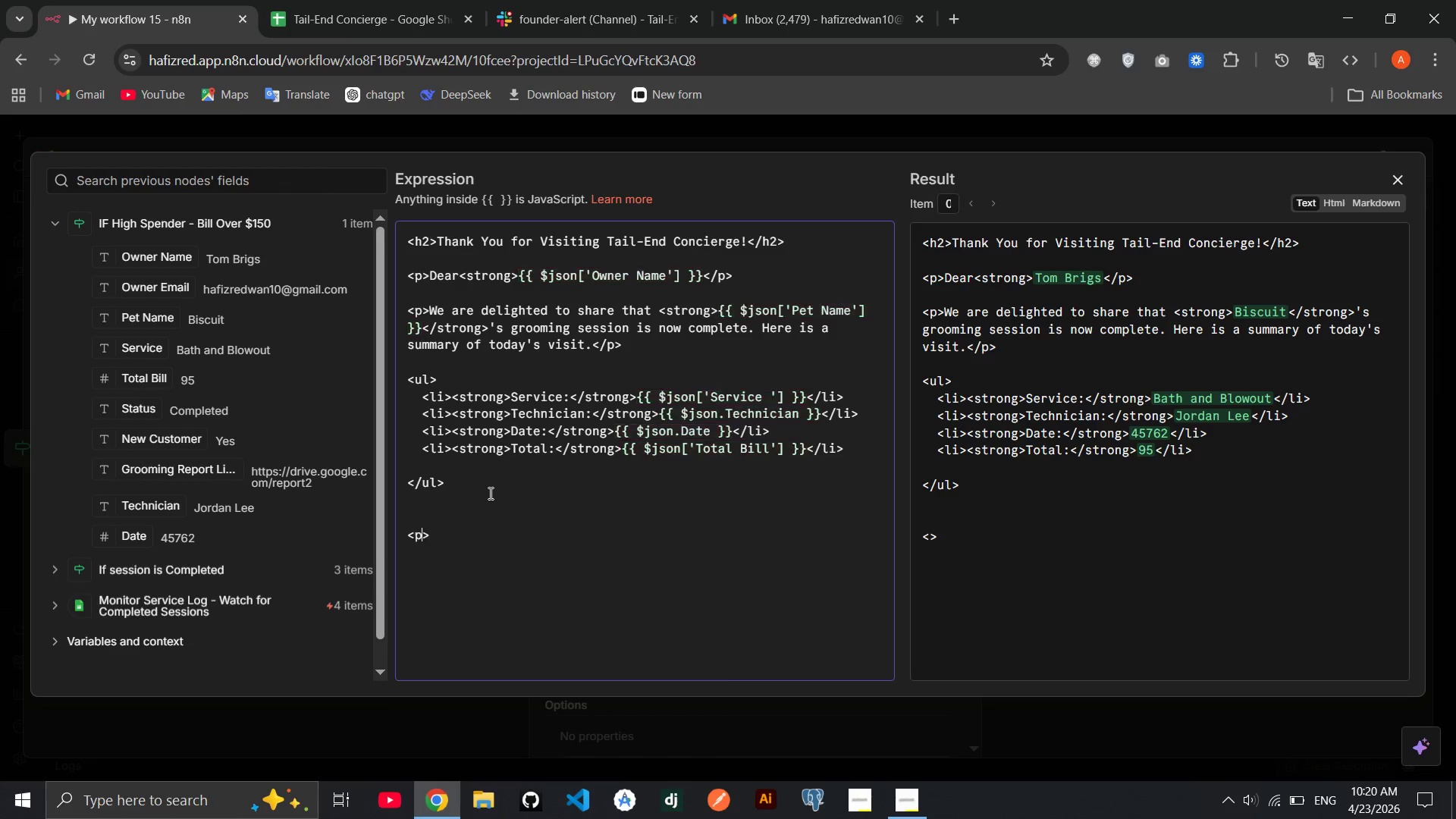 
key(P)
 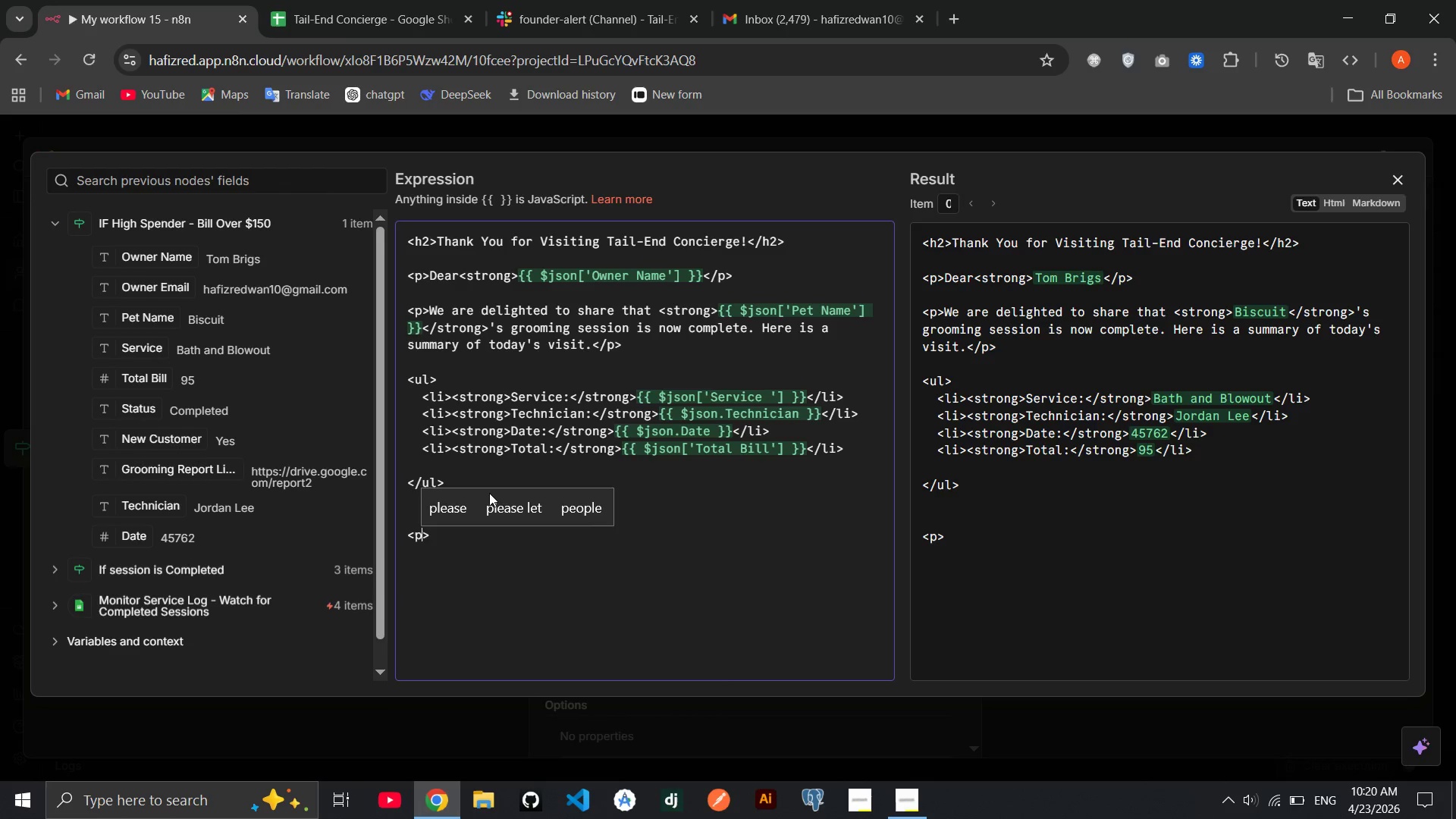 
key(ArrowRight)
 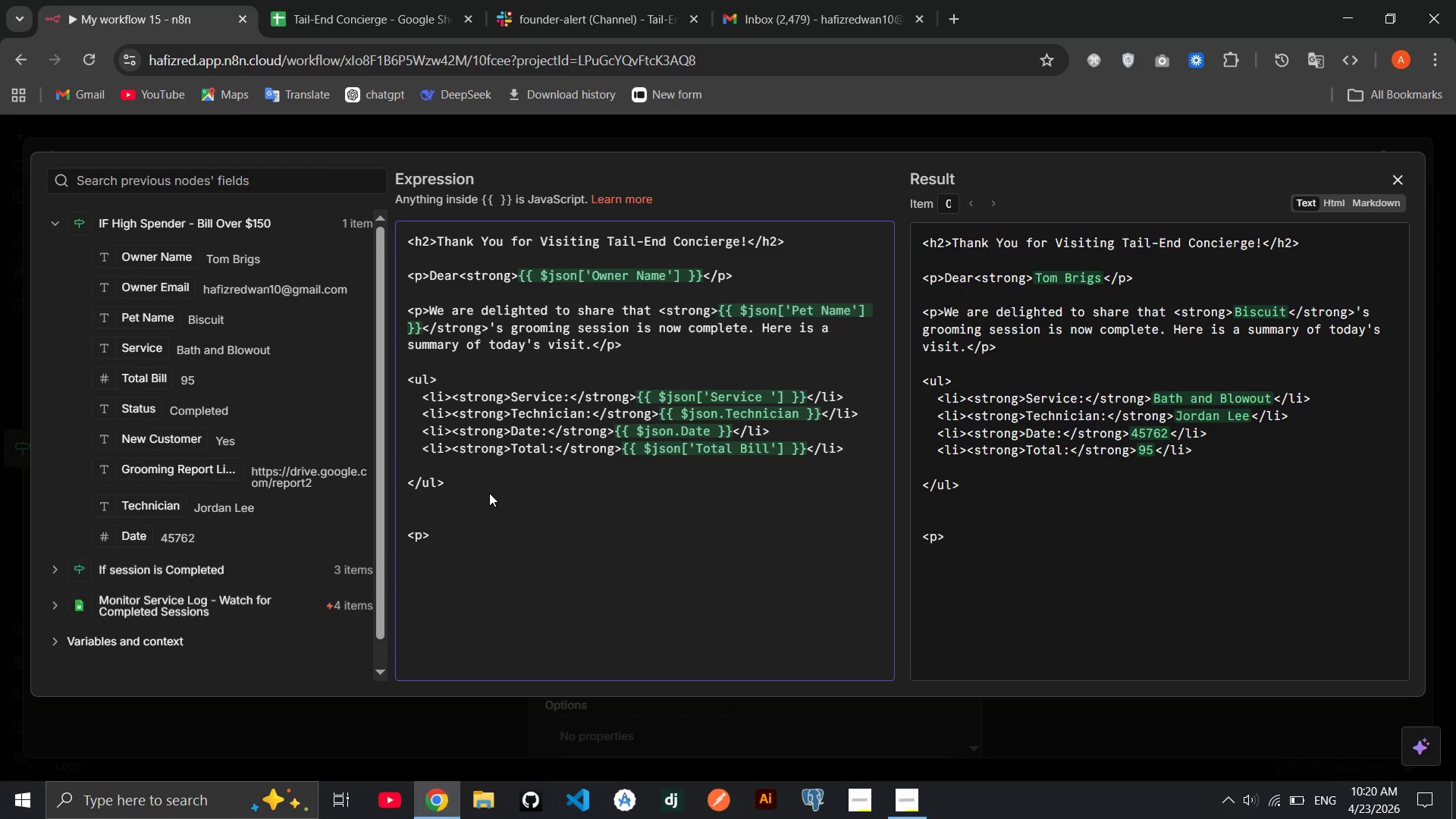 
key(Shift+Comma)
 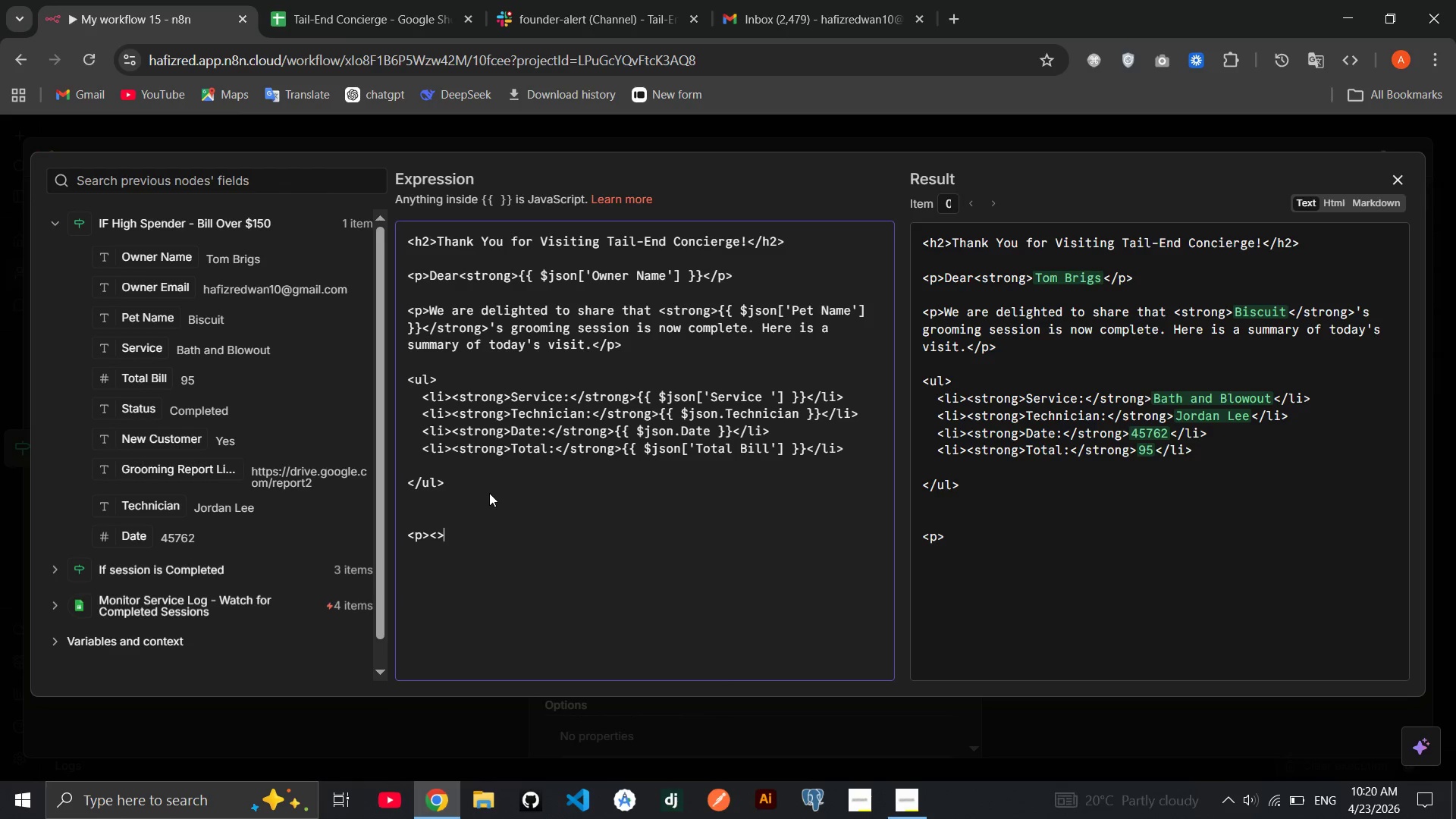 
key(Shift+Period)
 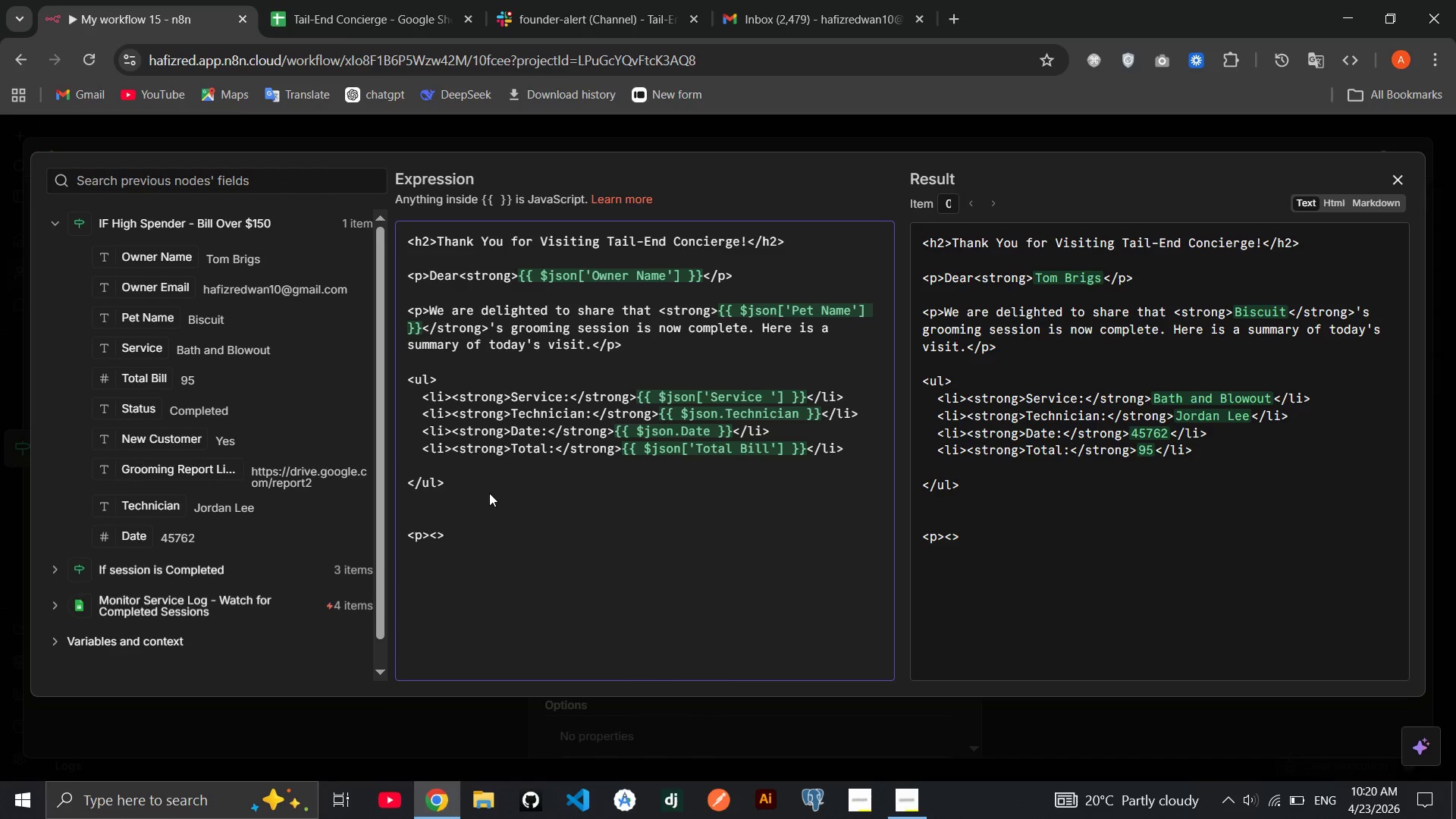 
key(ArrowLeft)
 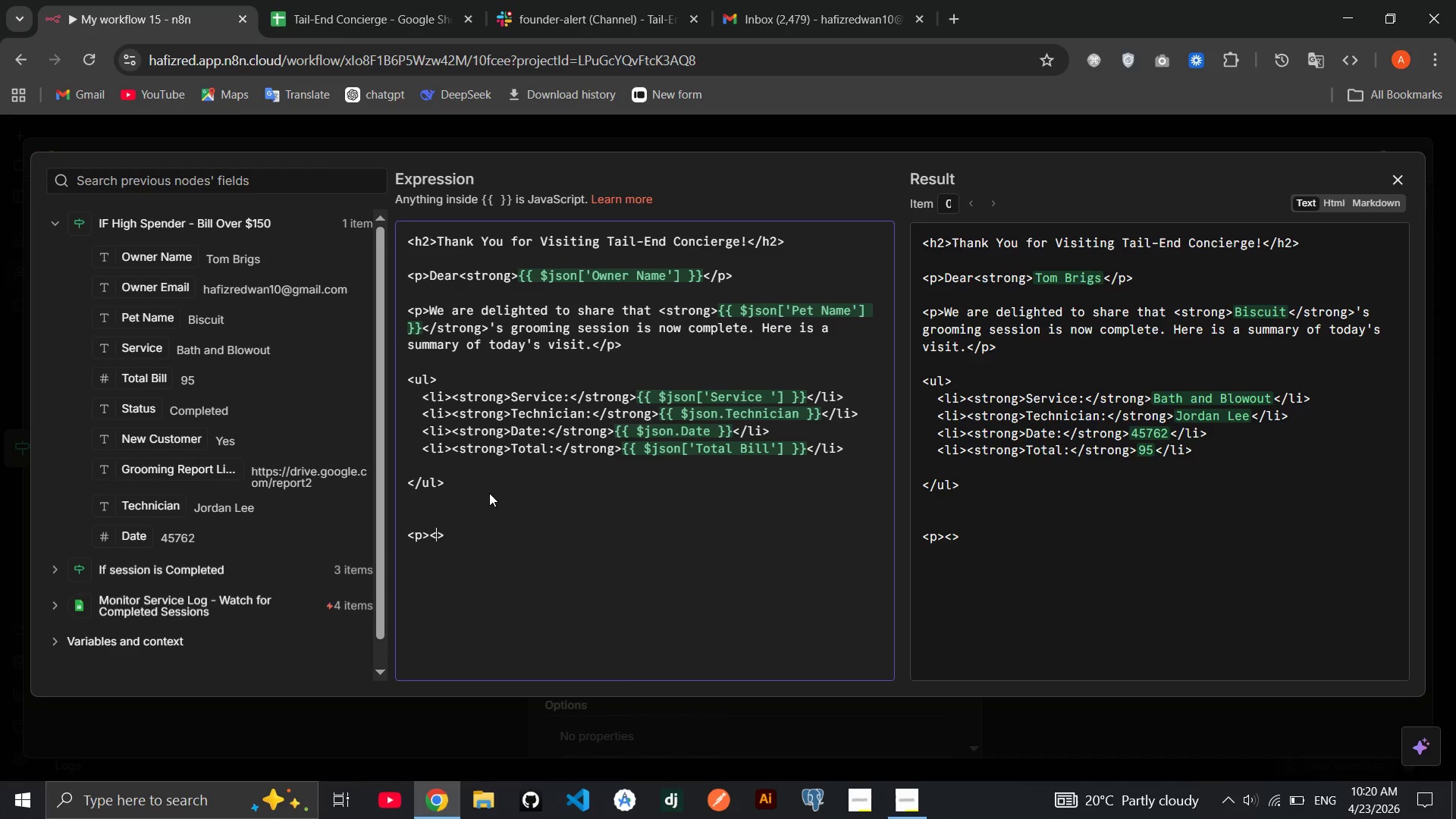 
key(Slash)
 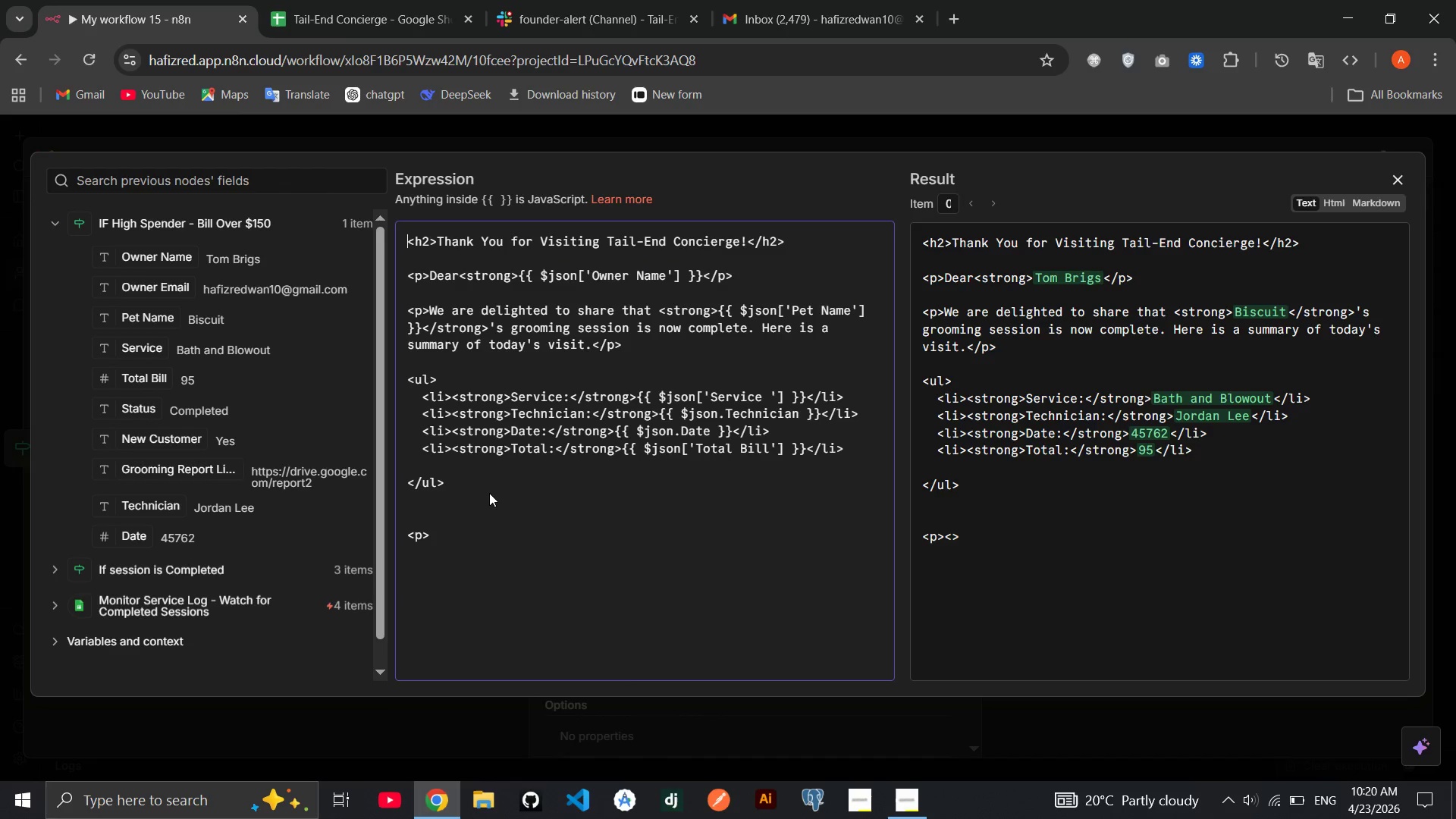 
key(P)
 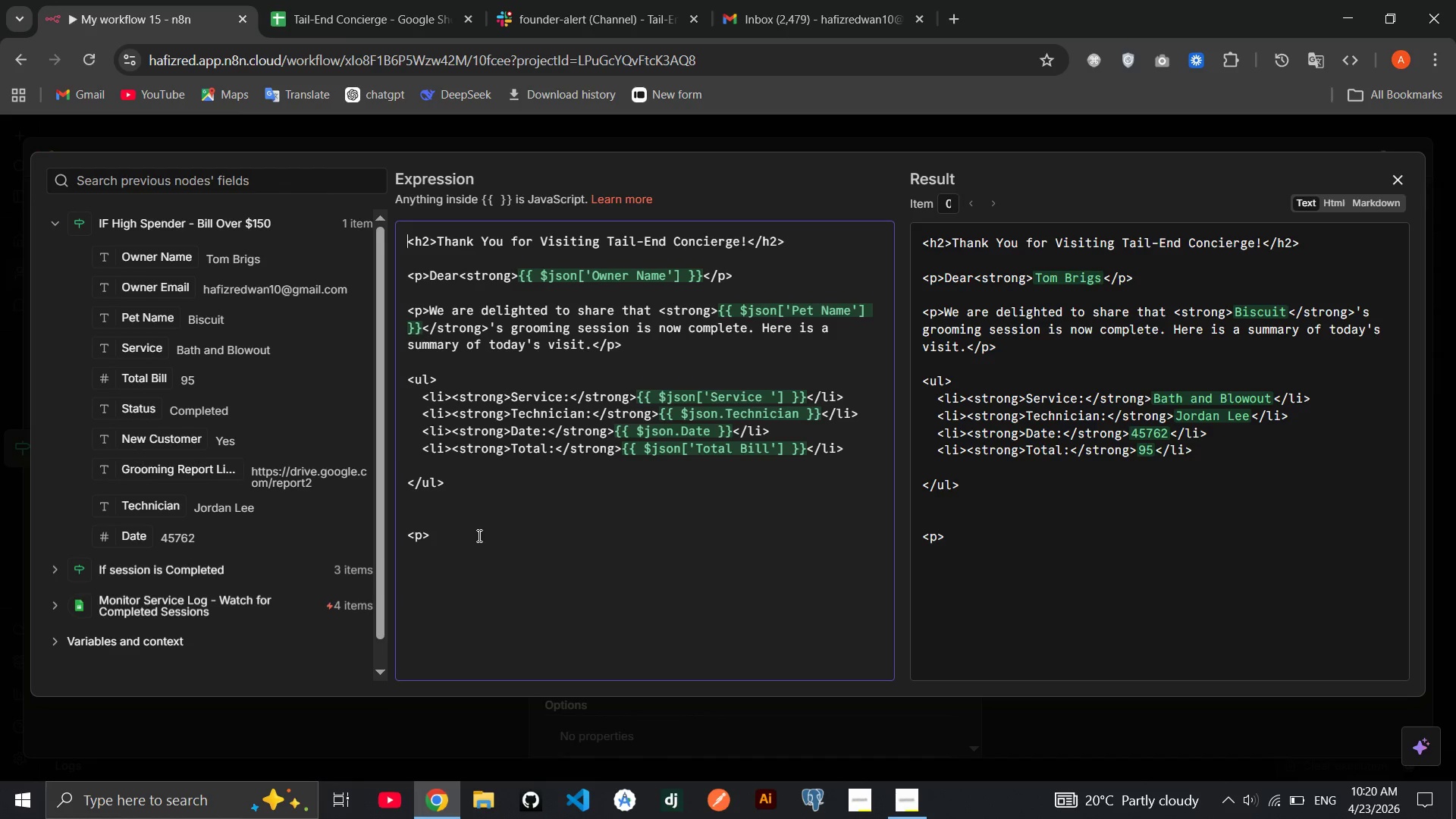 
double_click([478, 535])
 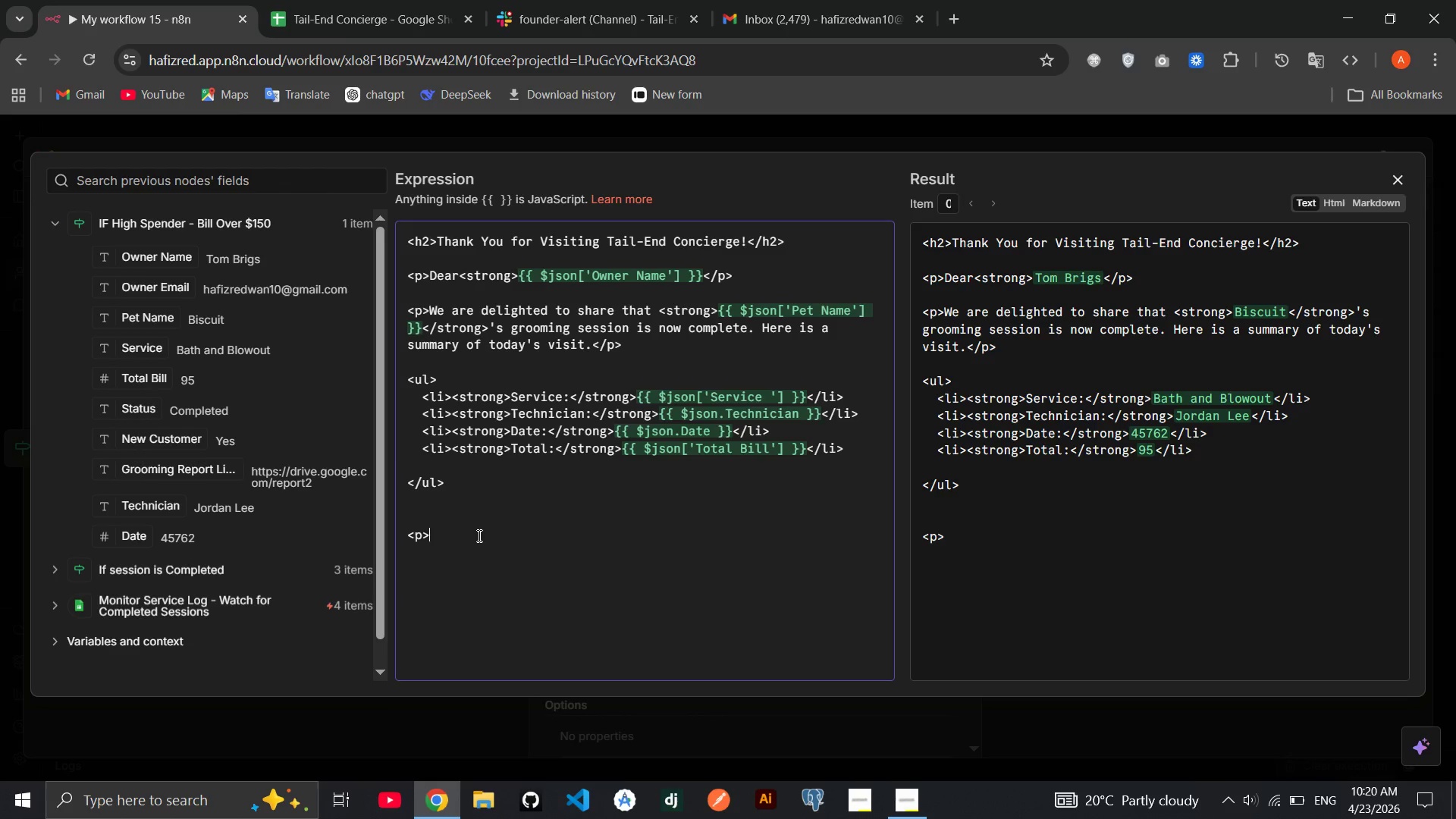 
left_click([478, 535])
 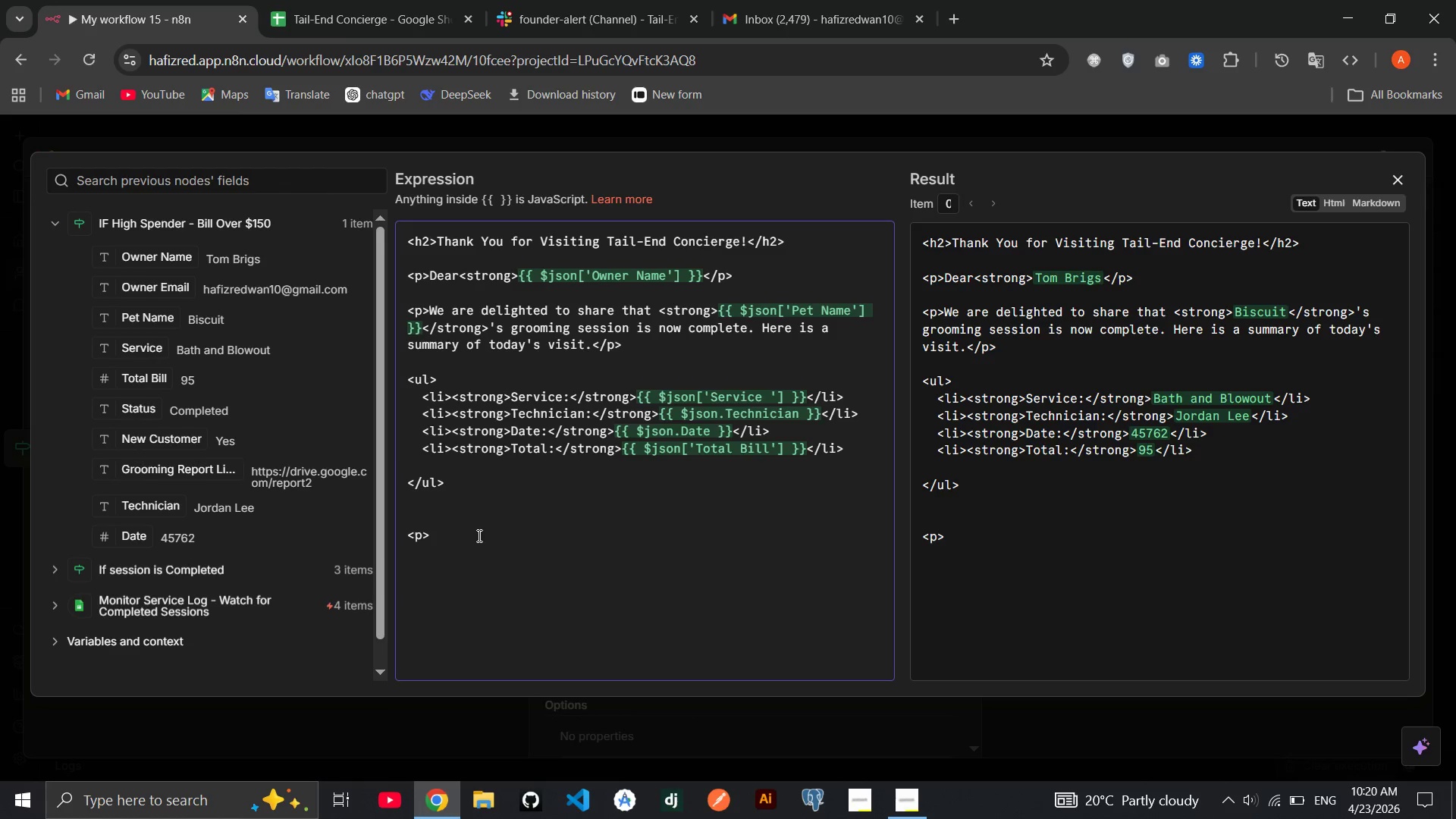 
key(Shift+Comma)
 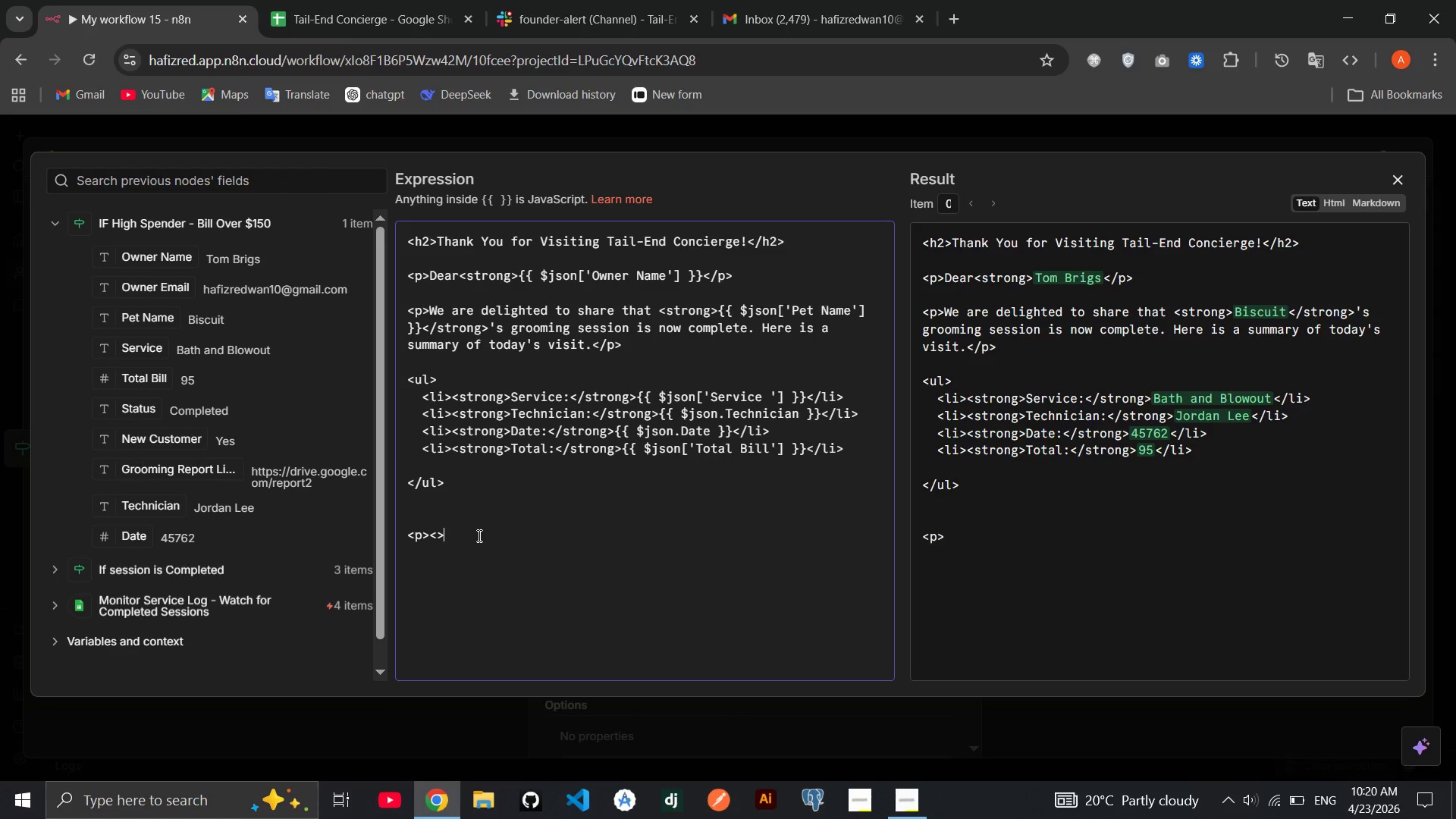 
key(Shift+Period)
 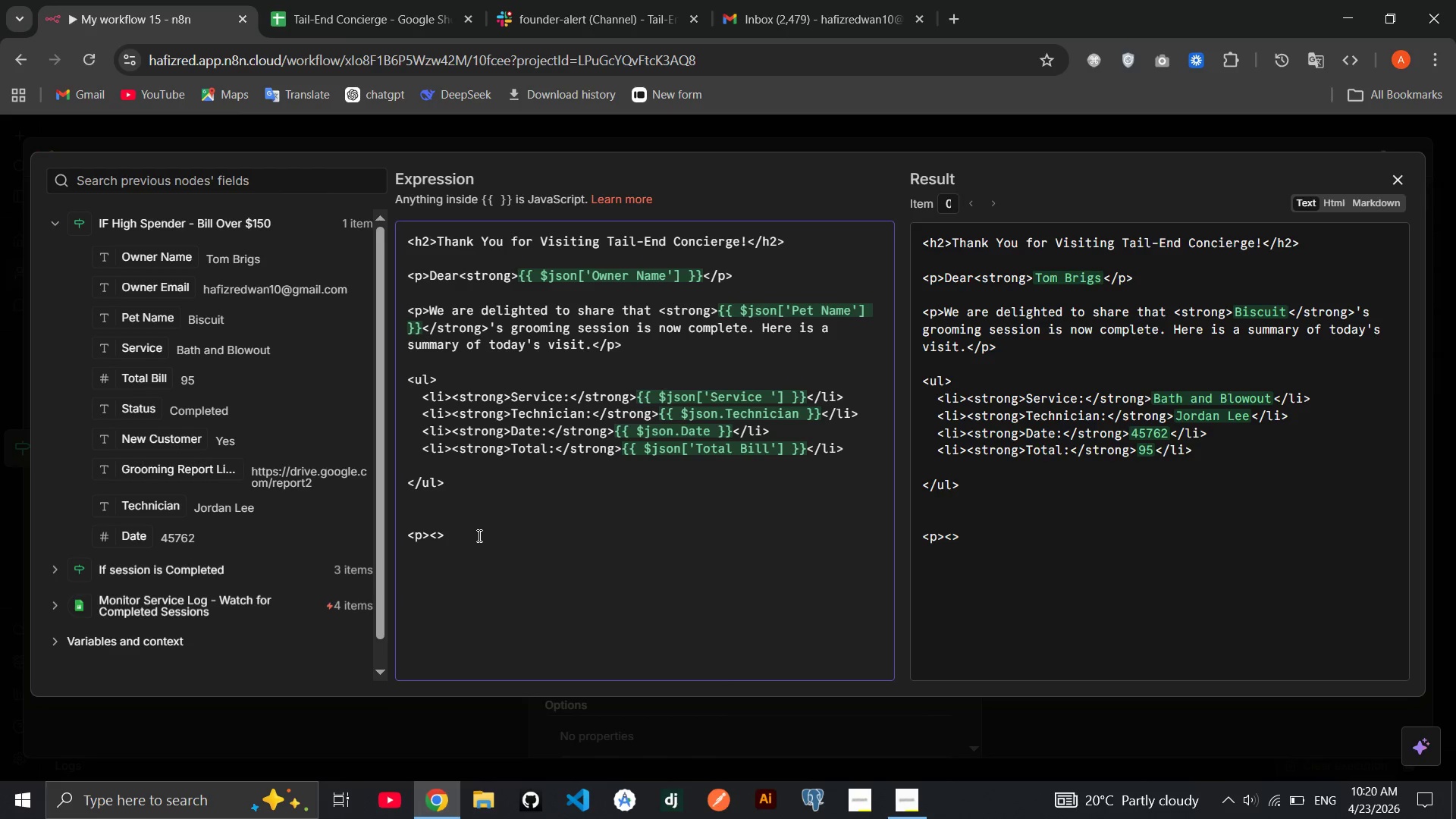 
key(ArrowLeft)
 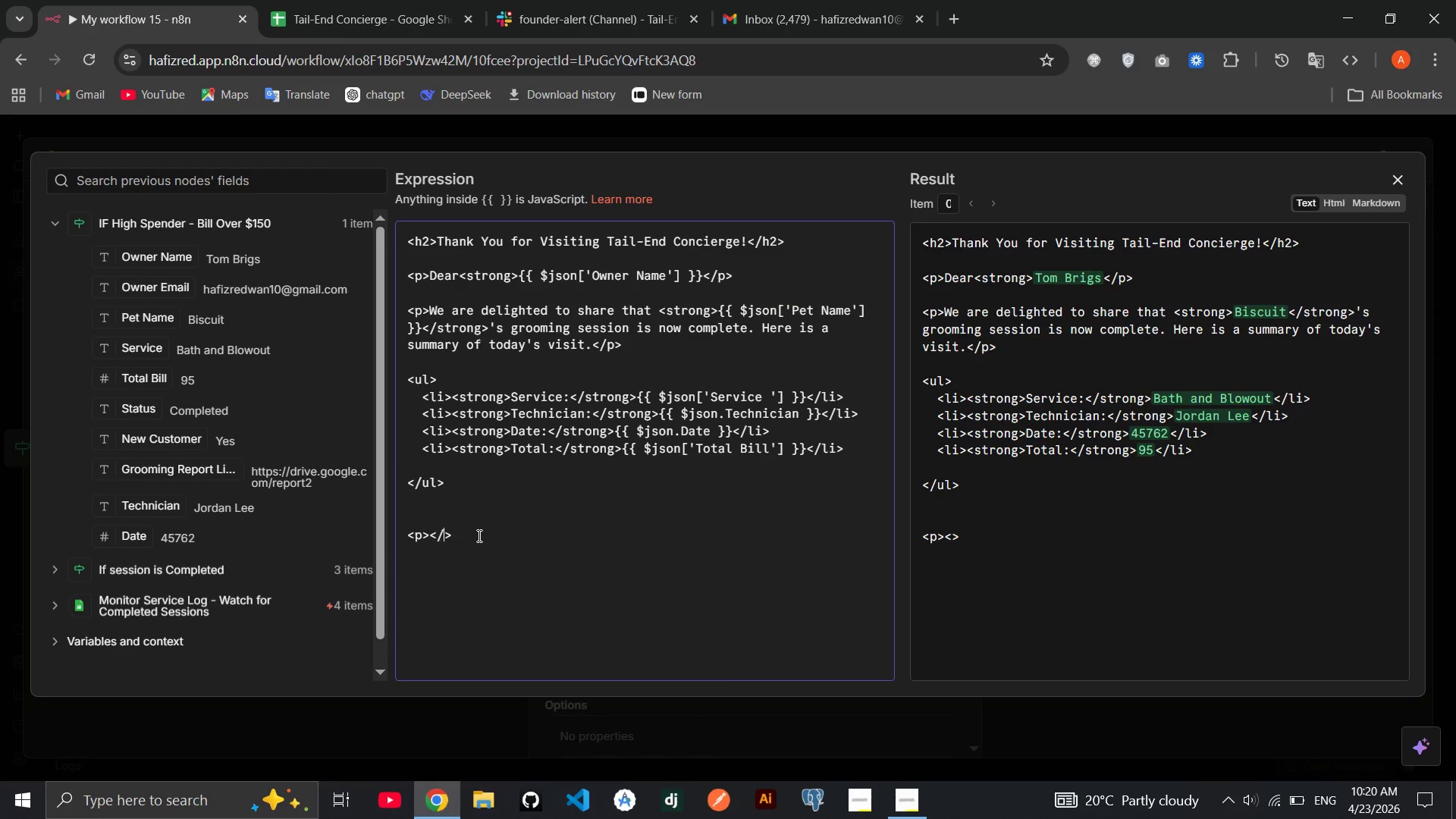 
key(Slash)
 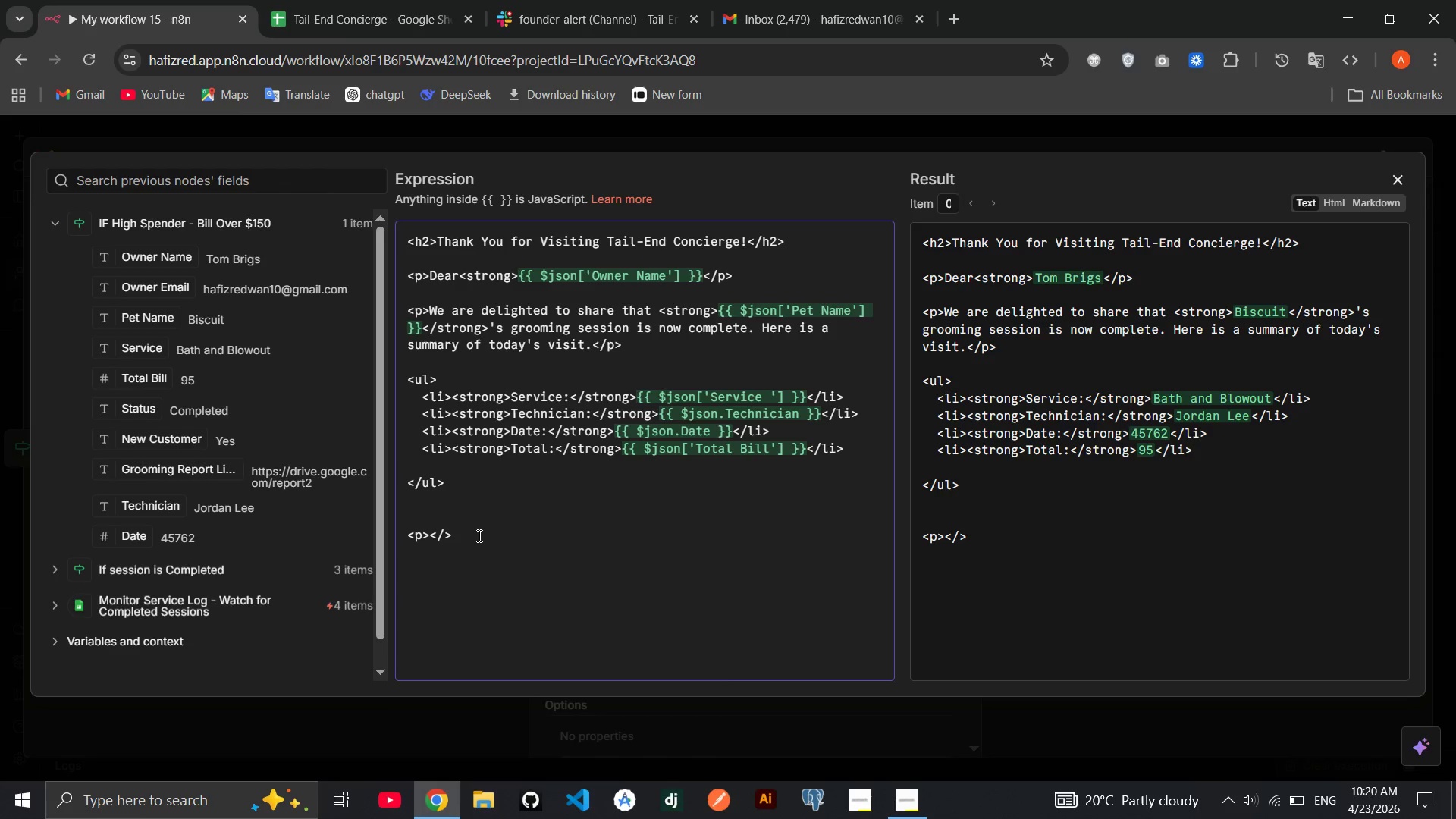 
key(P)
 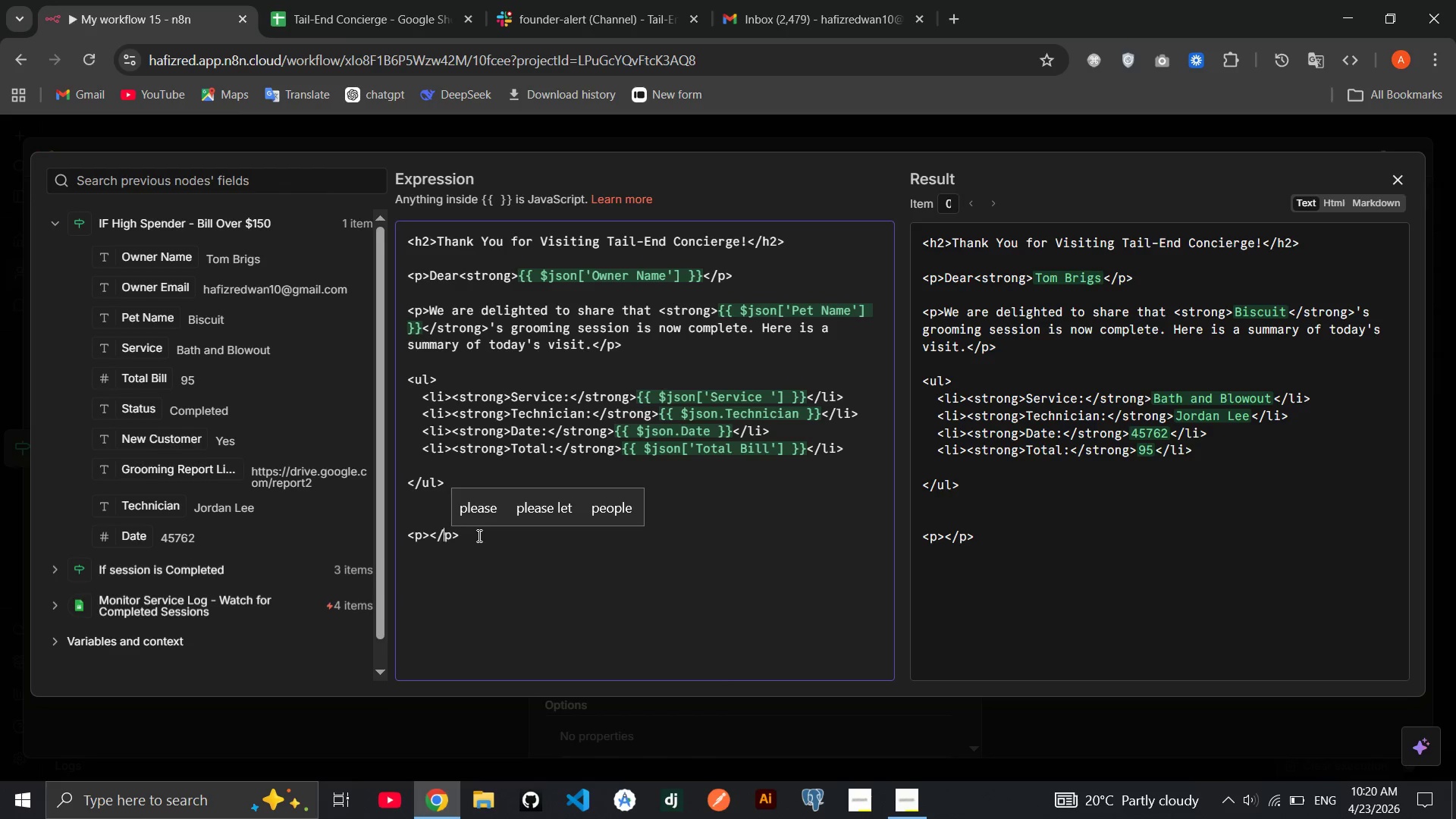 
key(ArrowLeft)
 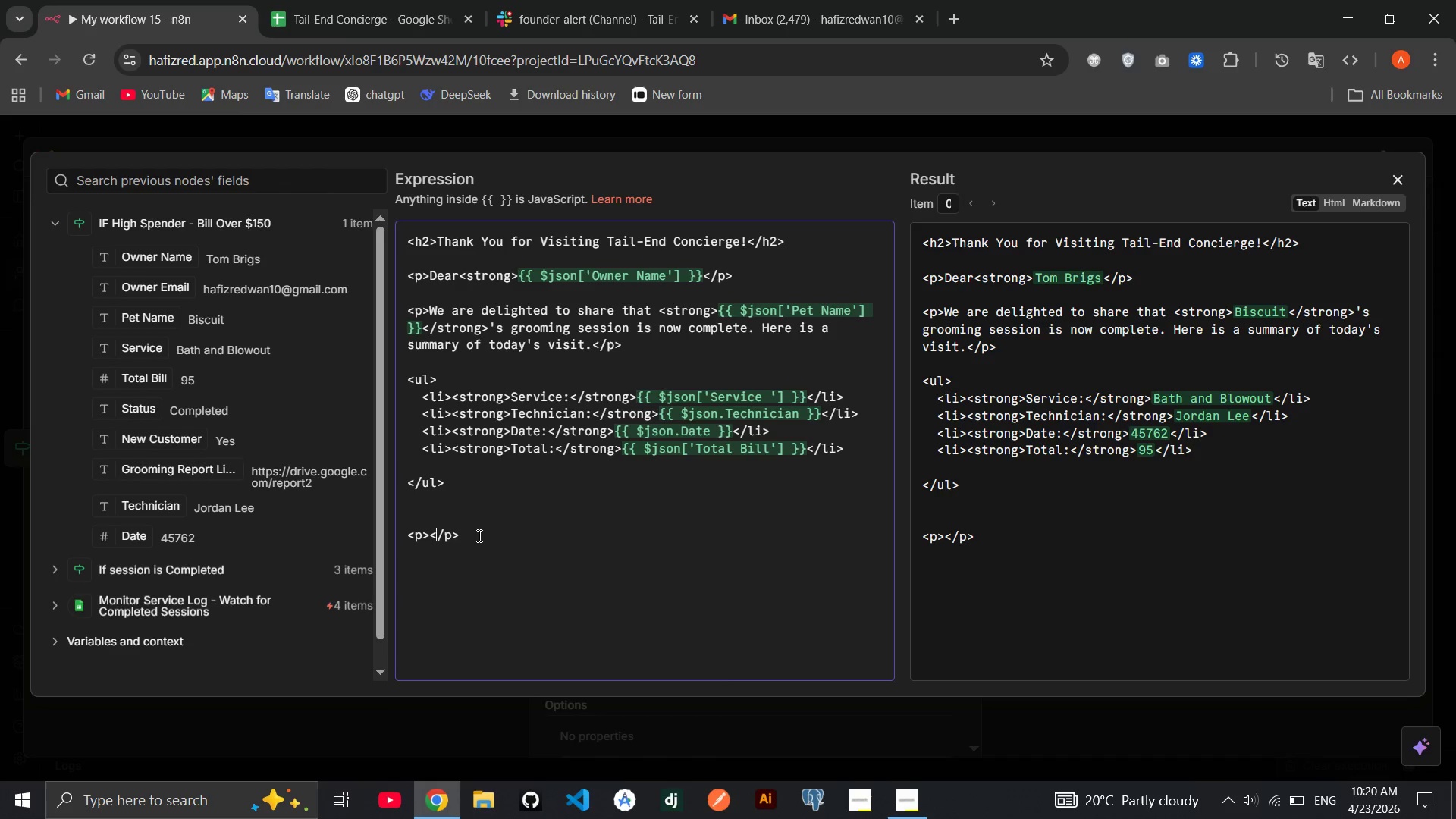 
key(ArrowLeft)
 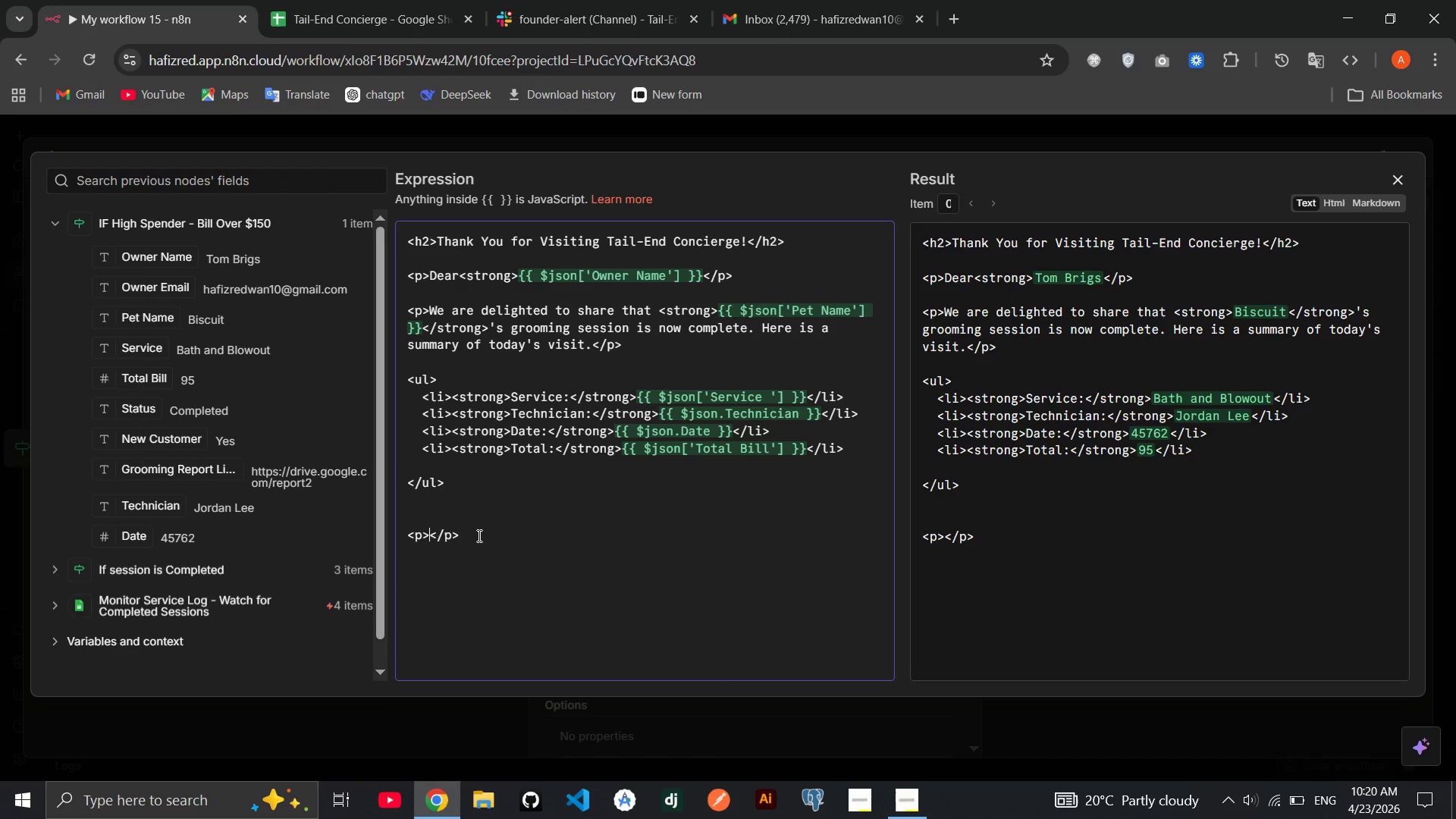 
key(ArrowLeft)
 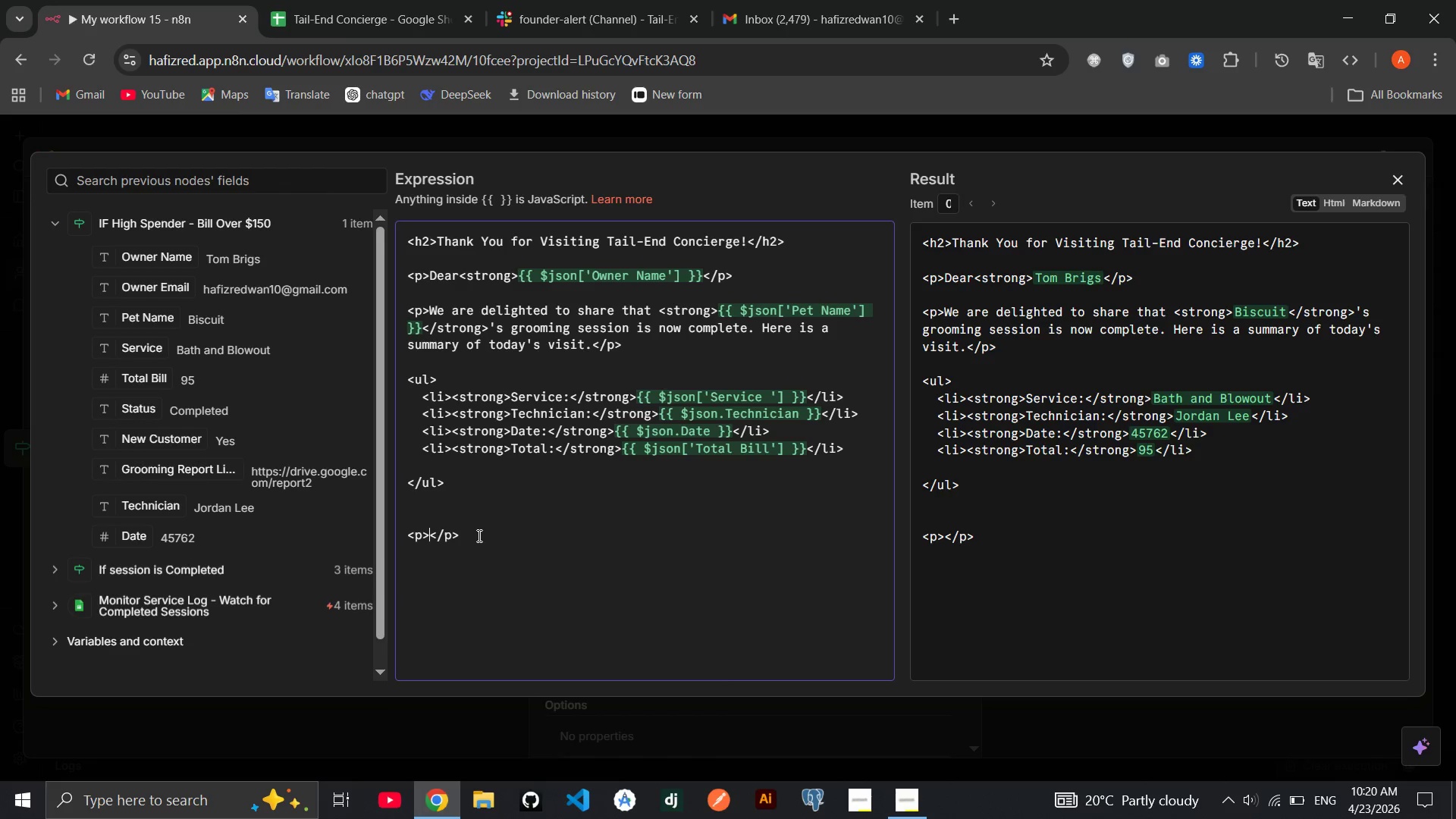 
key(Shift+Comma)
 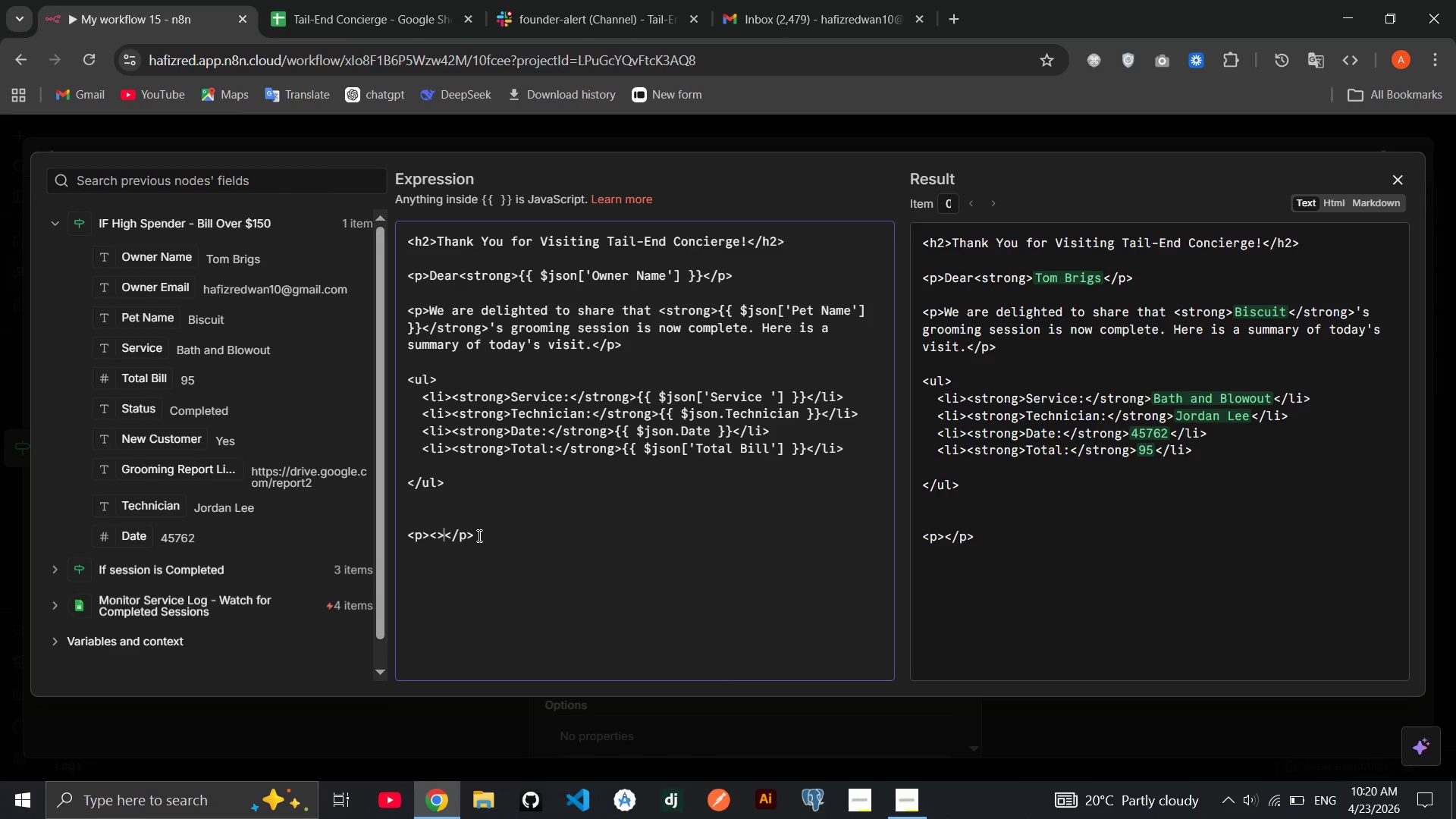 
key(Shift+Period)
 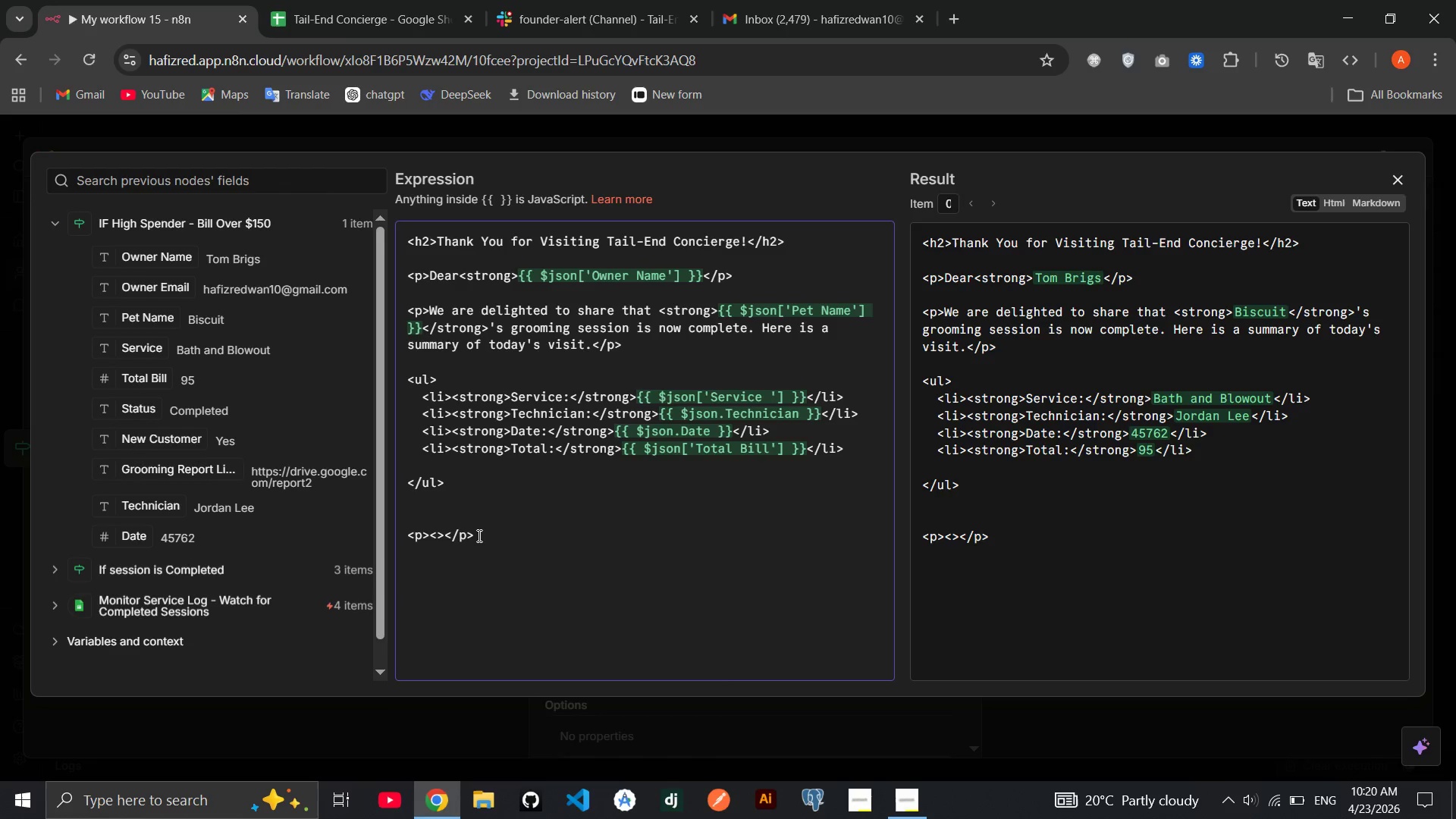 
key(ArrowLeft)
 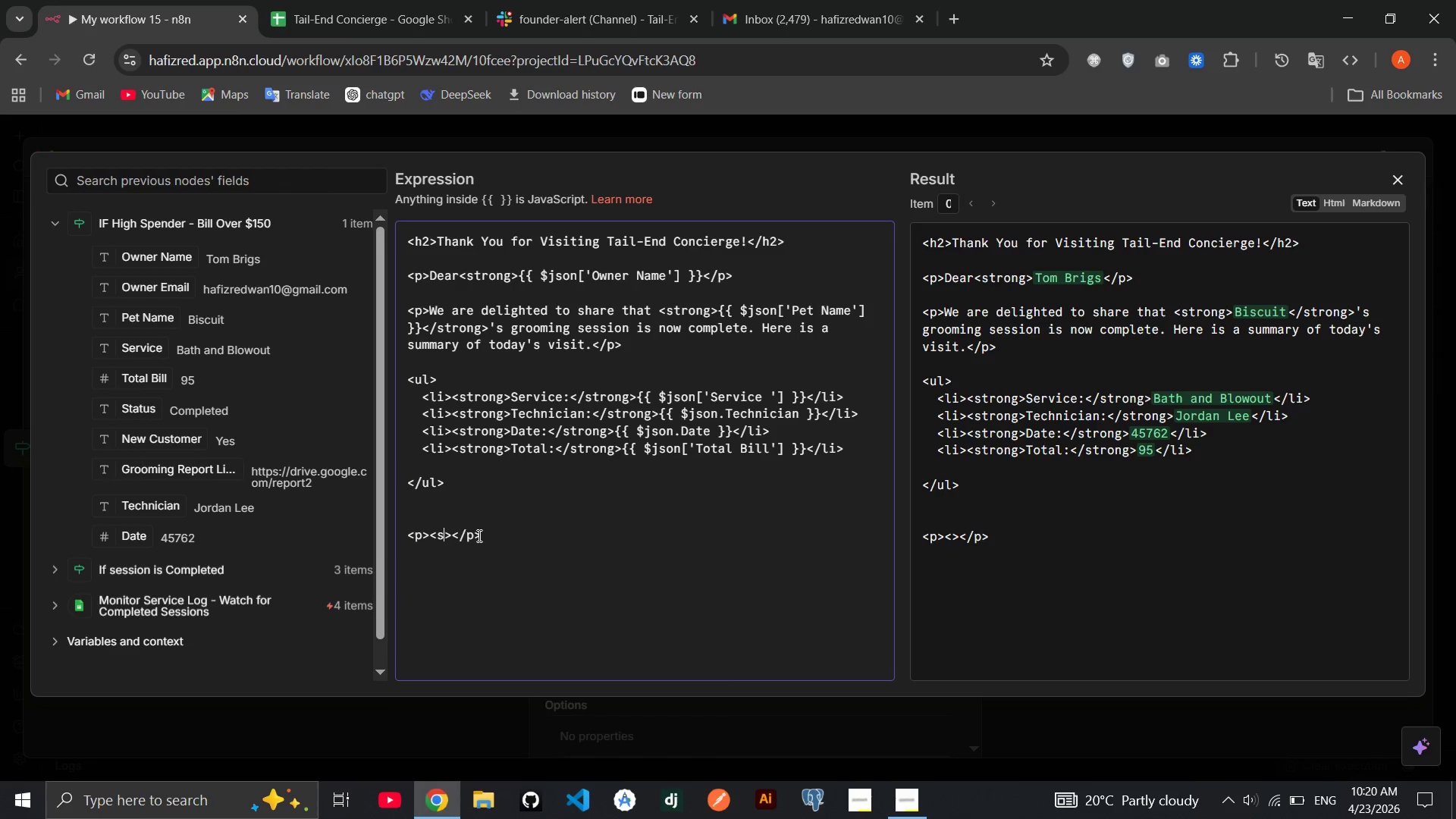 
type(strong)
 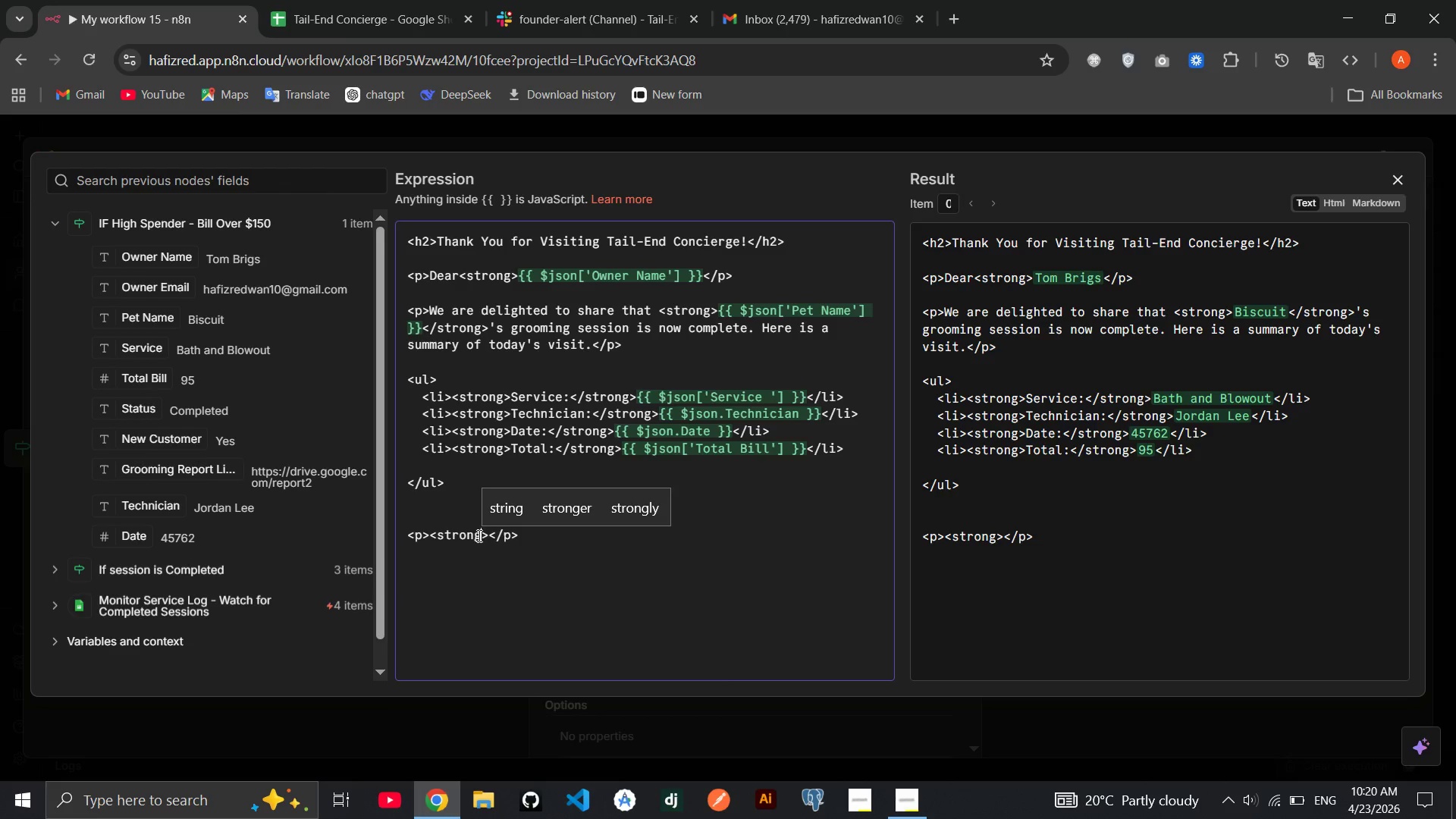 
key(ArrowRight)
 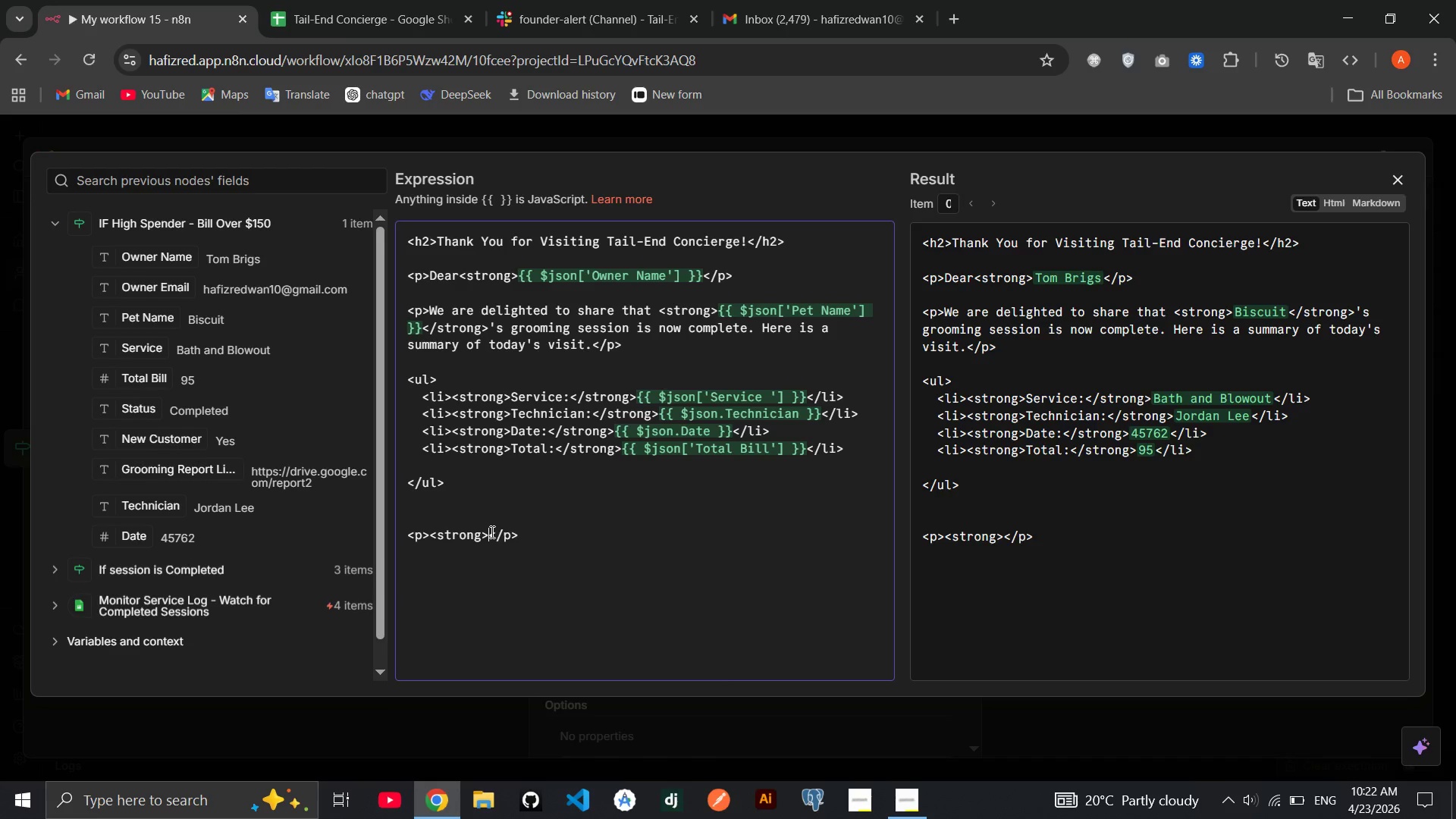 
wait(146.22)
 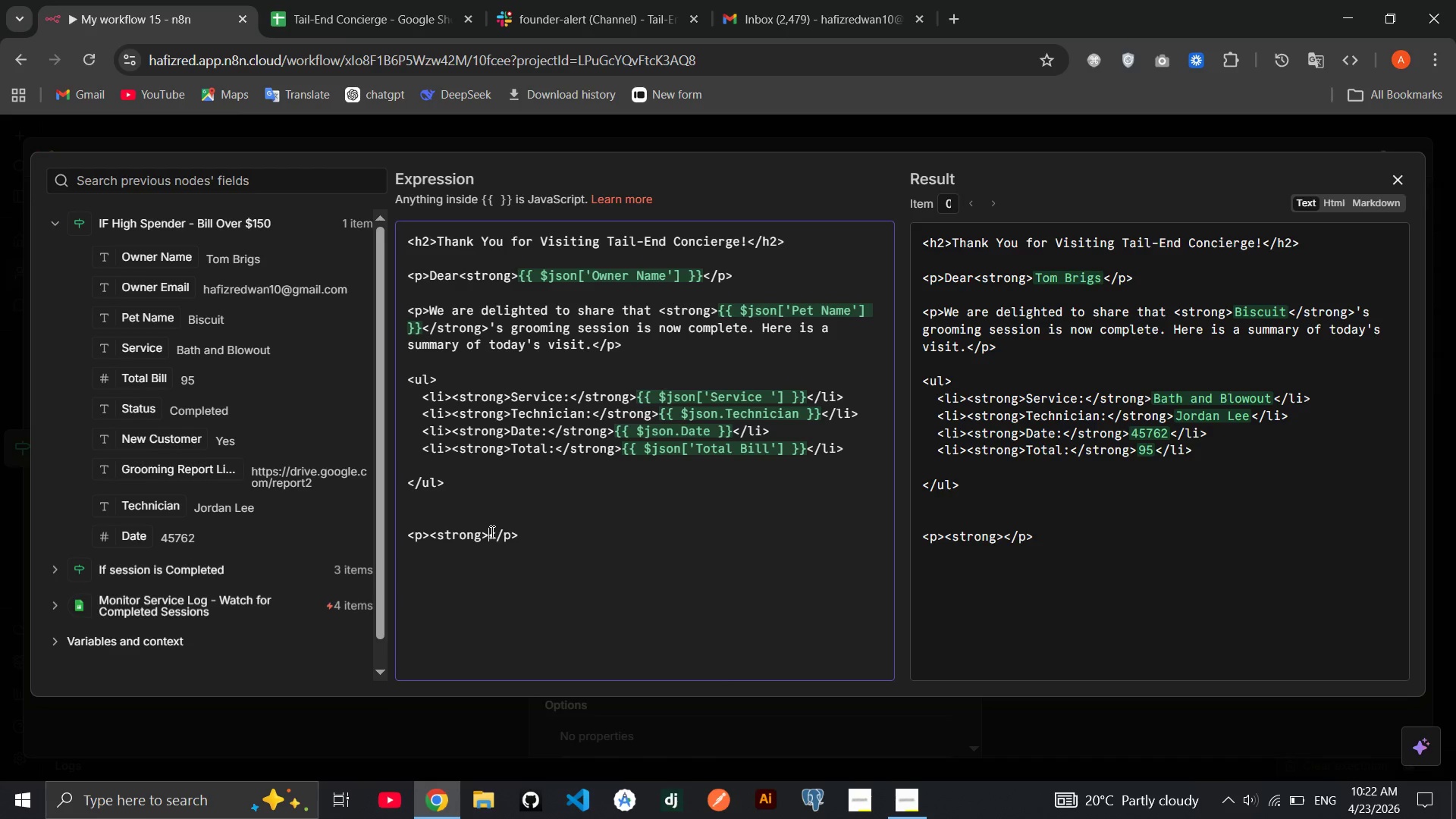 
type(Grooming Report )
key(Backspace)
type(:)
 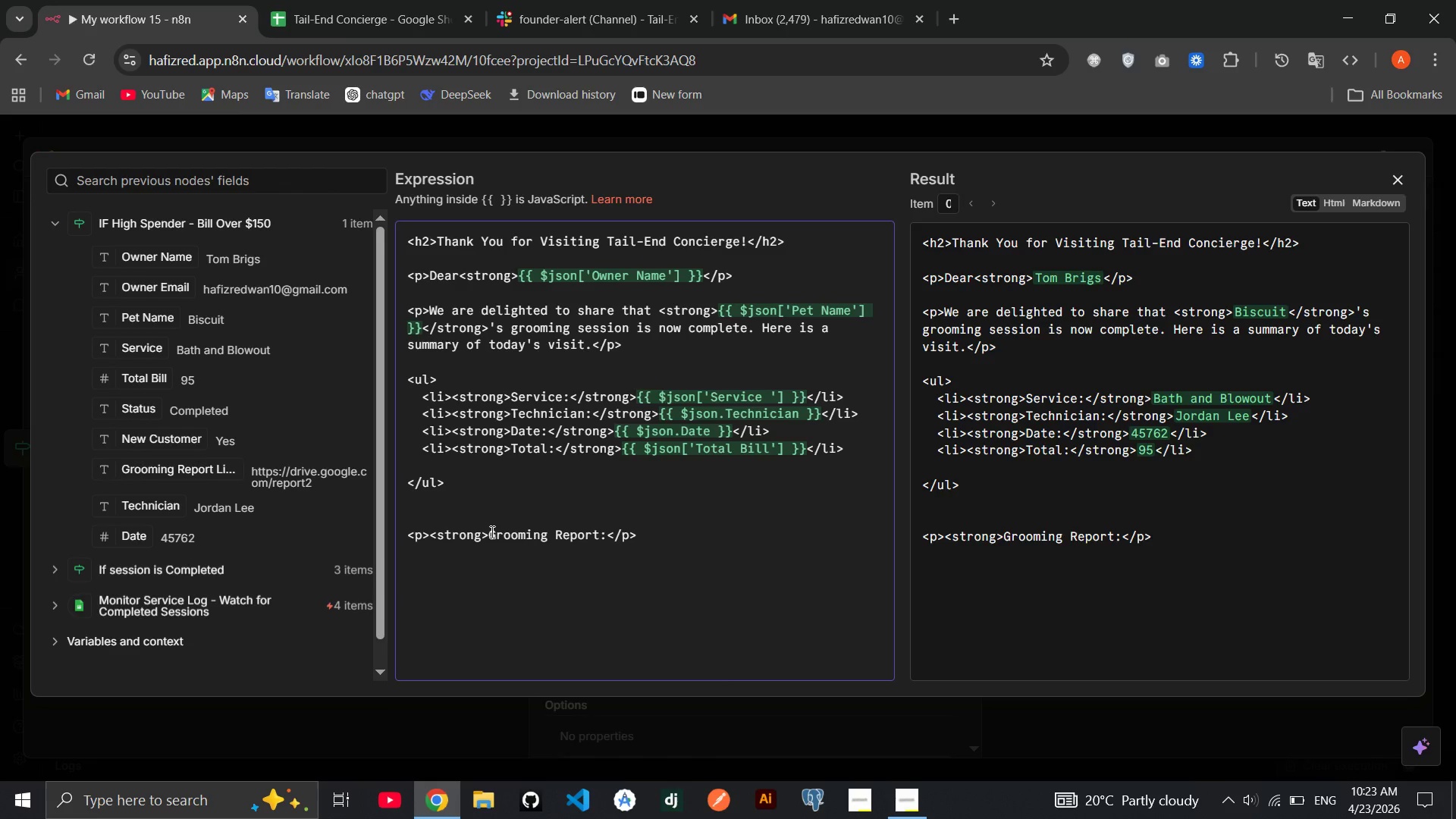 
key(Shift+Comma)
 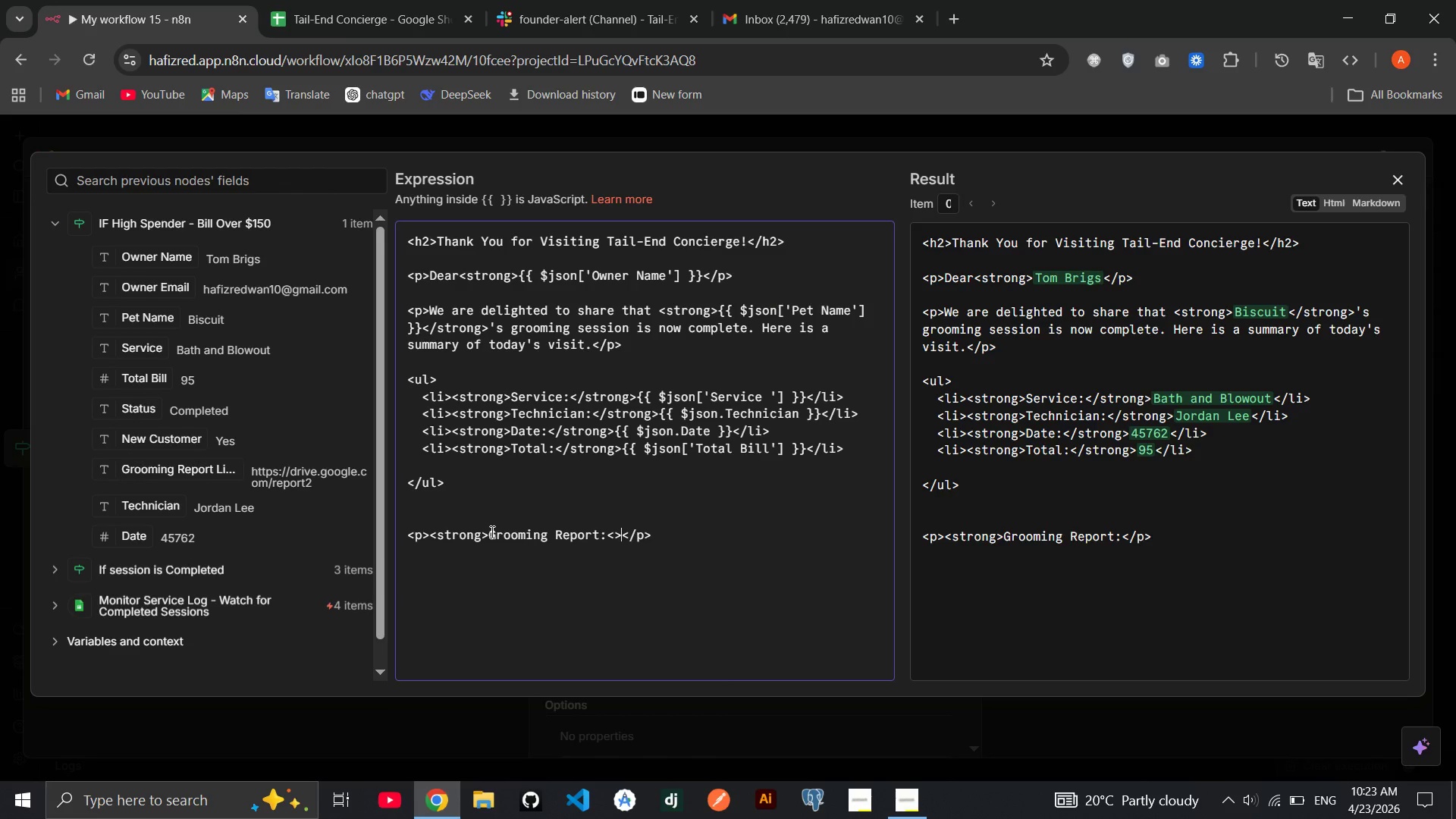 
key(Shift+Period)
 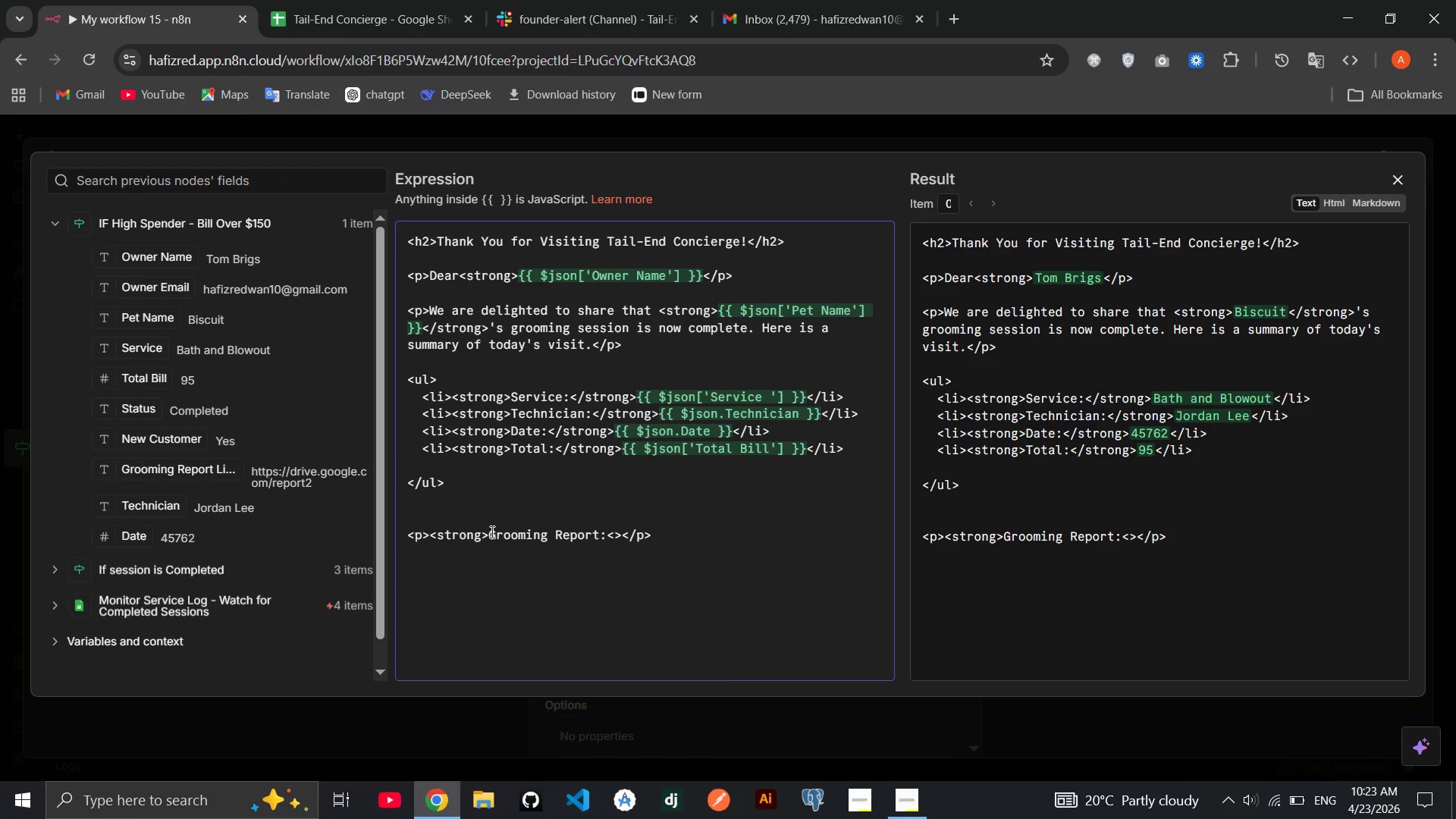 
key(ArrowLeft)
 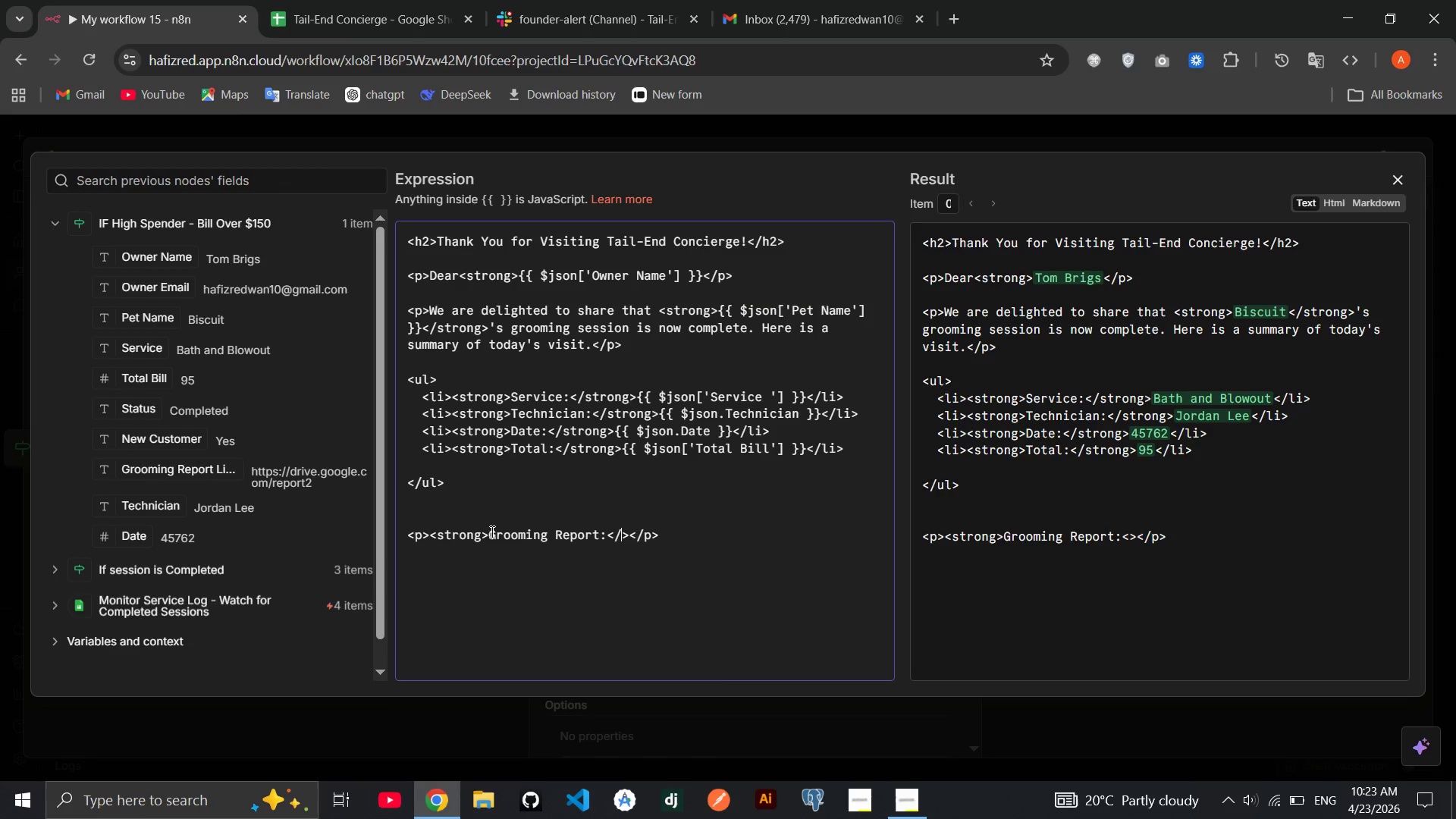 
type(/strong)
 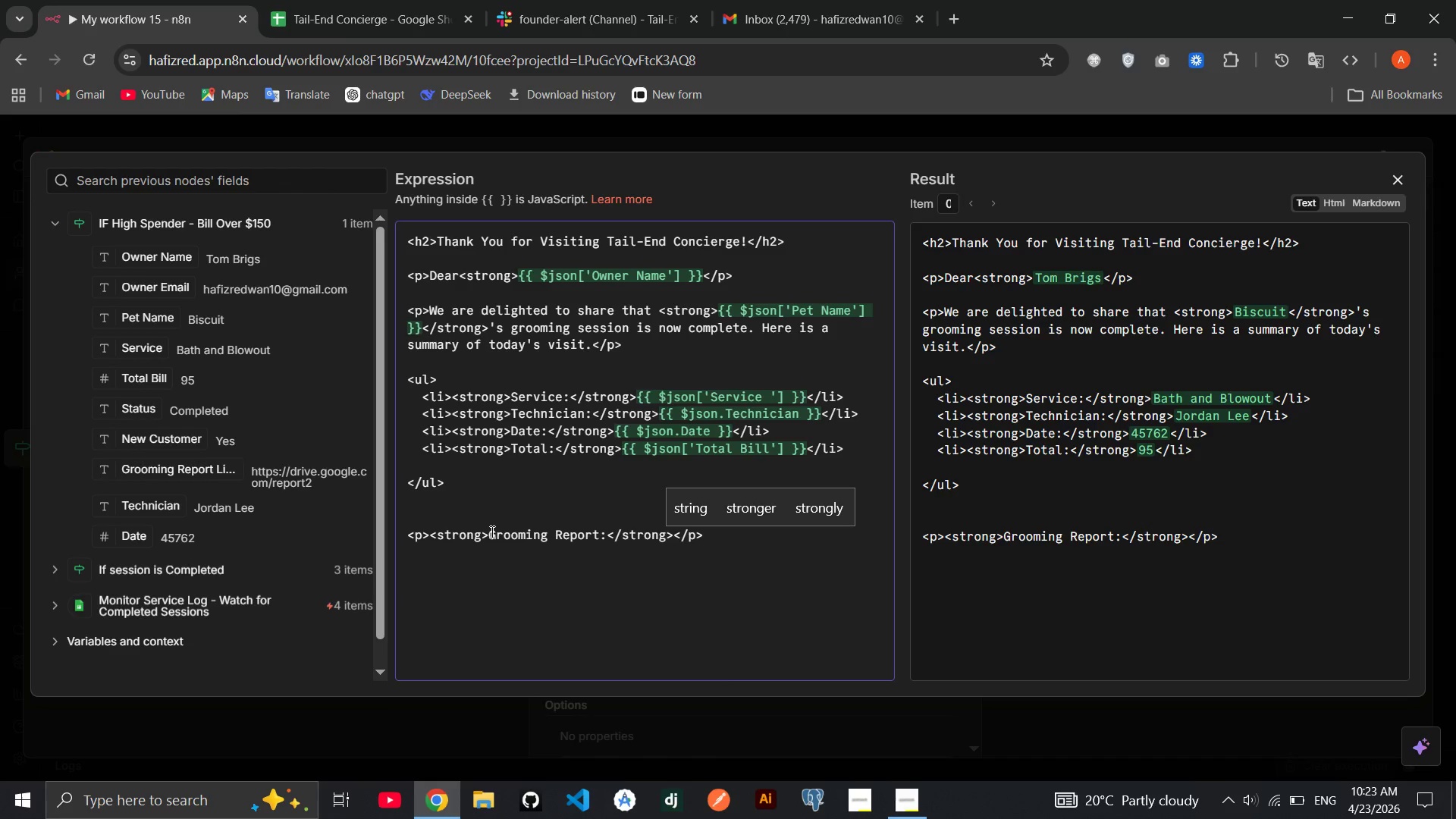 
key(ArrowRight)
 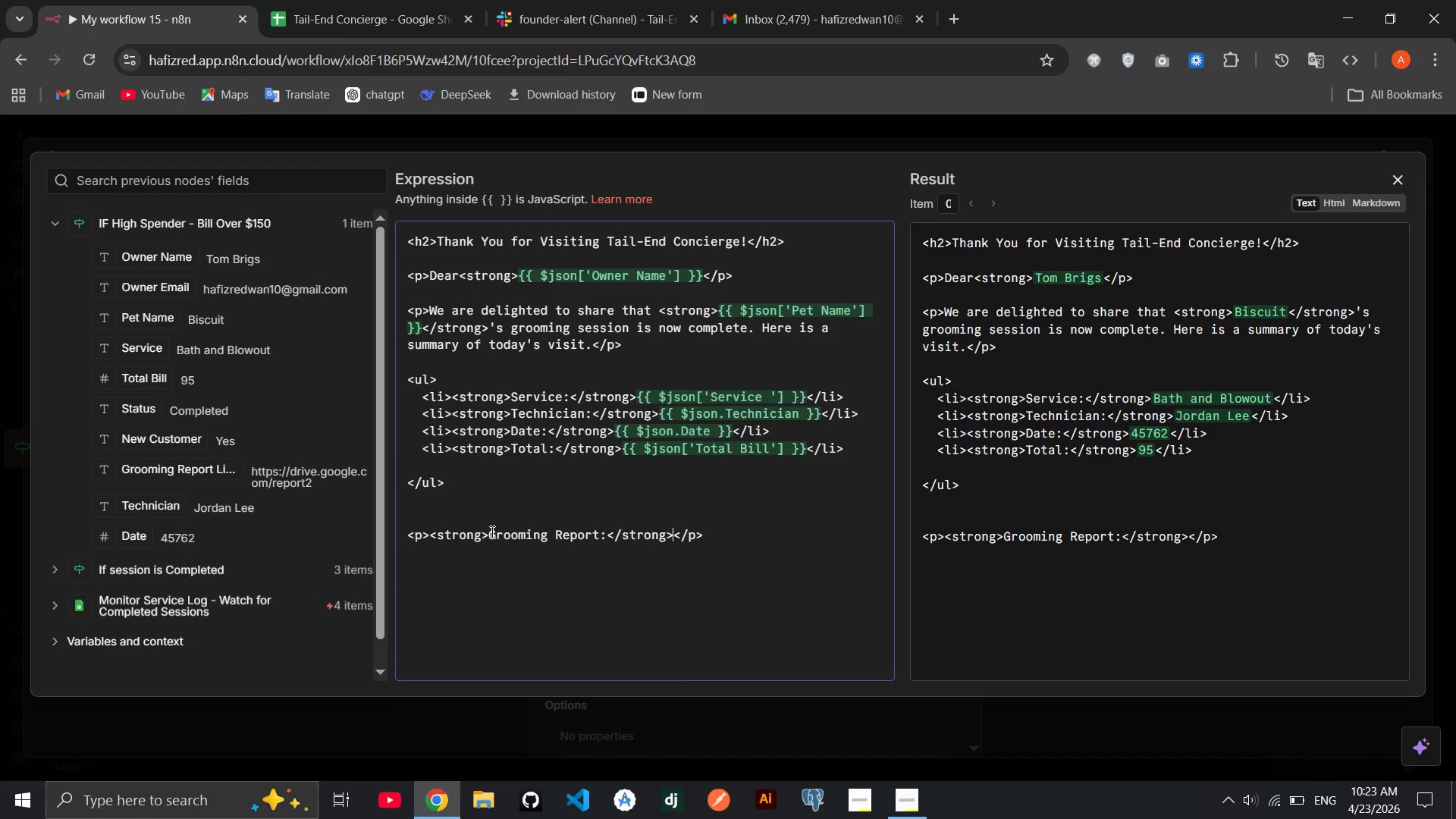 
wait(9.72)
 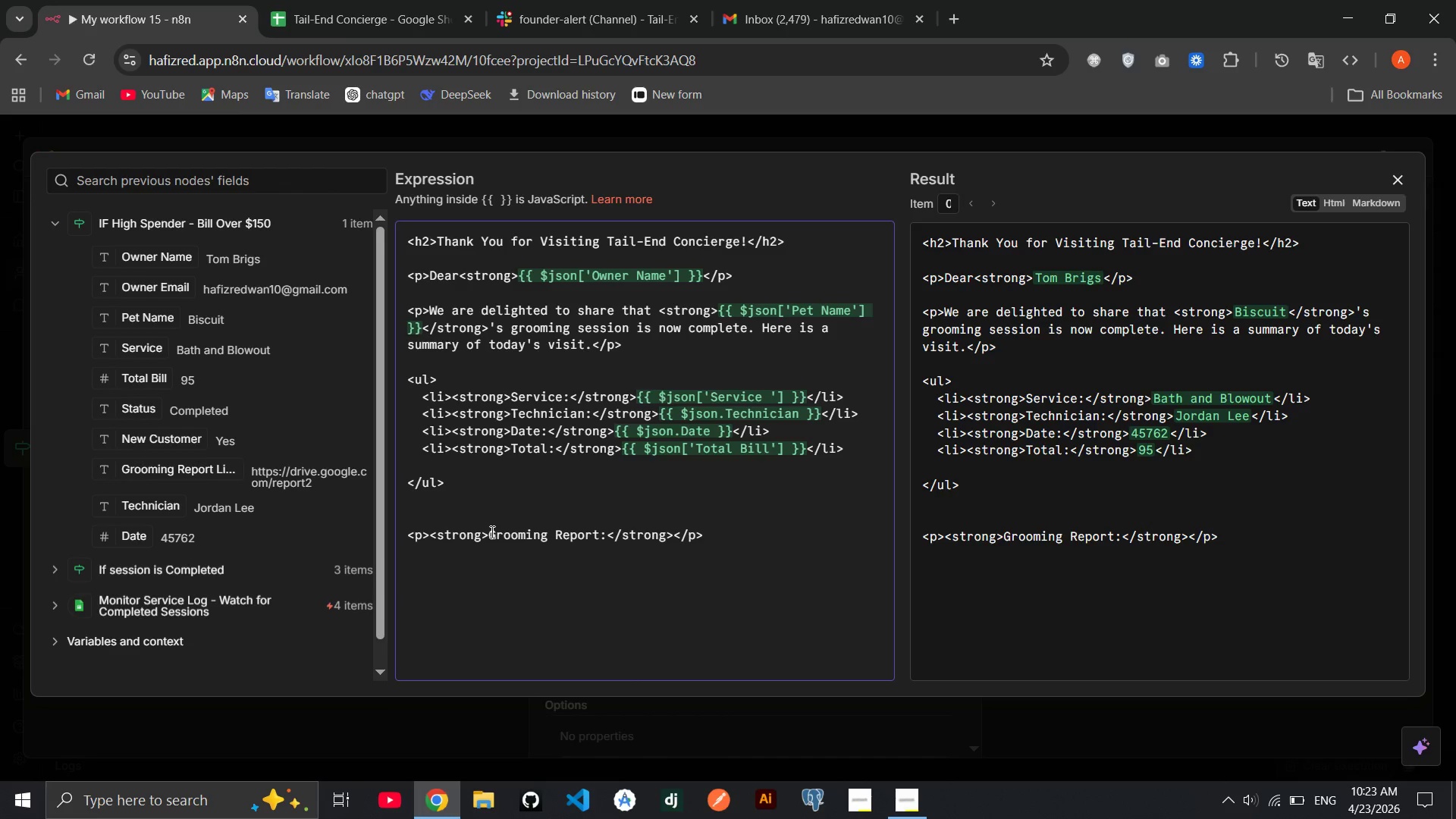 
key(Shift+Comma)
 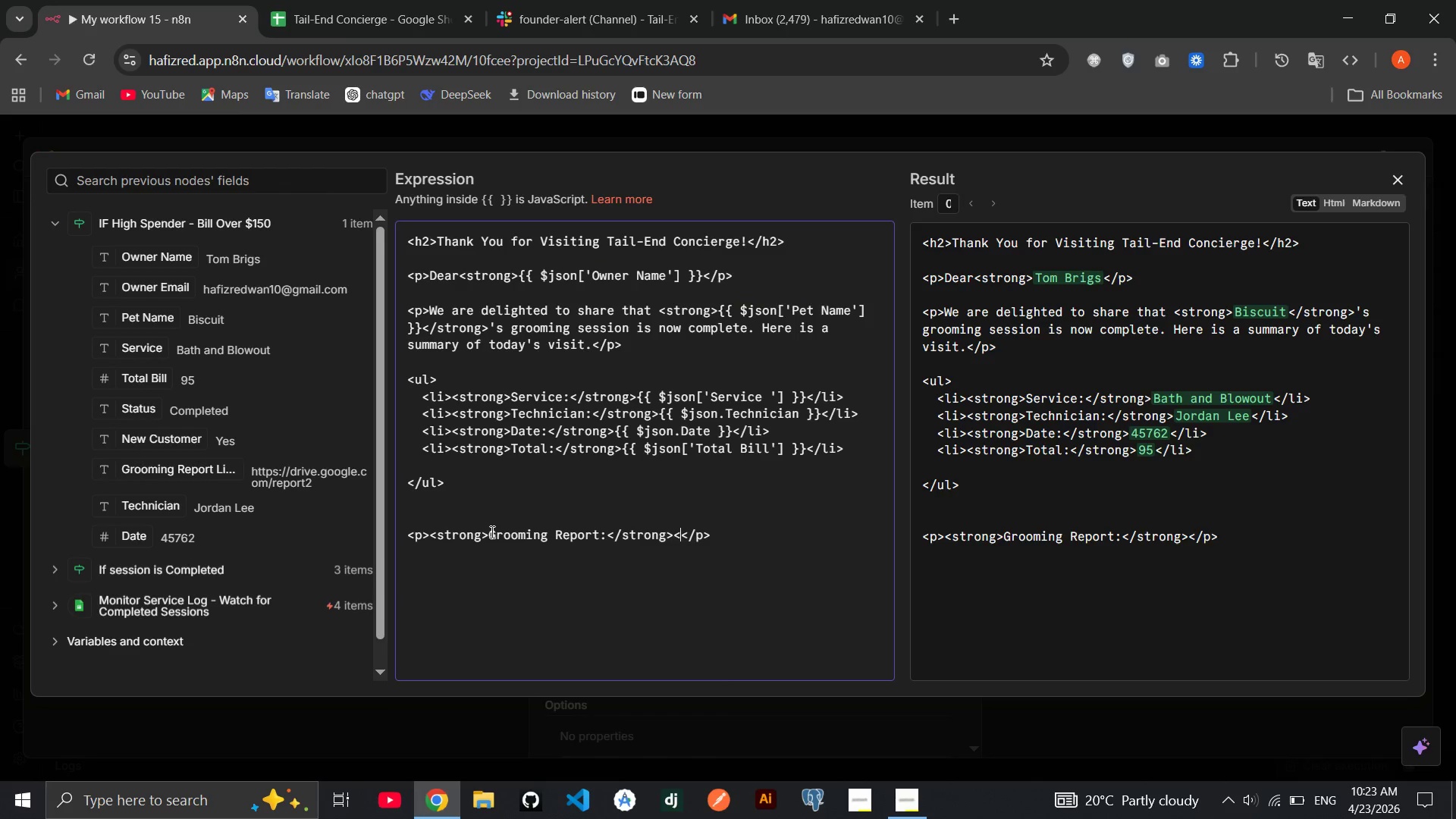 
key(Shift+Period)
 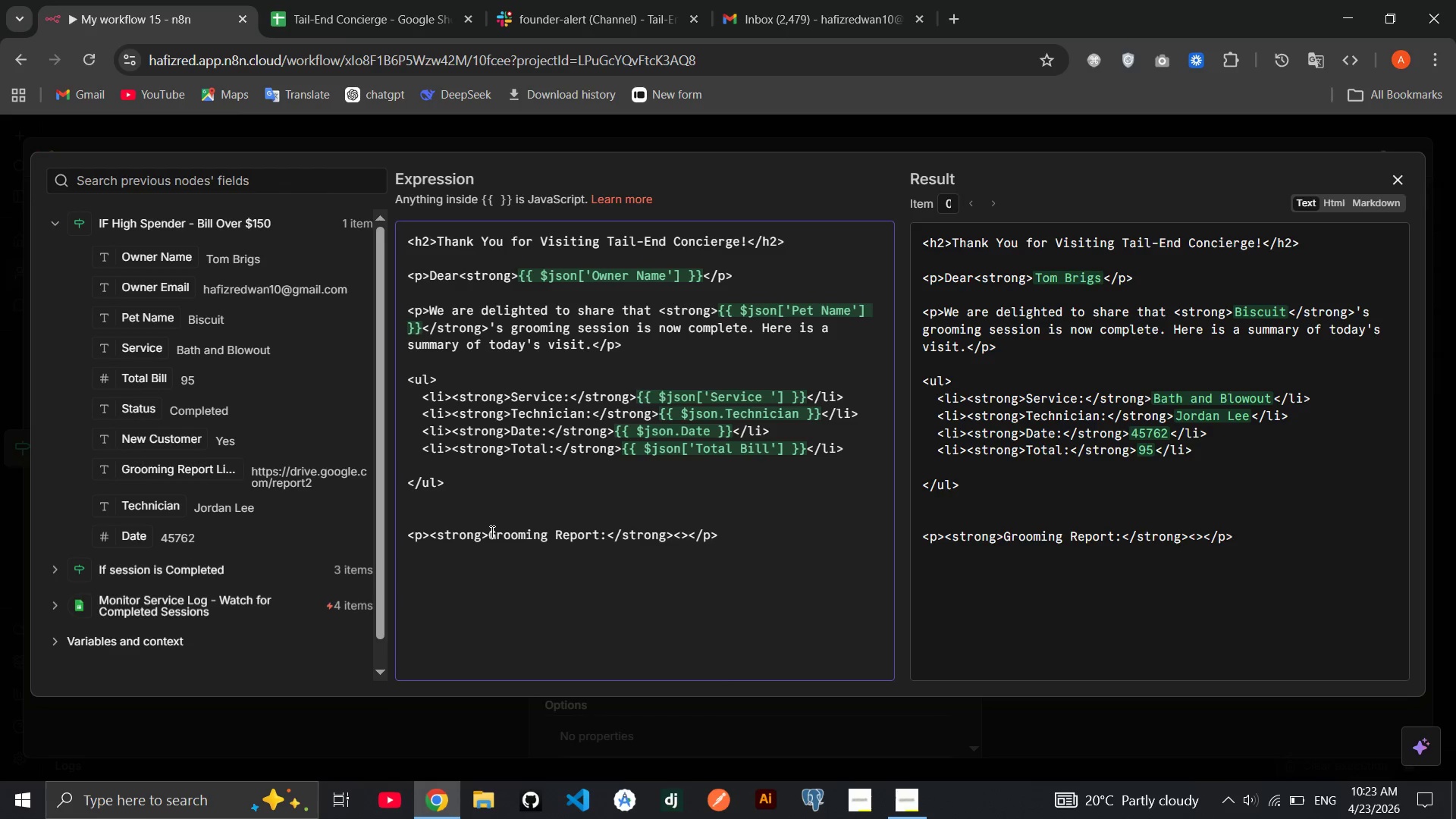 
key(ArrowLeft)
 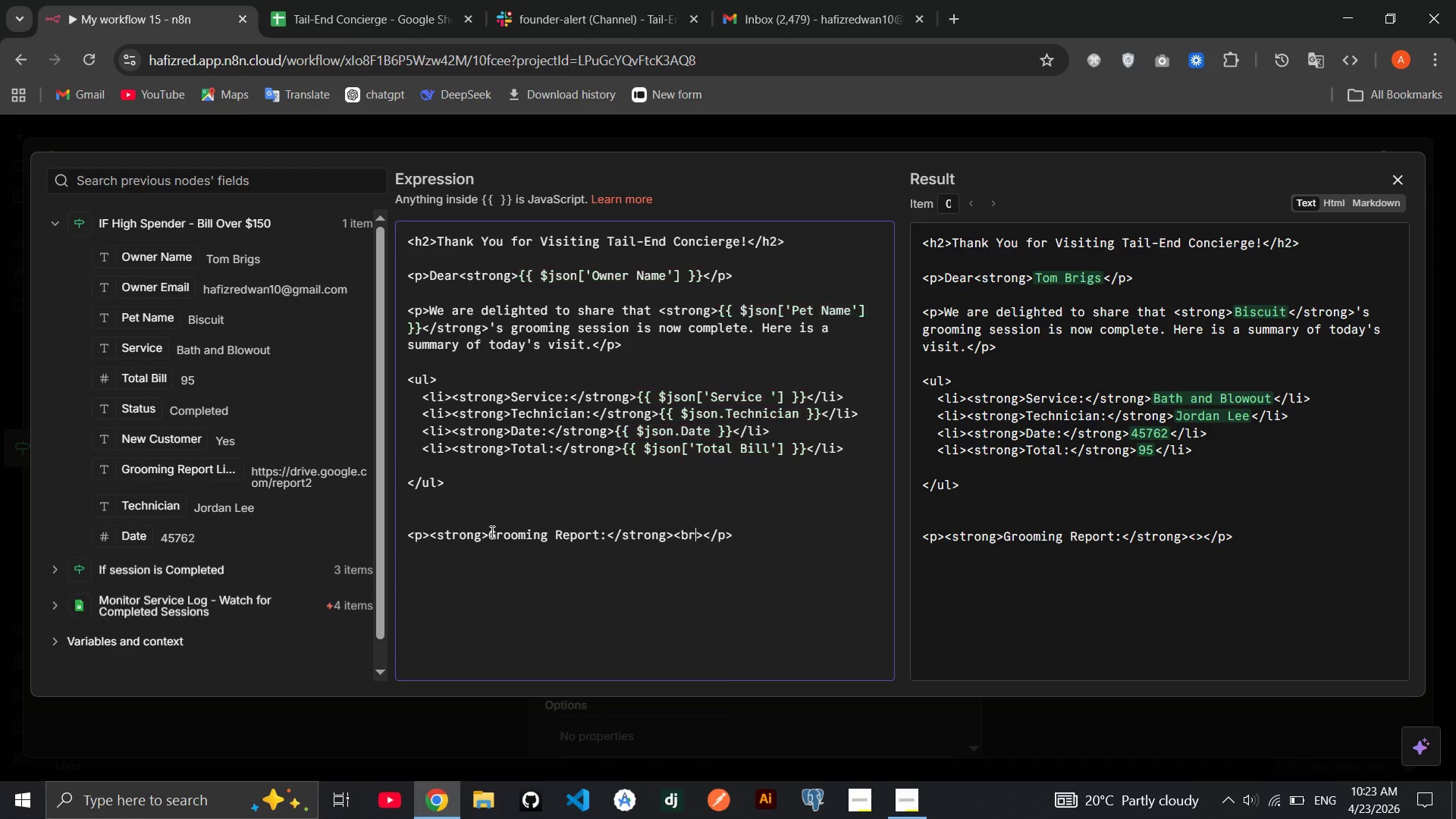 
type(br)
 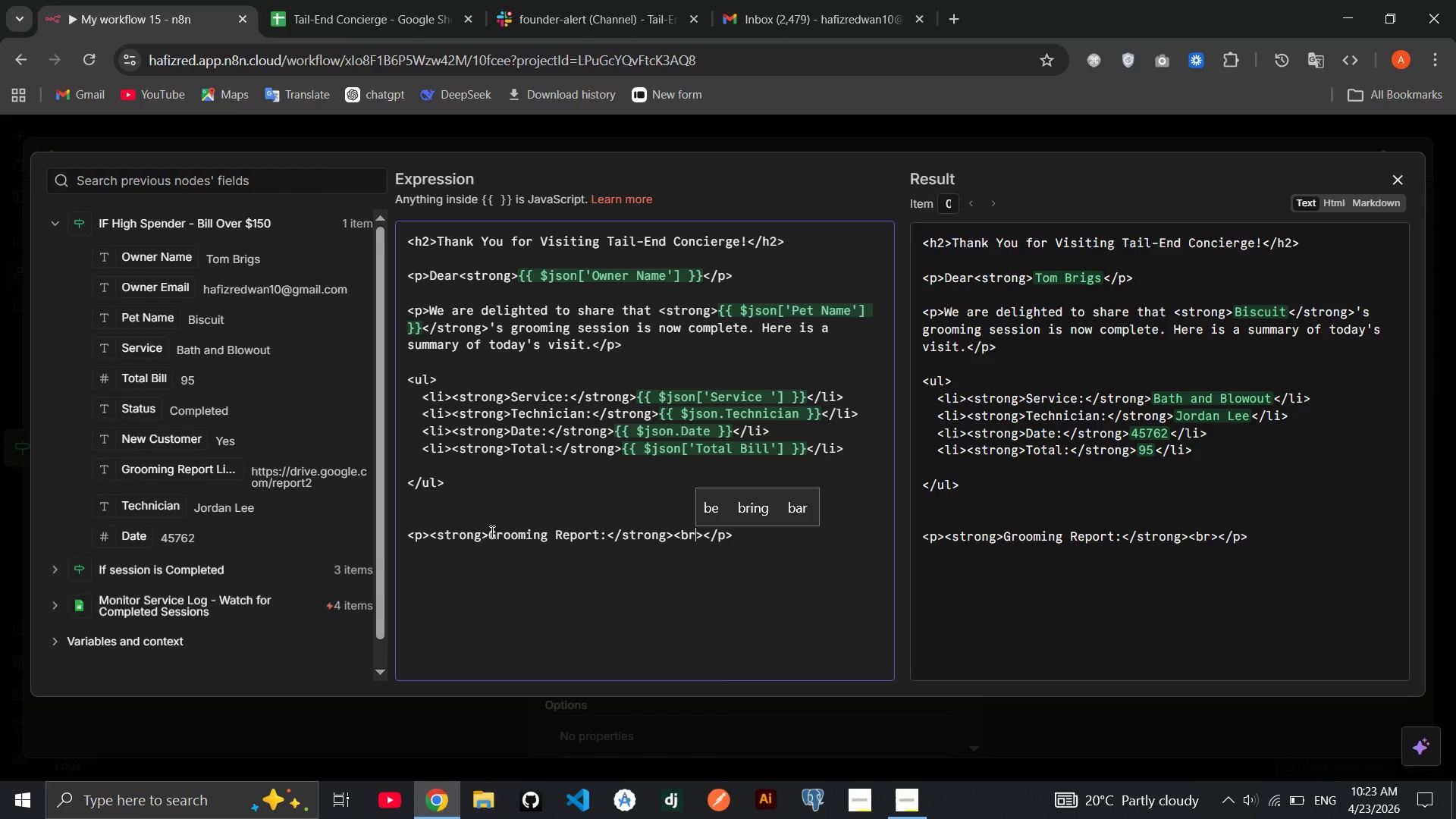 
key(ArrowRight)
 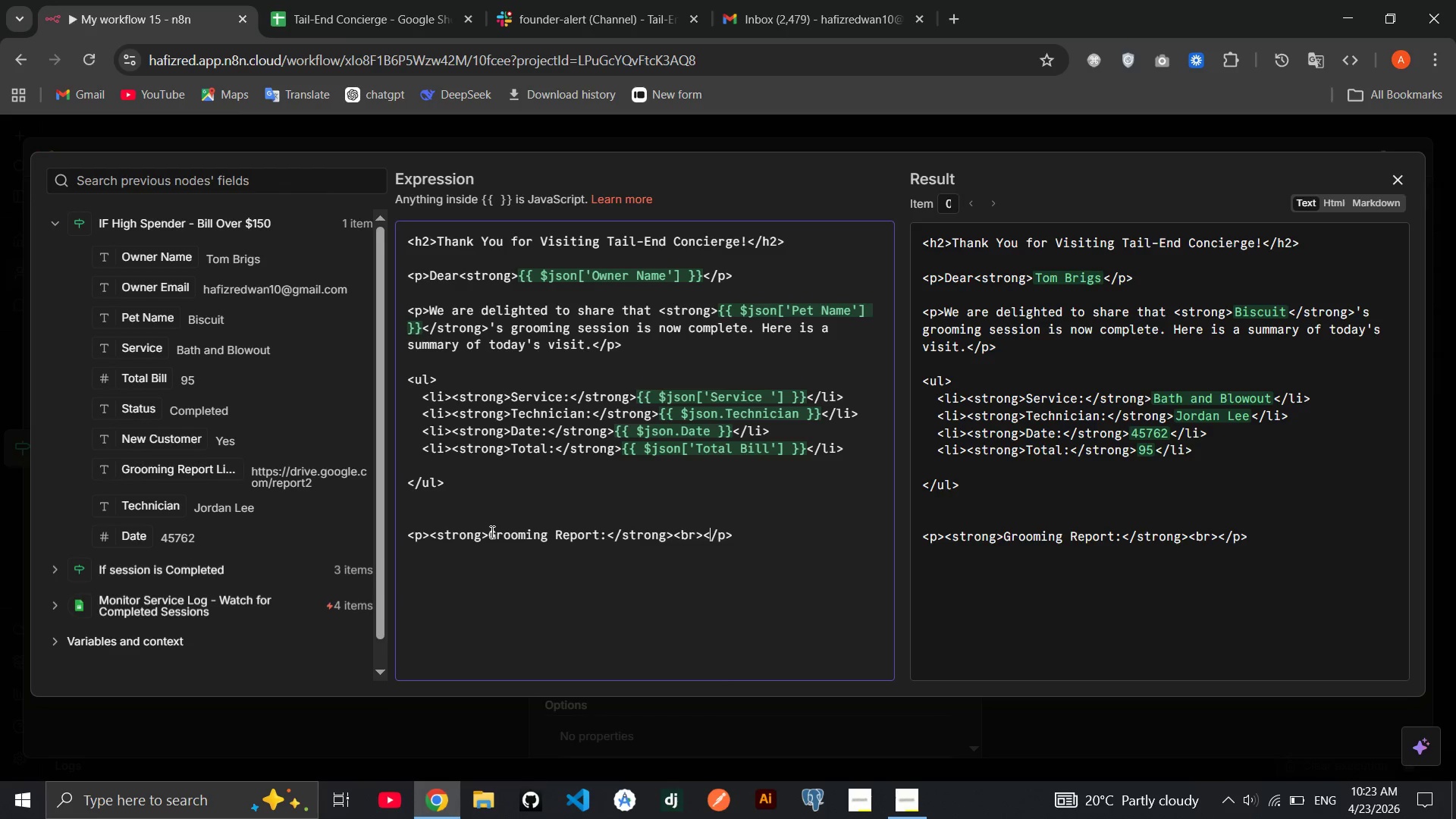 
key(ArrowRight)
 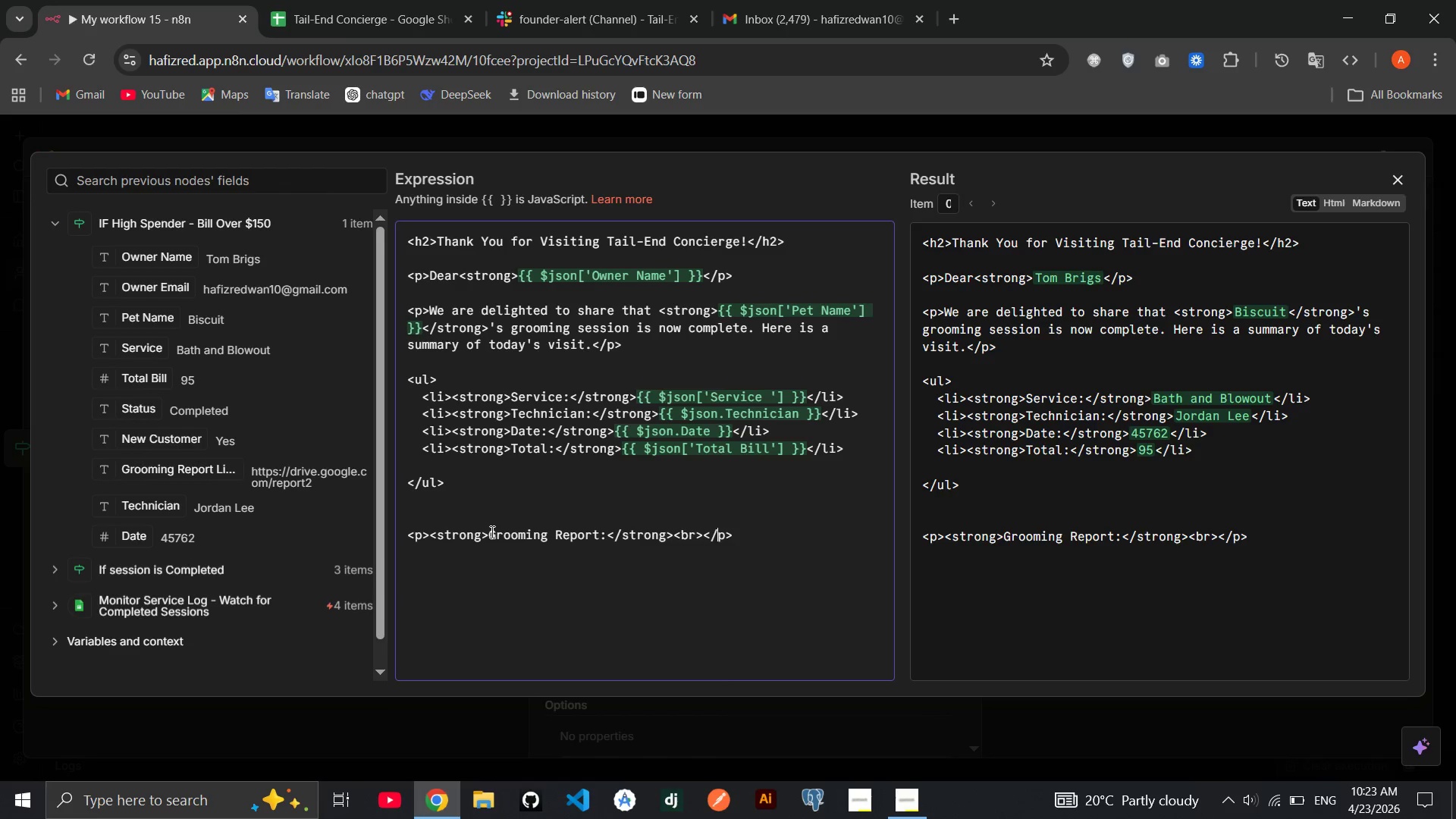 
key(ArrowRight)
 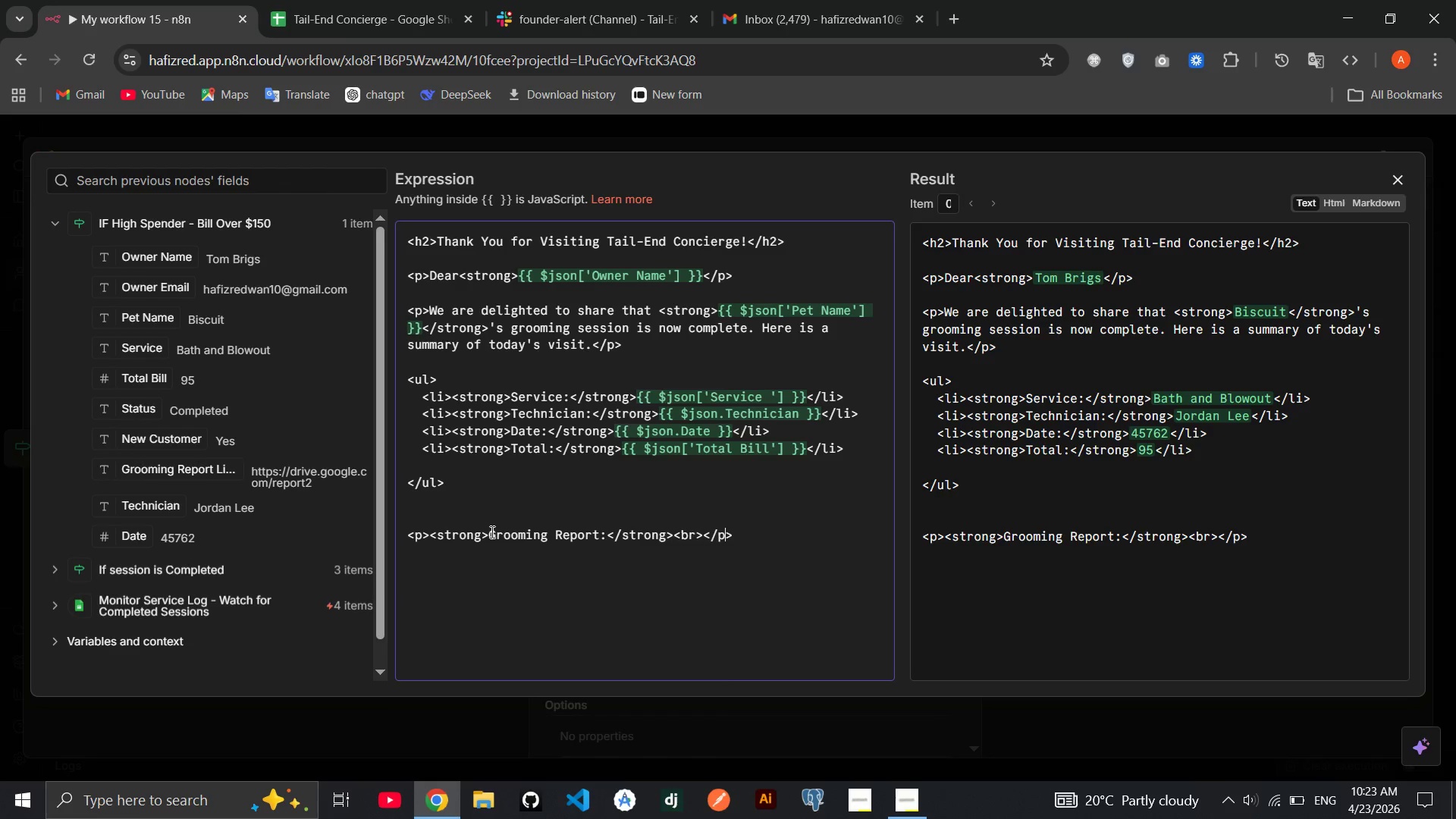 
key(ArrowRight)
 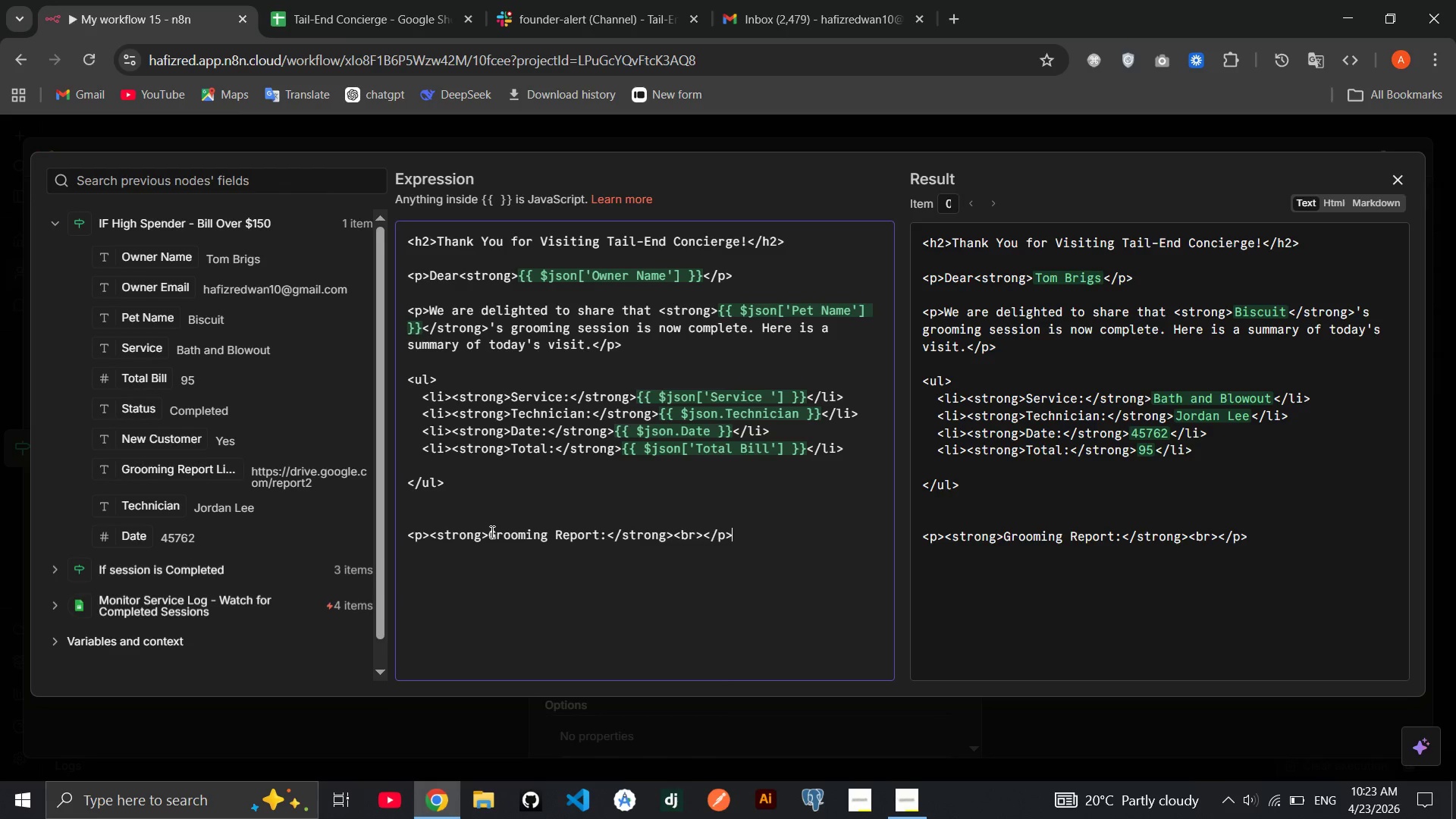 
key(ArrowRight)
 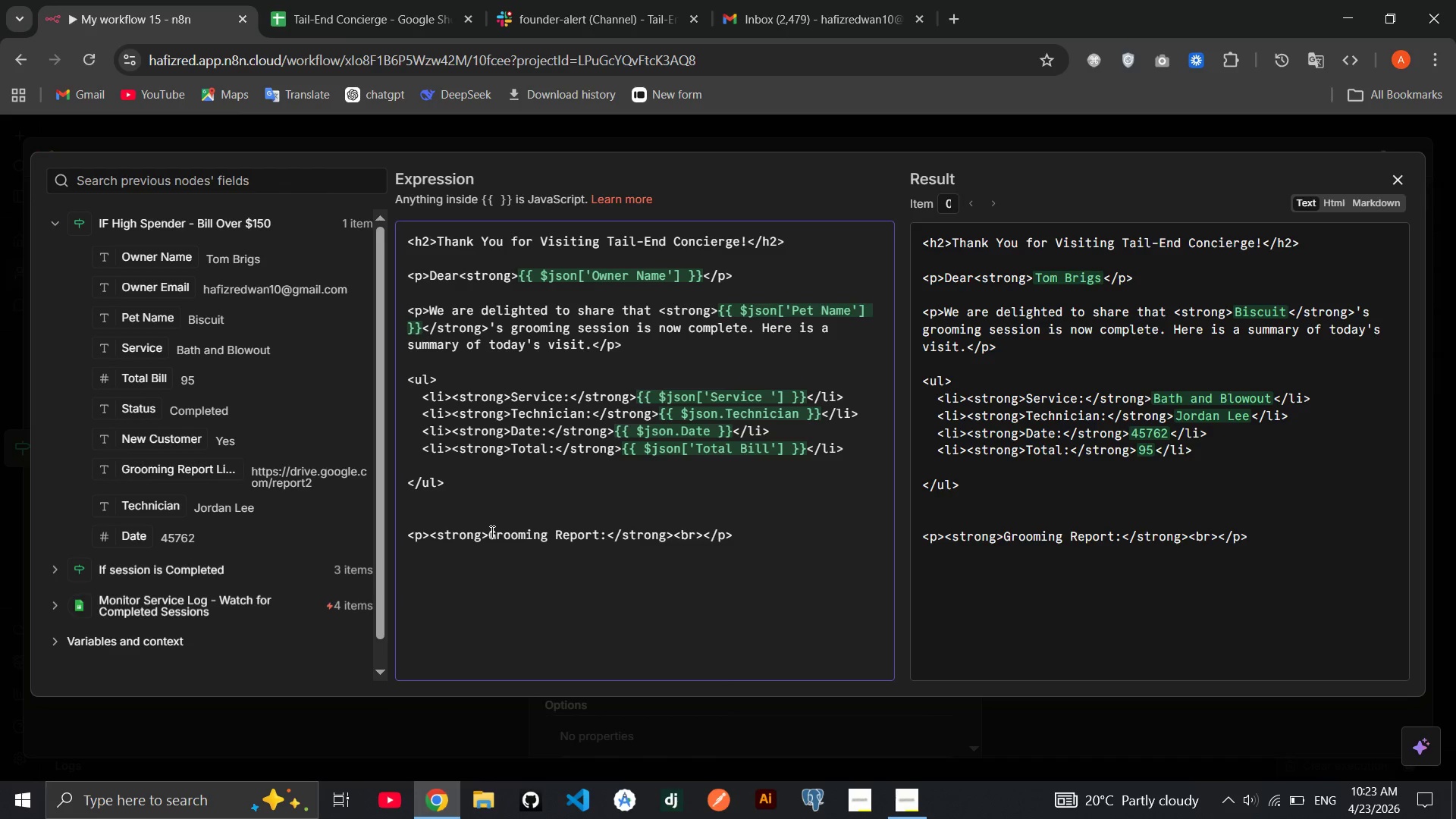 
key(ArrowRight)
 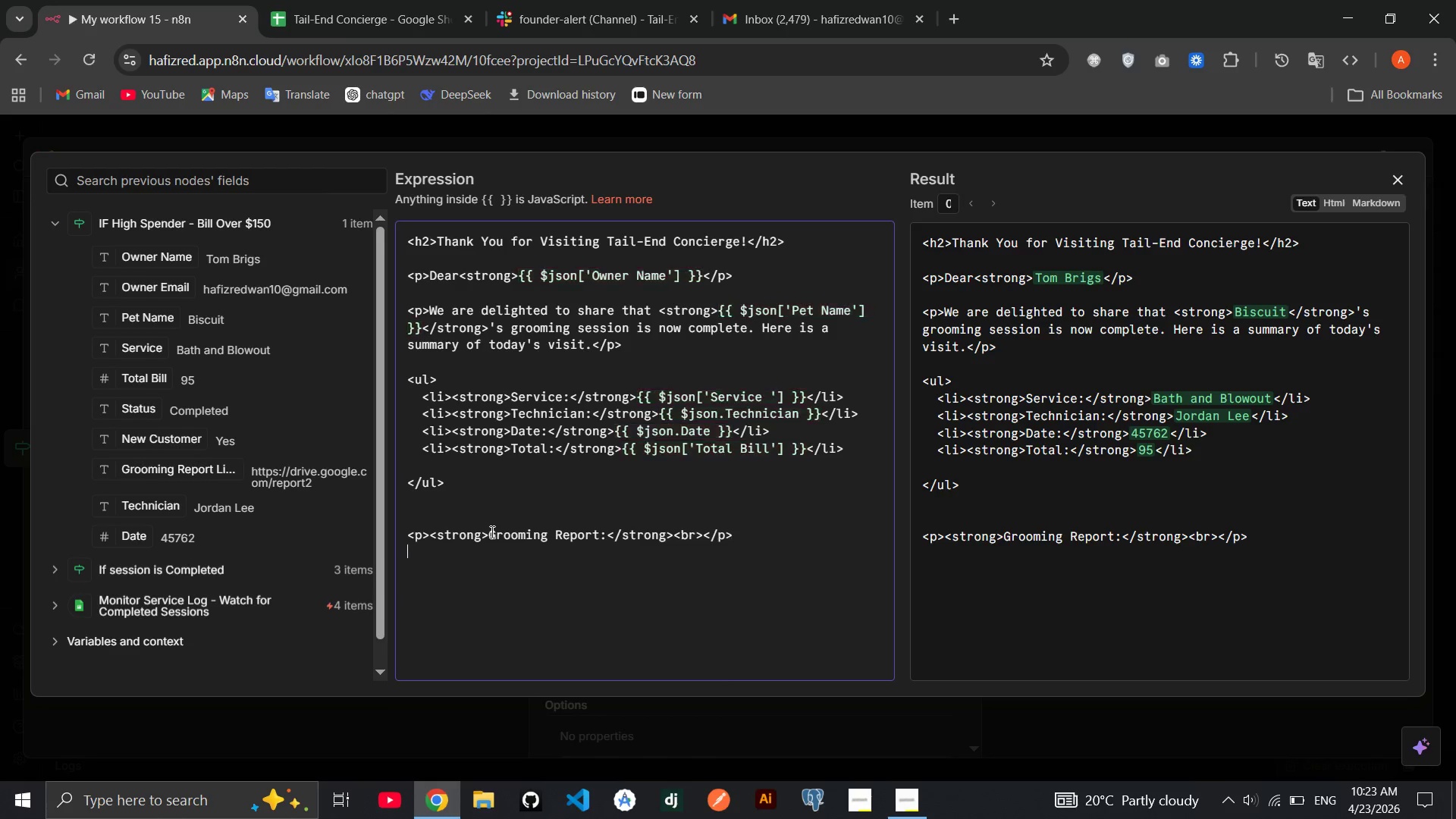 
key(Enter)
 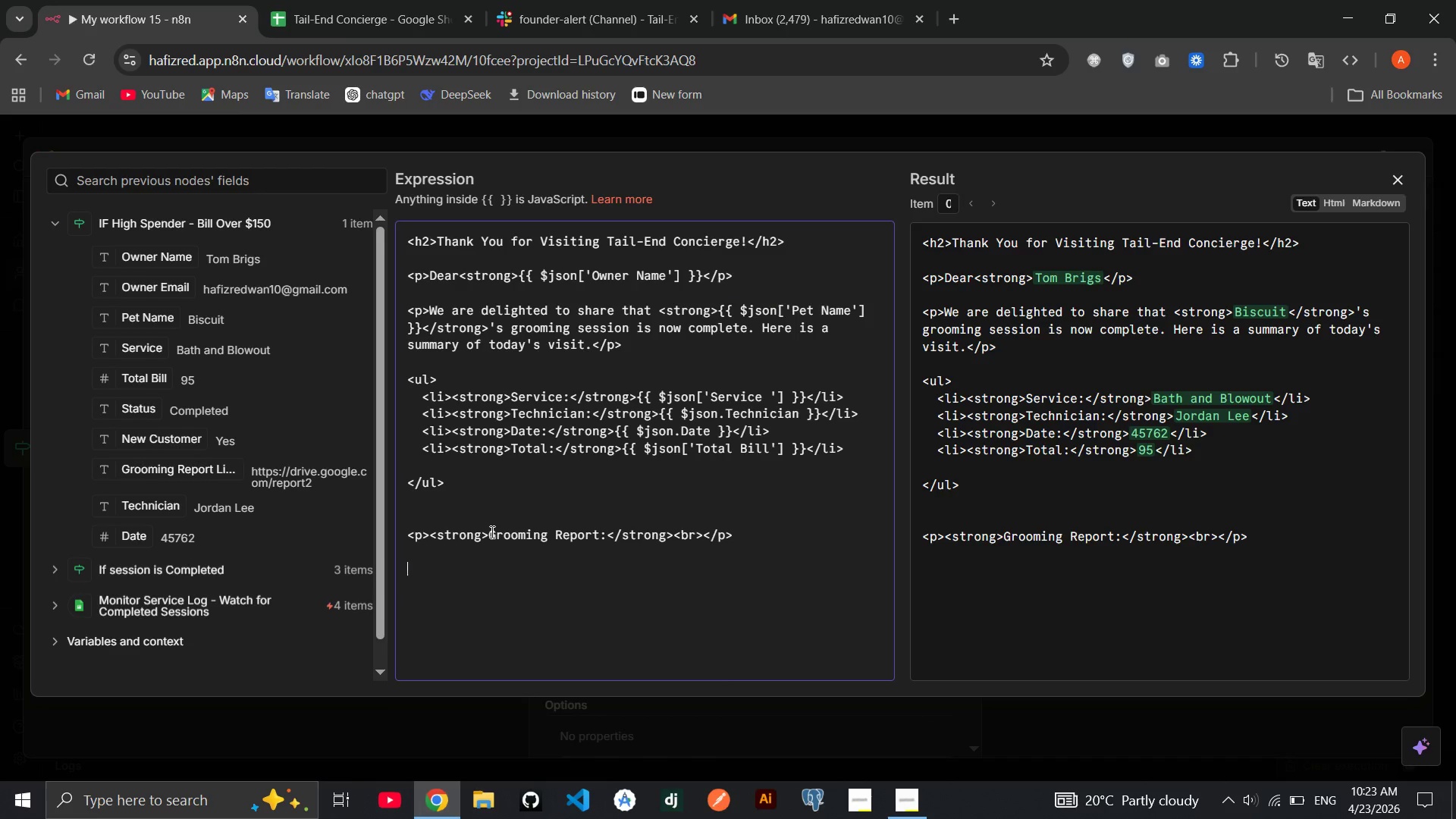 
key(Enter)
 